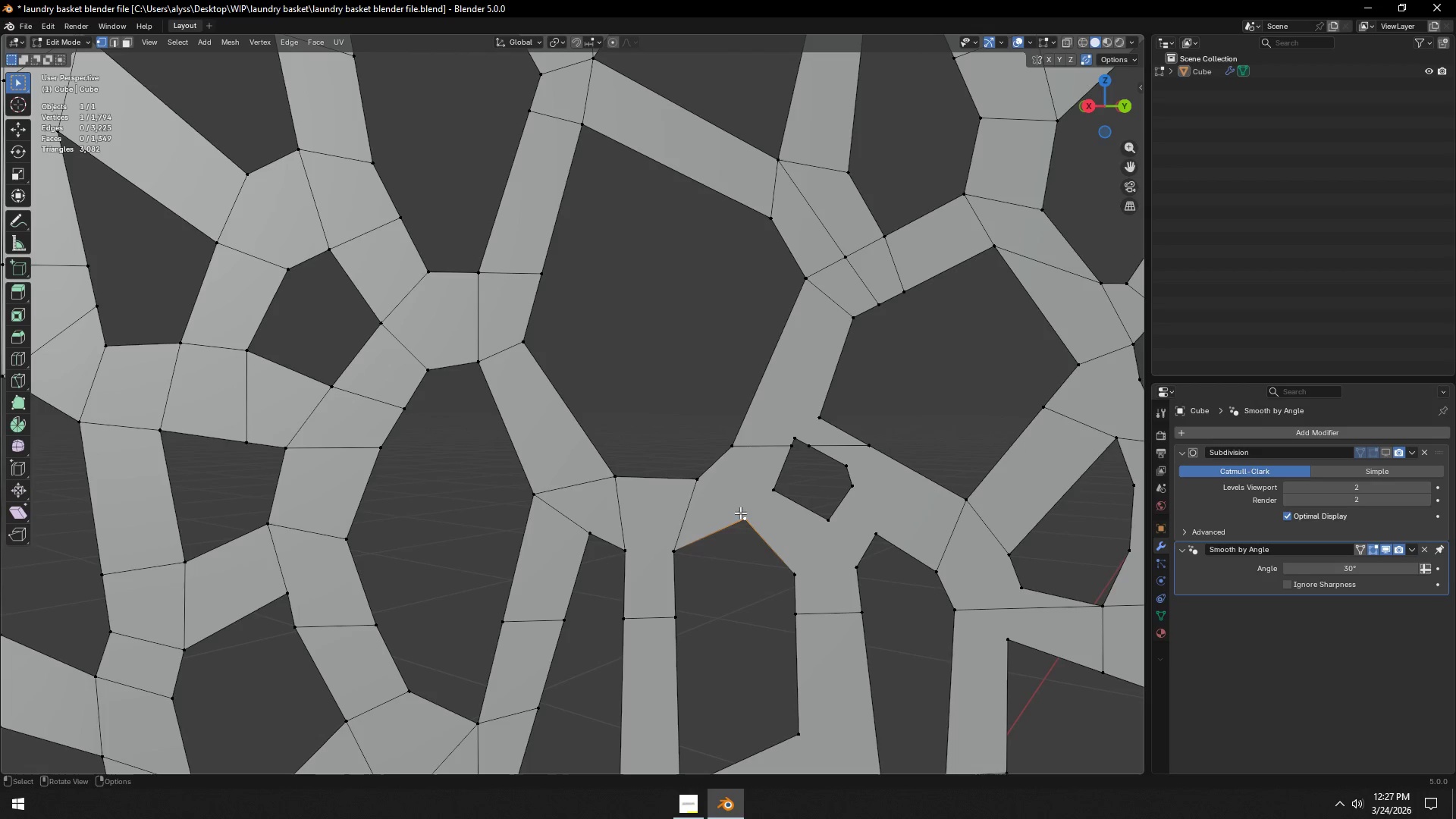 
hold_key(key=ShiftLeft, duration=0.34)
left_click([774, 488])
 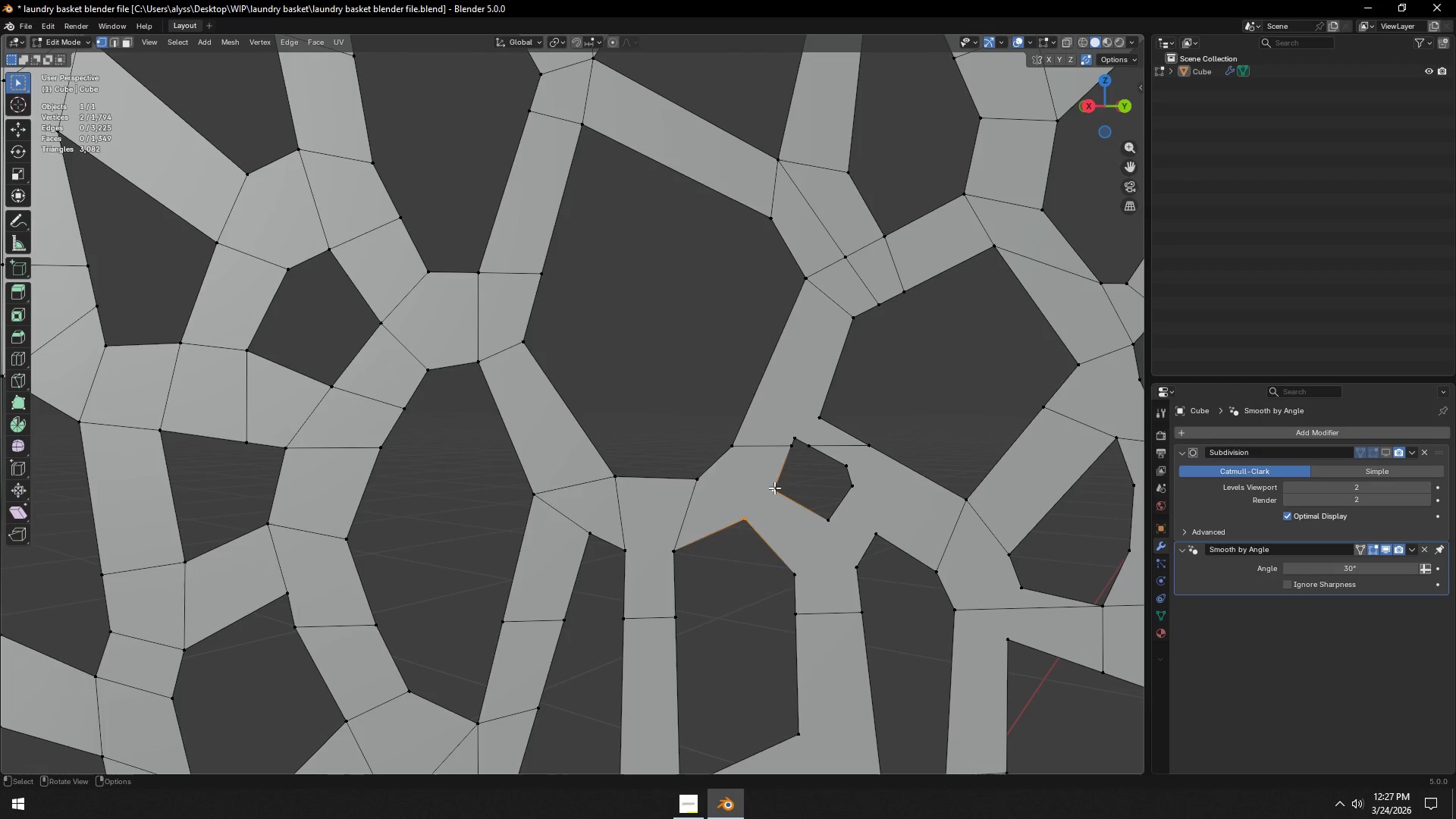 
key(J)
 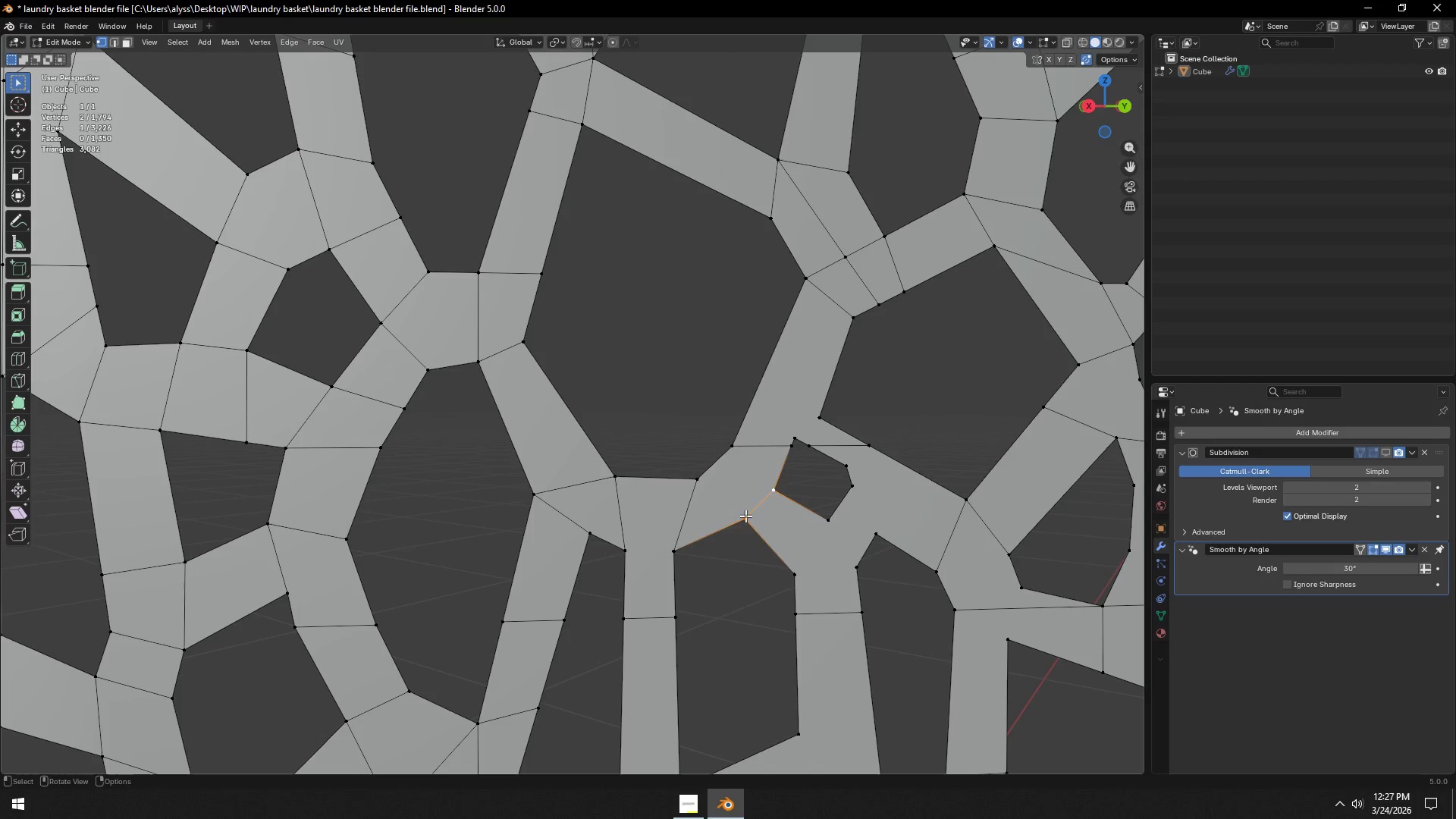 
left_click([744, 516])
 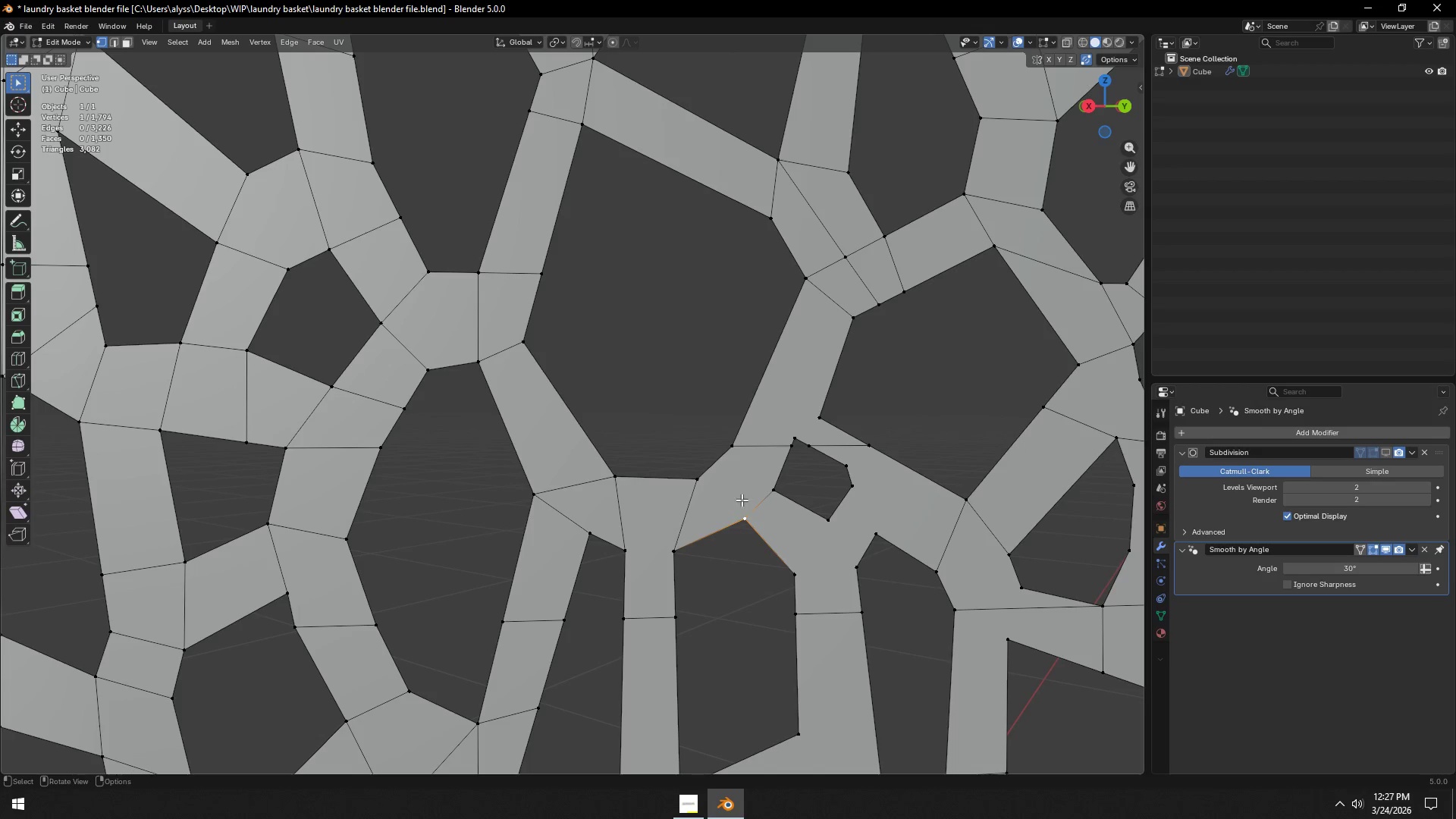 
hold_key(key=ShiftLeft, duration=0.41)
double_click([732, 455])
 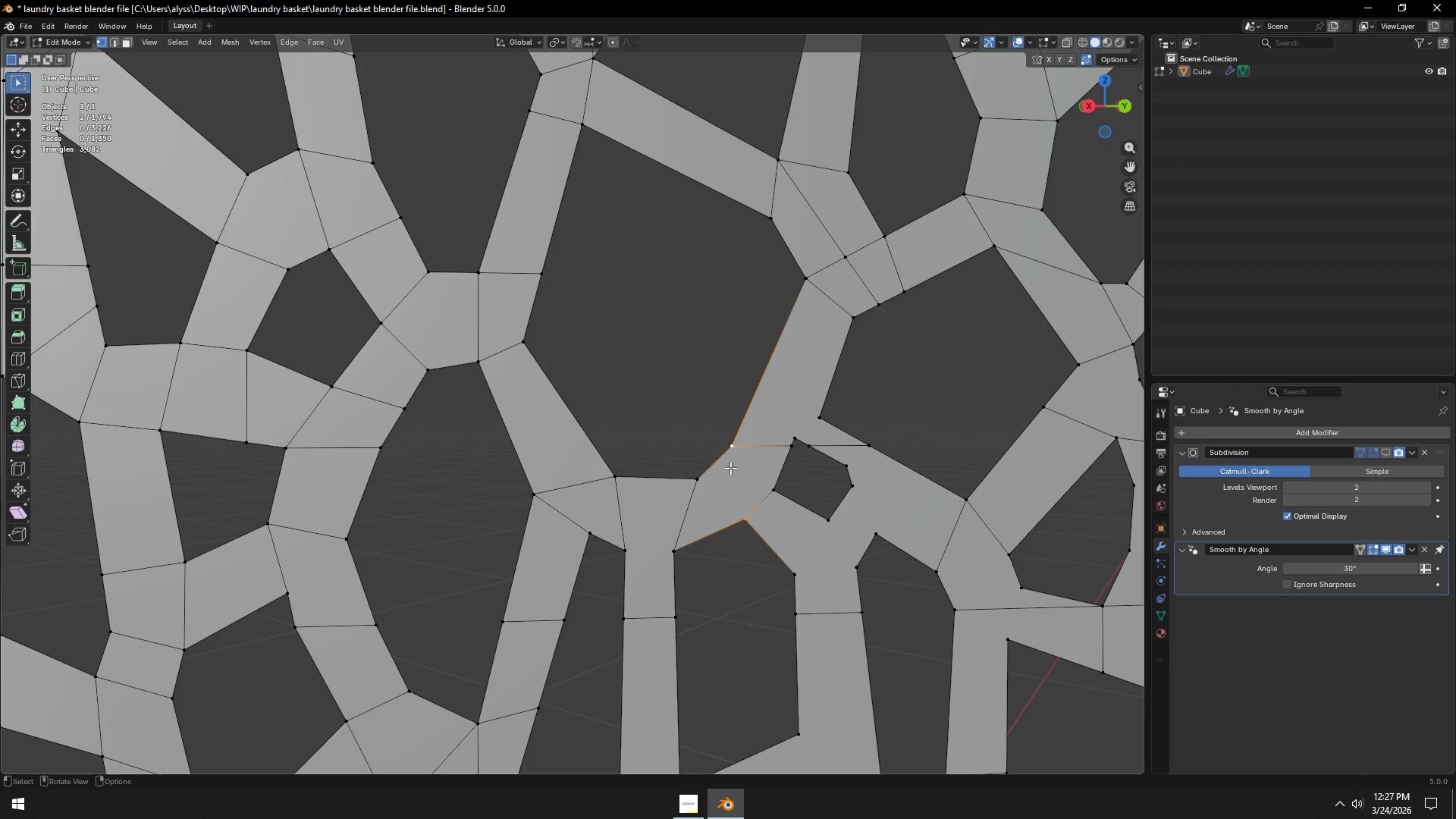 
key(J)
 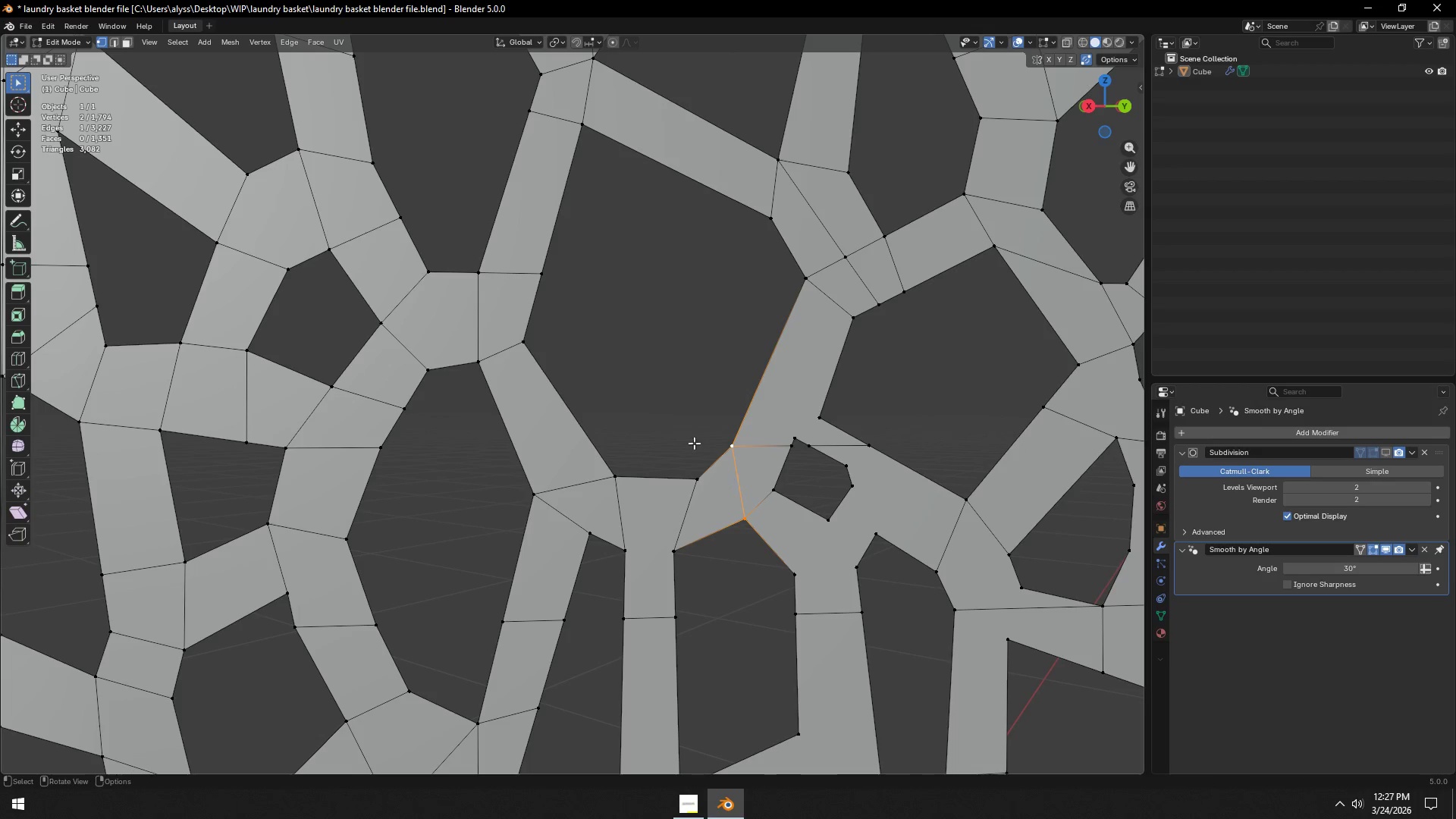 
left_click([680, 430])
 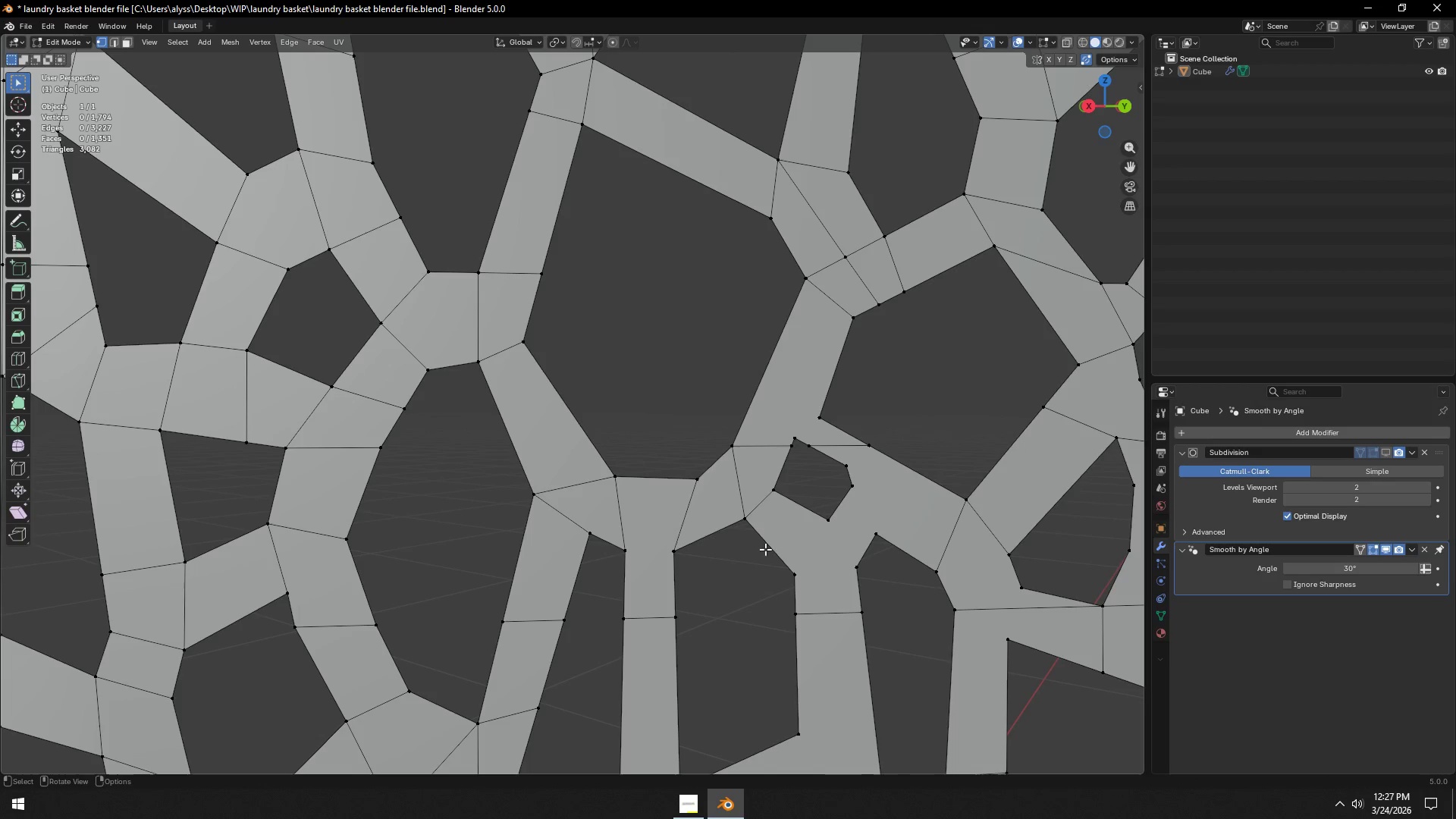 
hold_key(key=ShiftLeft, duration=0.89)
 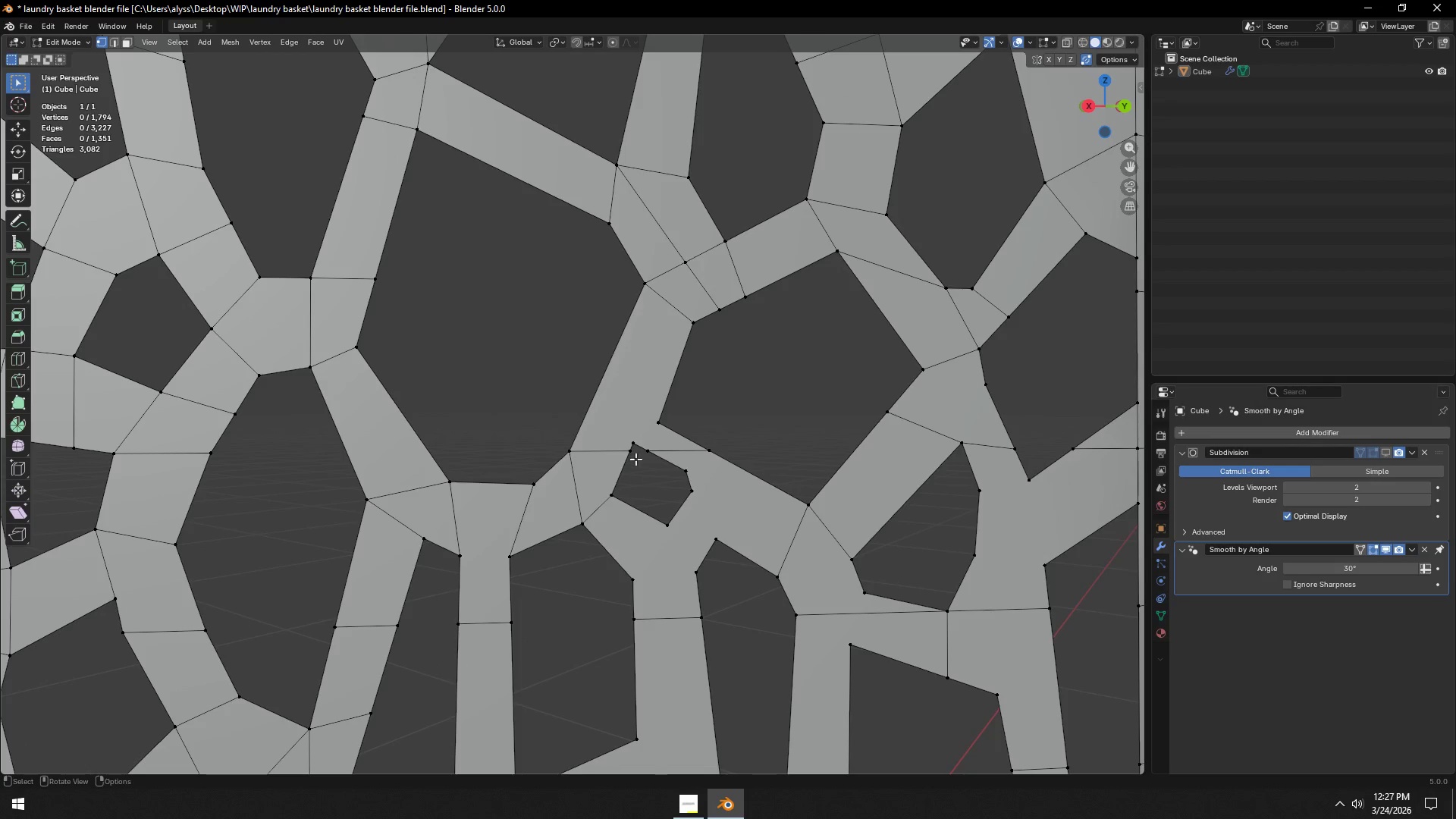 
left_click([630, 454])
 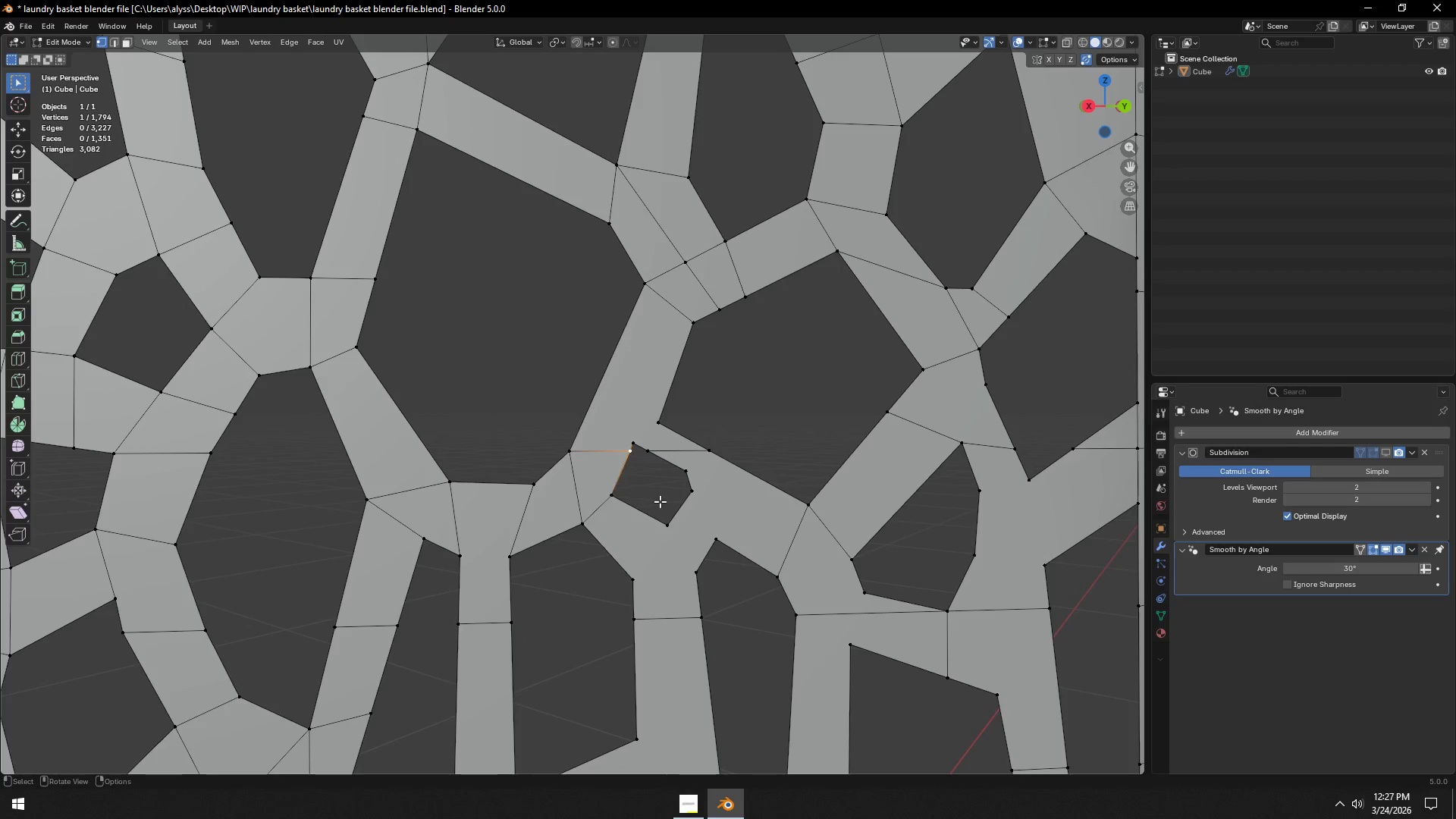 
type(gg)
 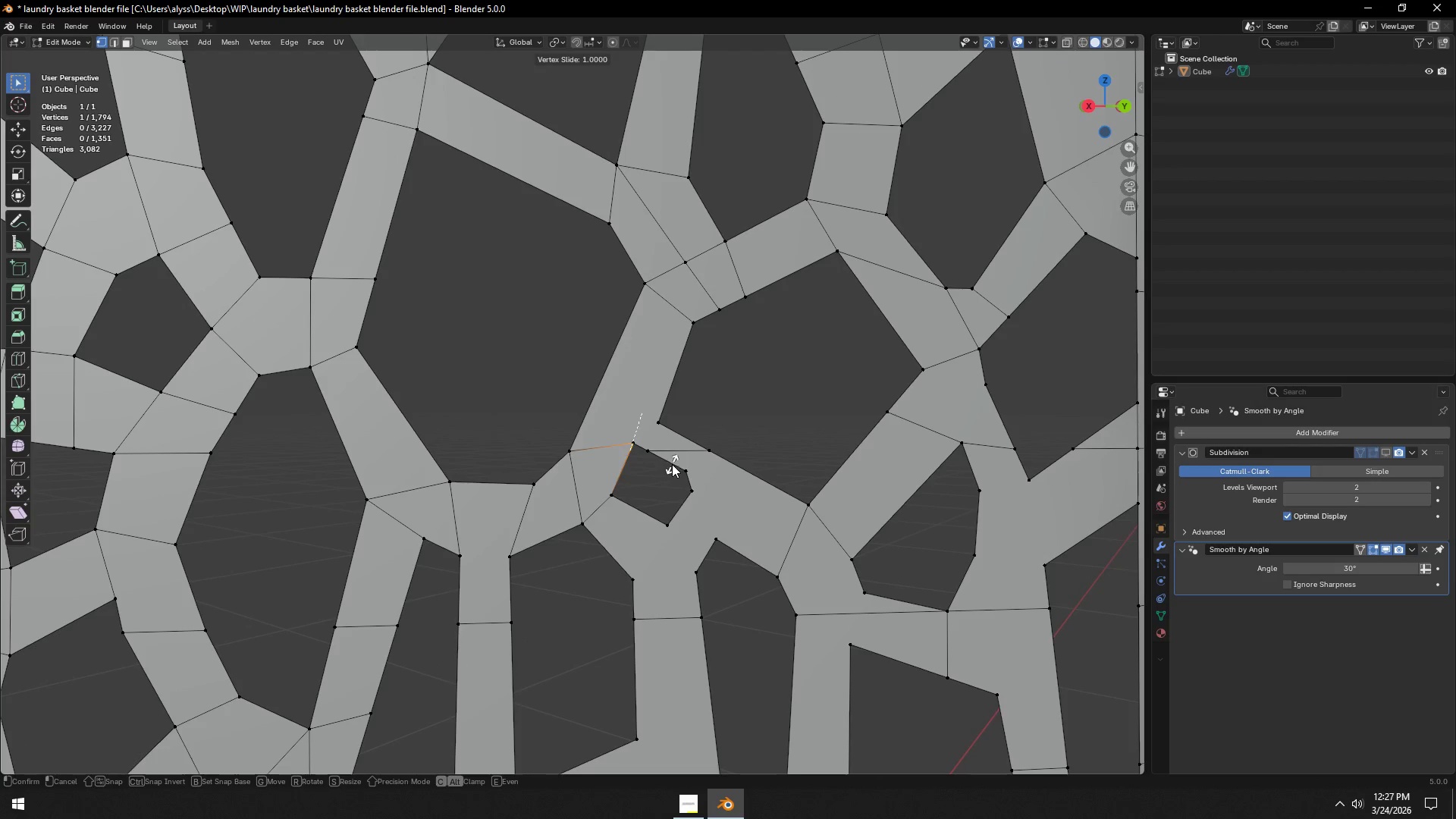 
left_click([673, 464])
 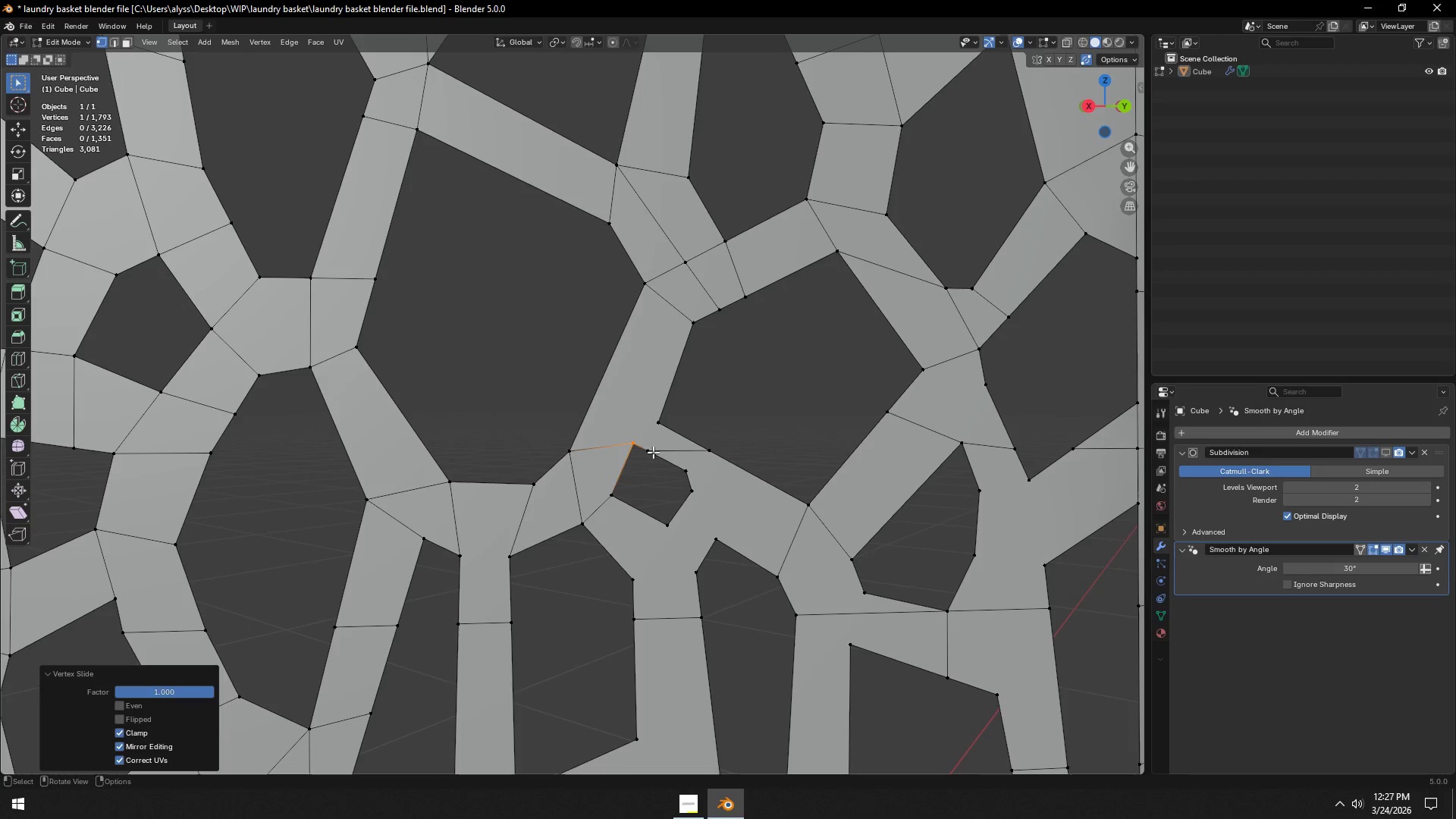 
left_click([643, 450])
 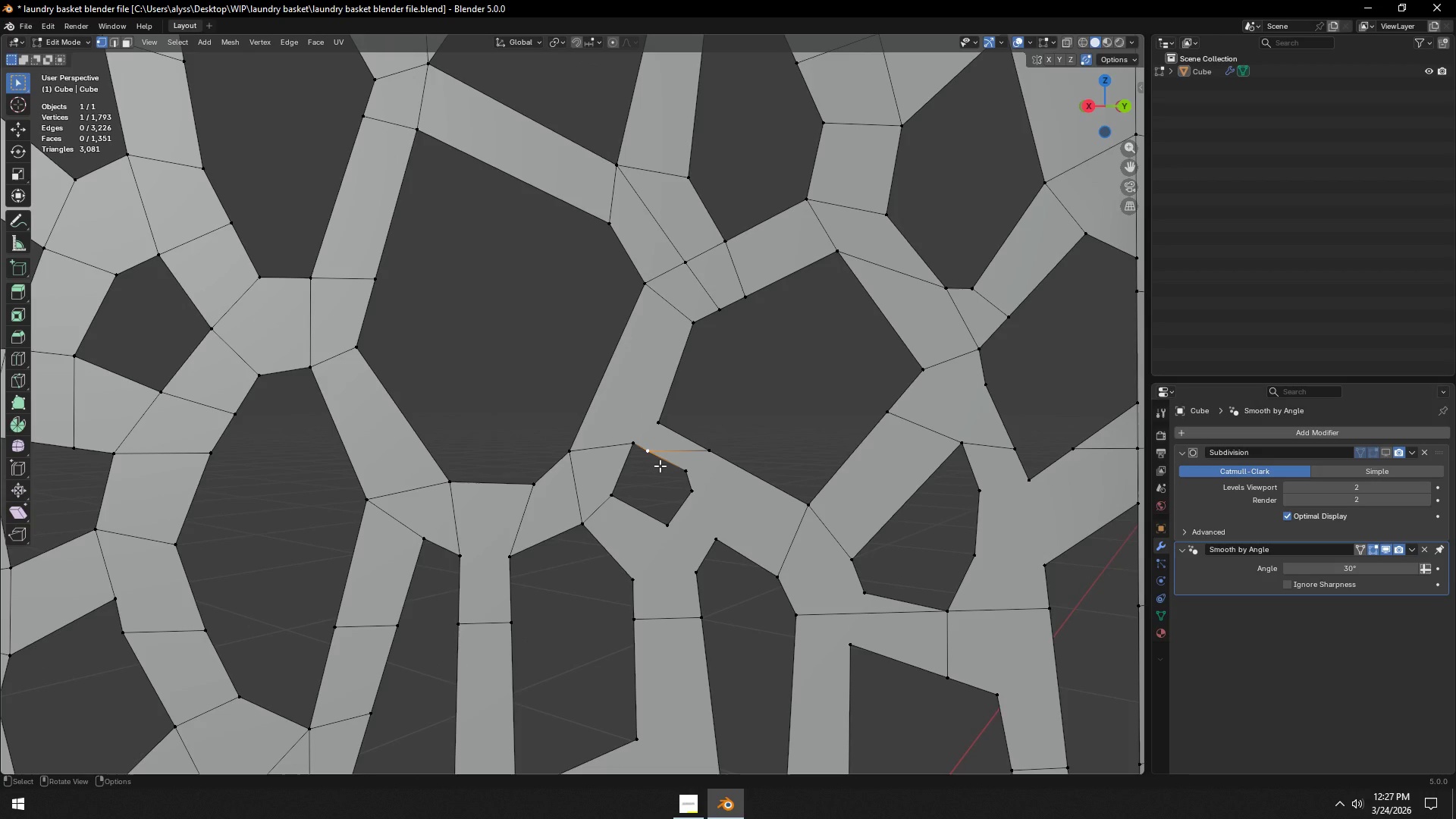 
type(gg)
 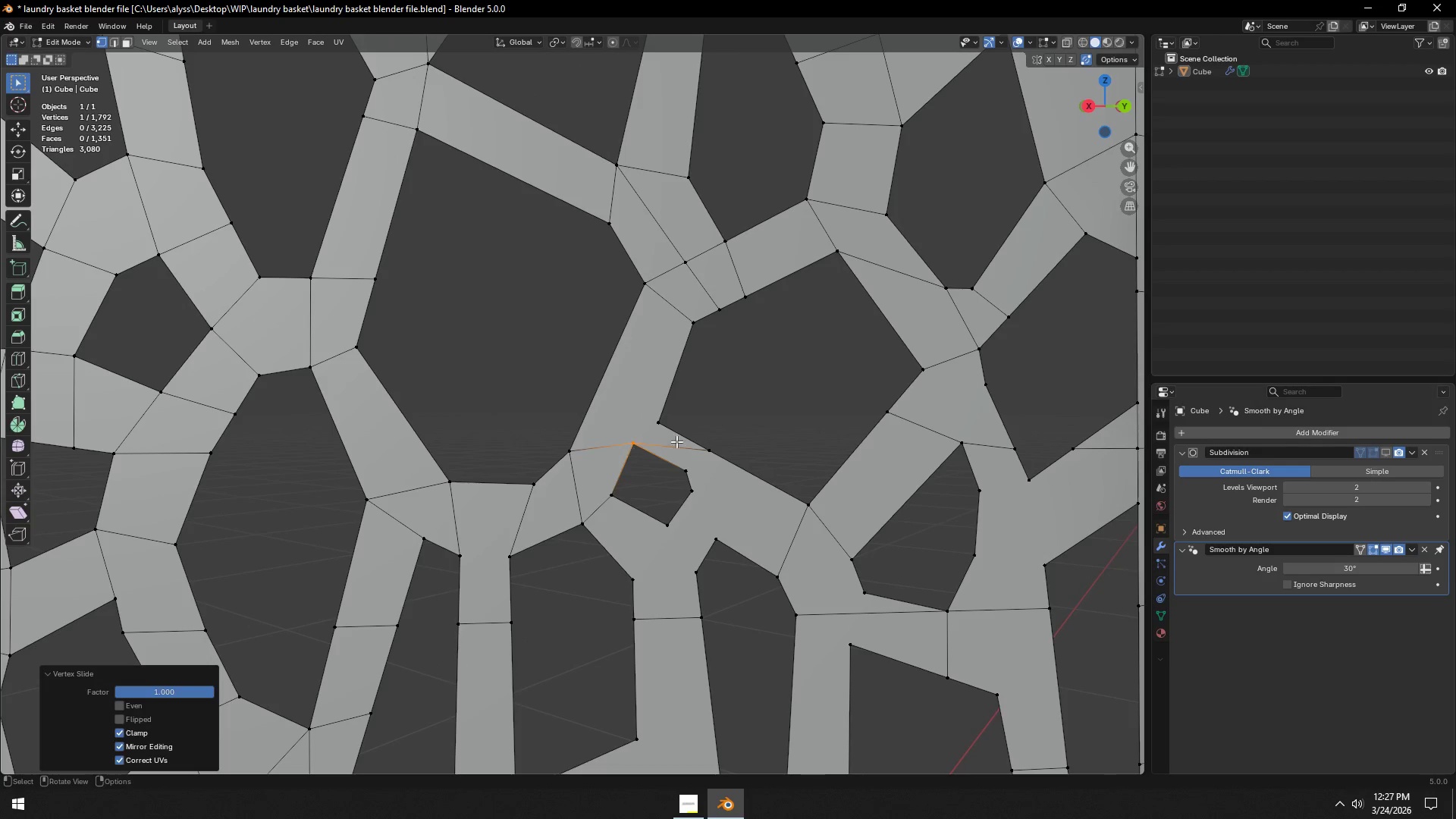 
double_click([702, 441])
 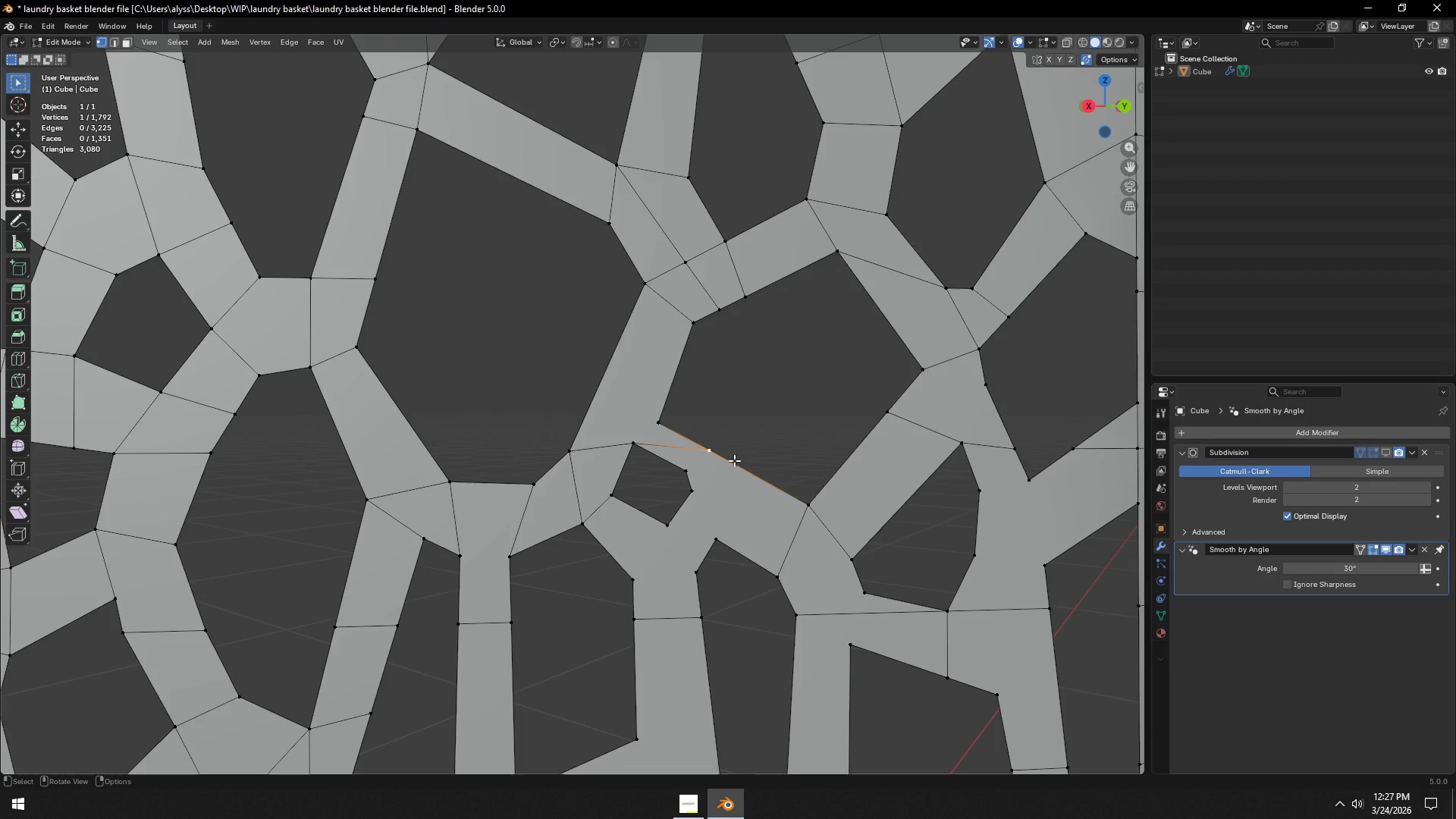 
type(gg)
 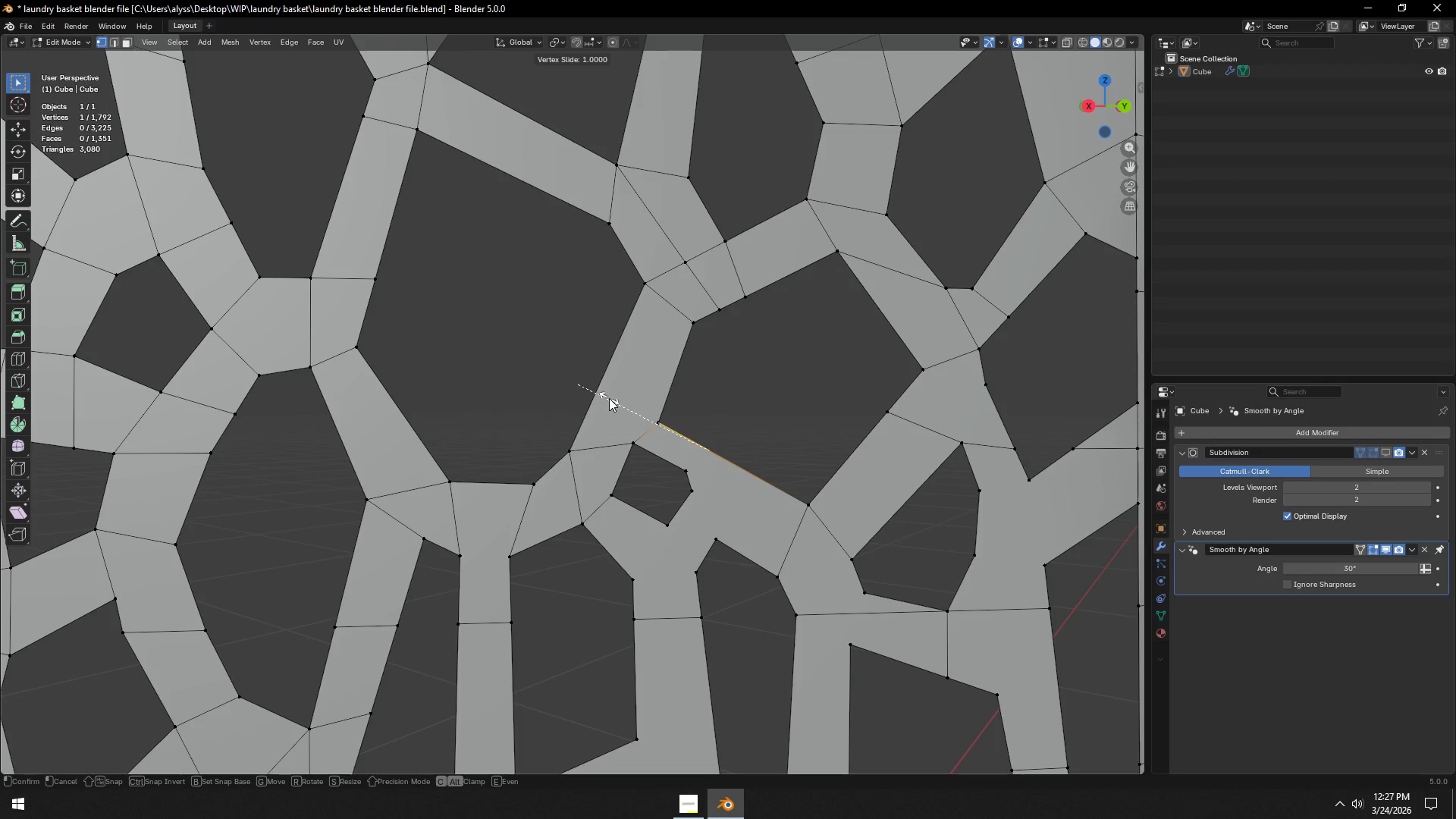 
left_click([609, 398])
 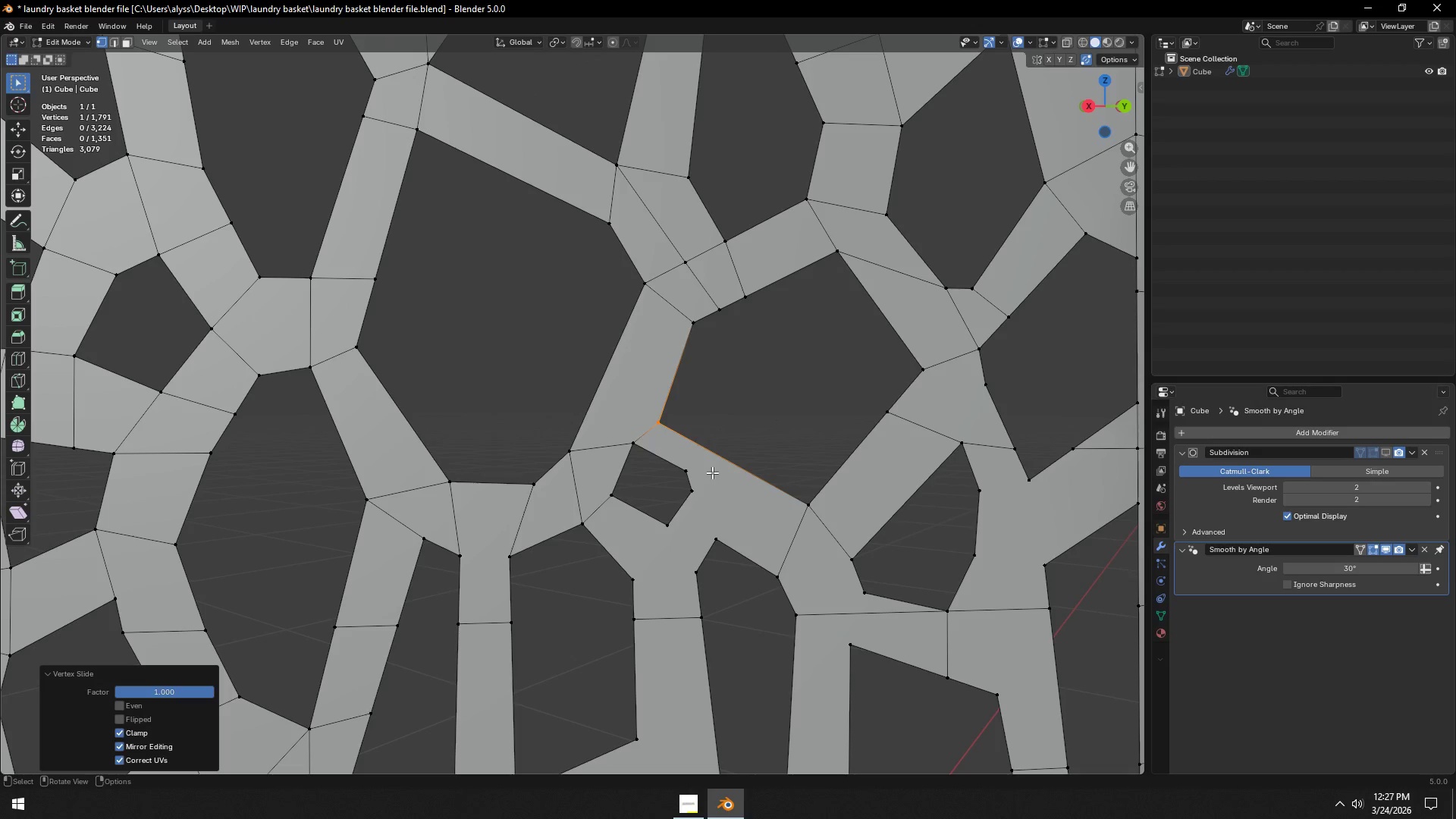 
left_click([700, 495])
 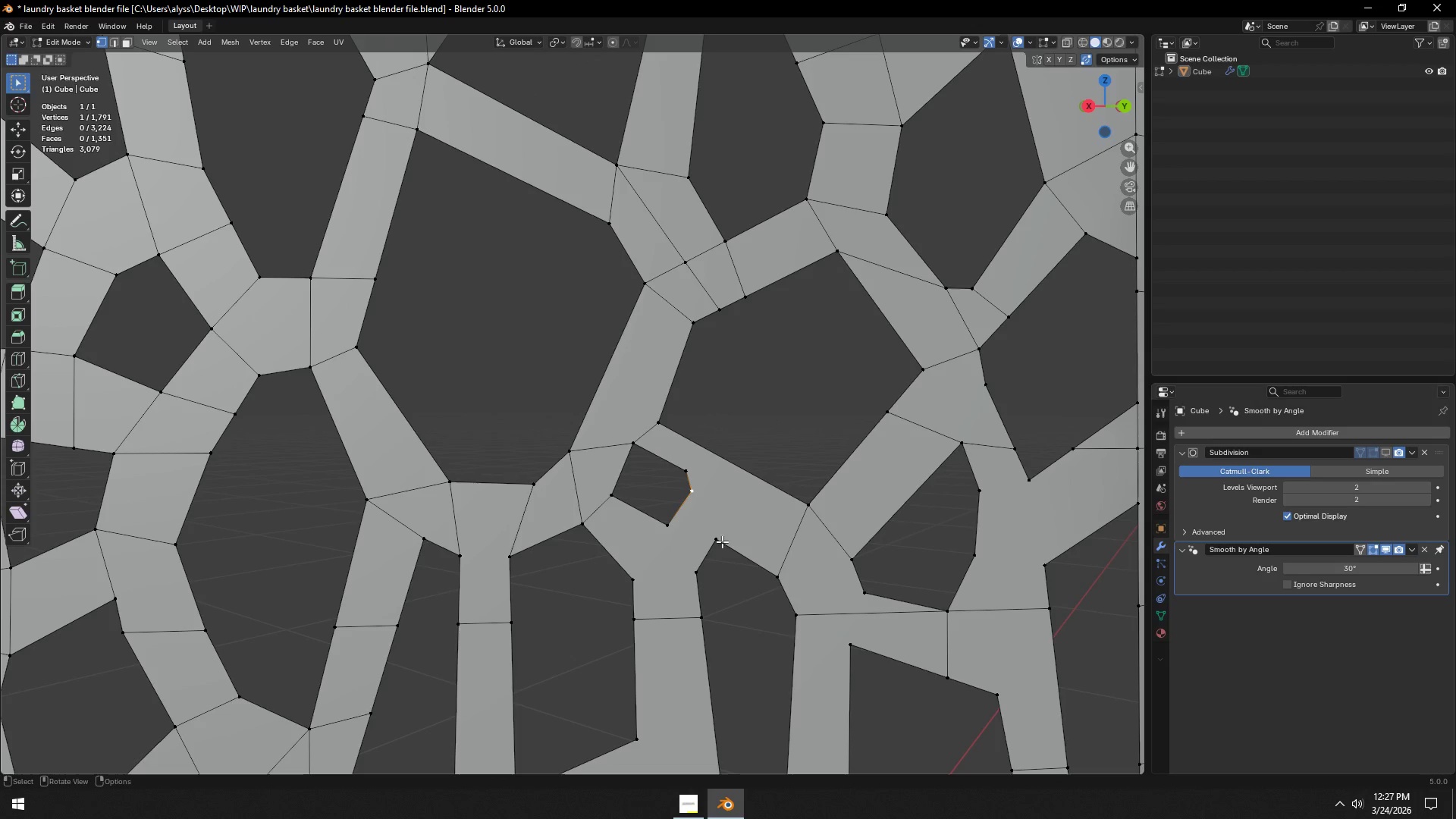 
key(Shift+ShiftLeft)
 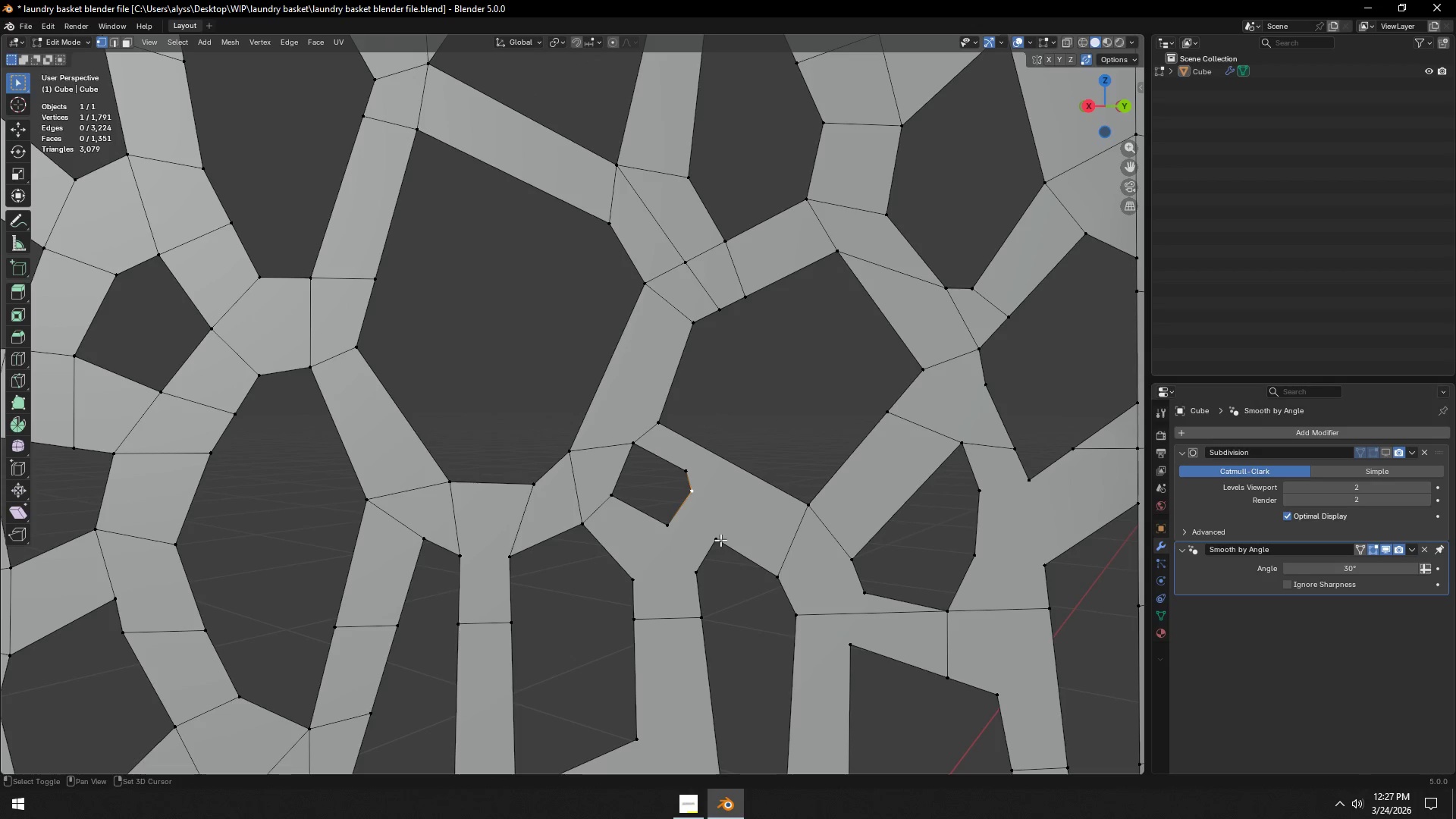 
left_click([720, 540])
 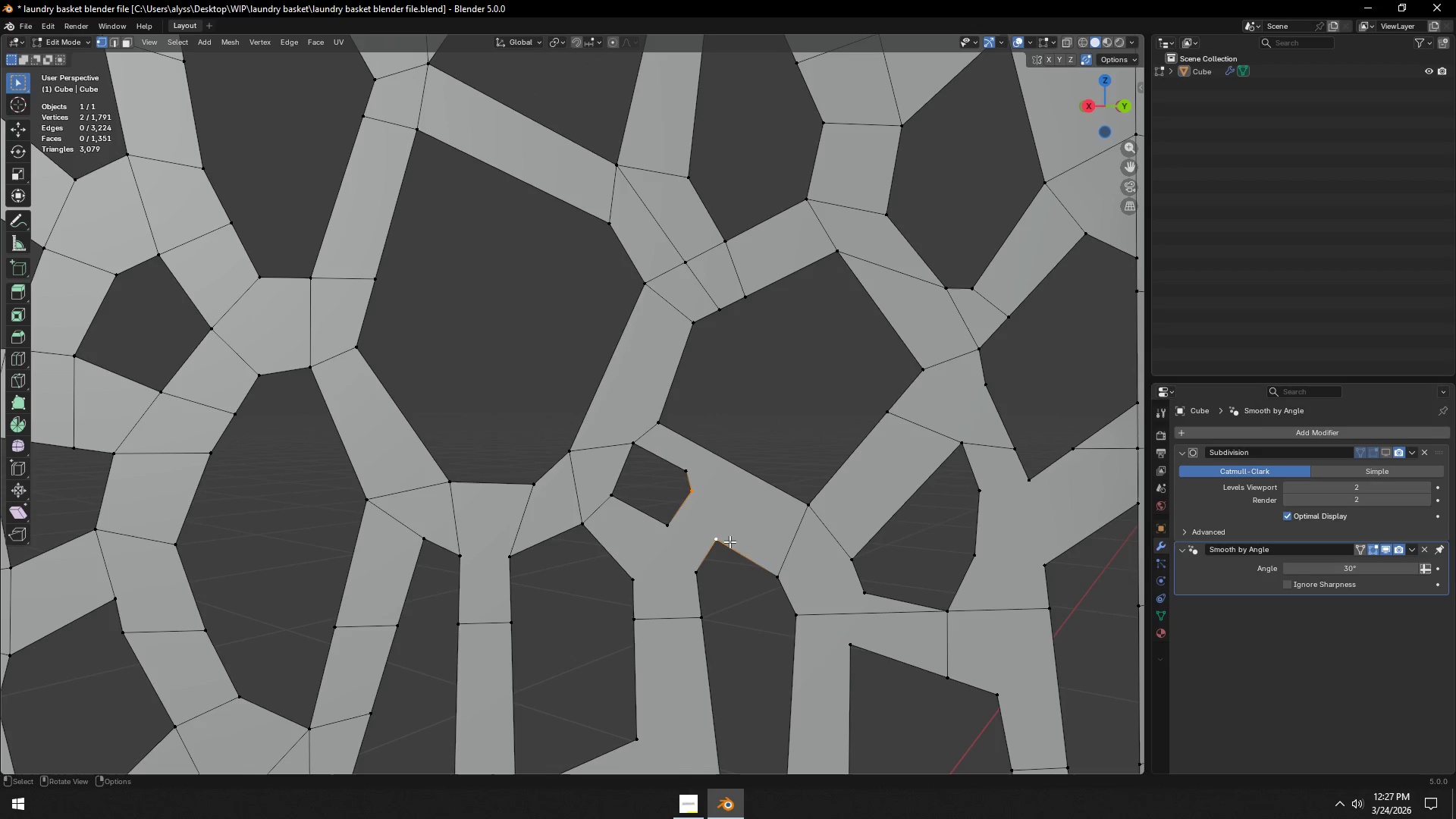 
key(J)
 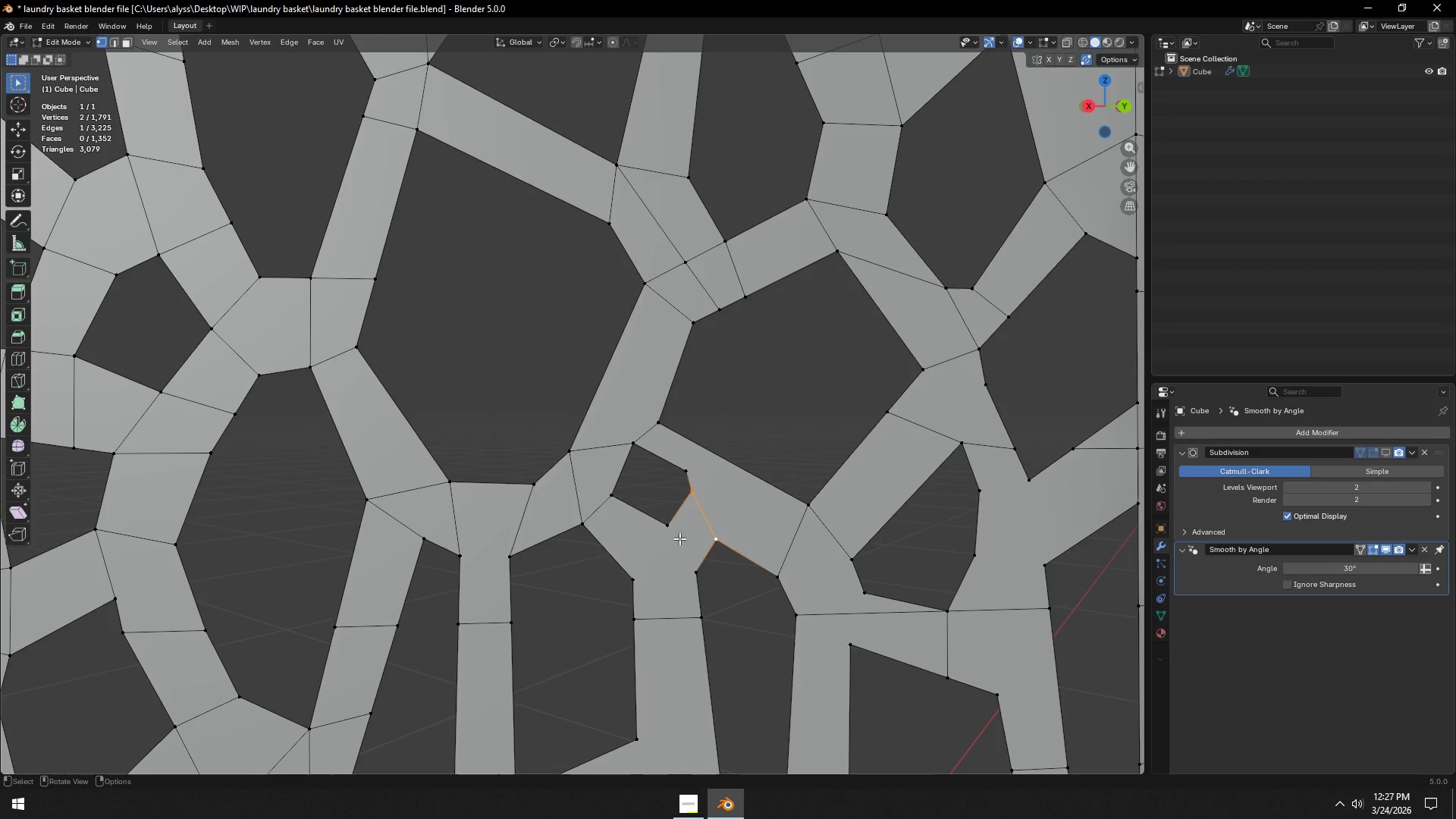 
left_click([671, 532])
 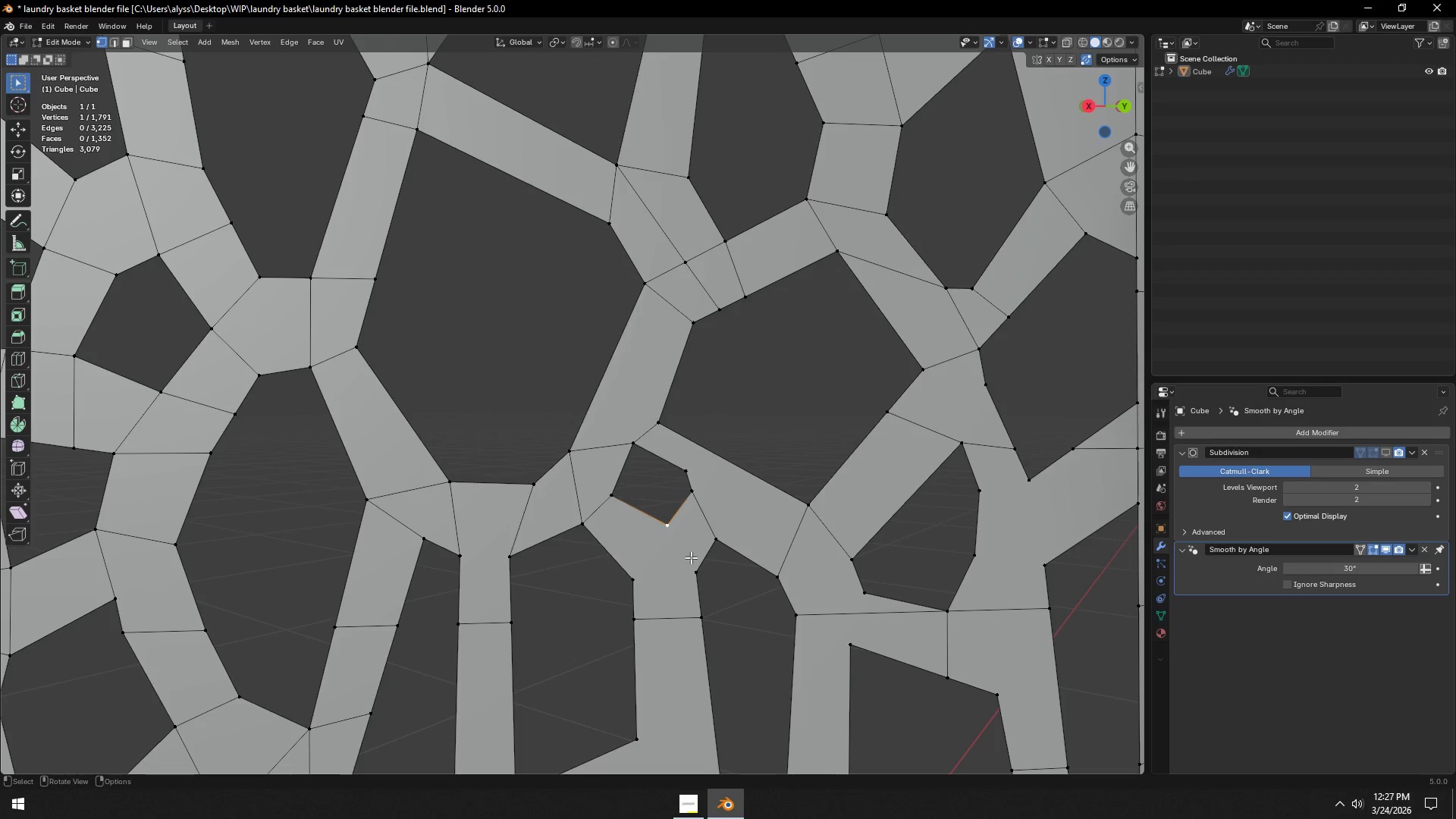 
hold_key(key=ShiftLeft, duration=0.47)
double_click([704, 575])
 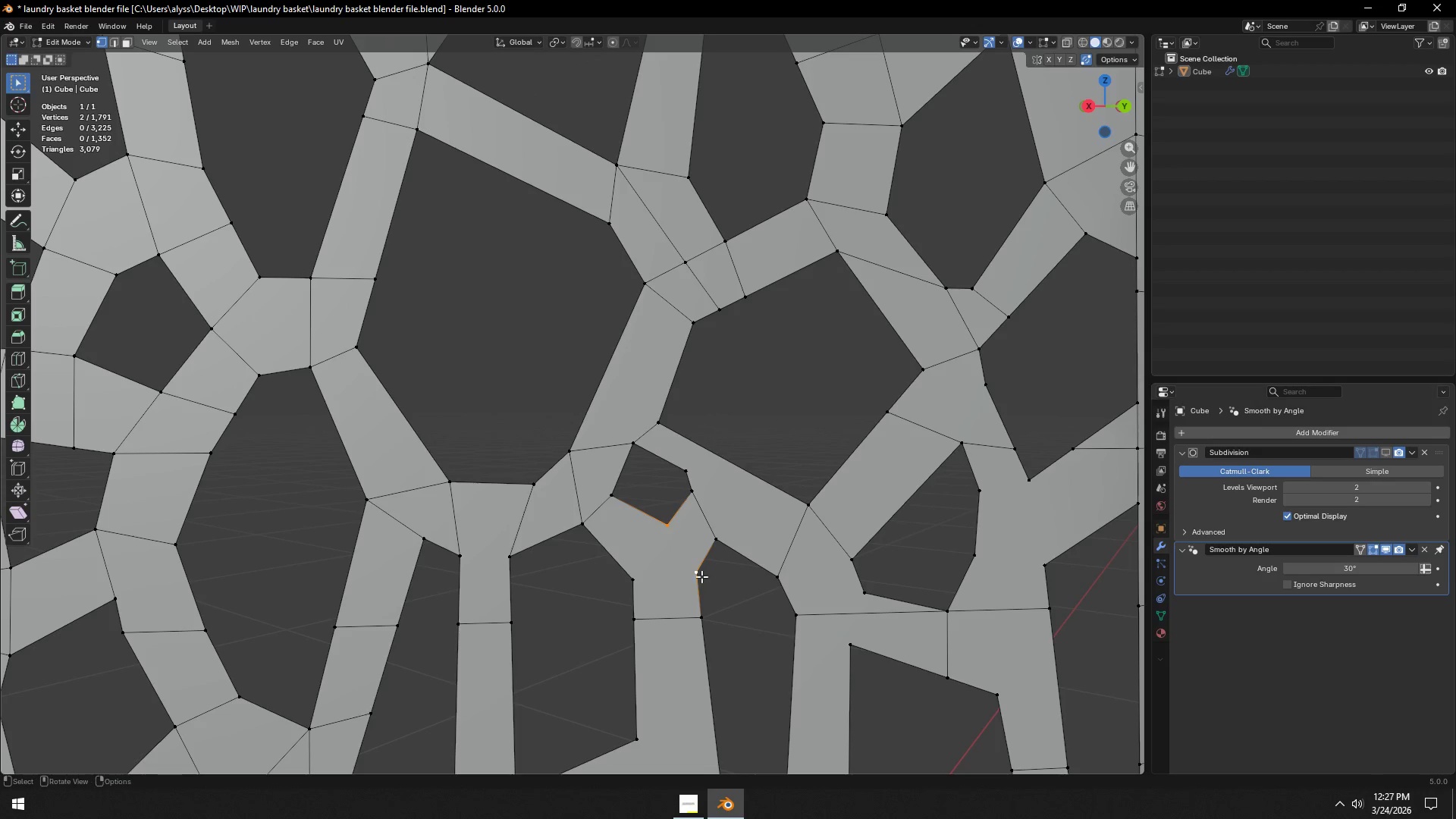 
key(J)
 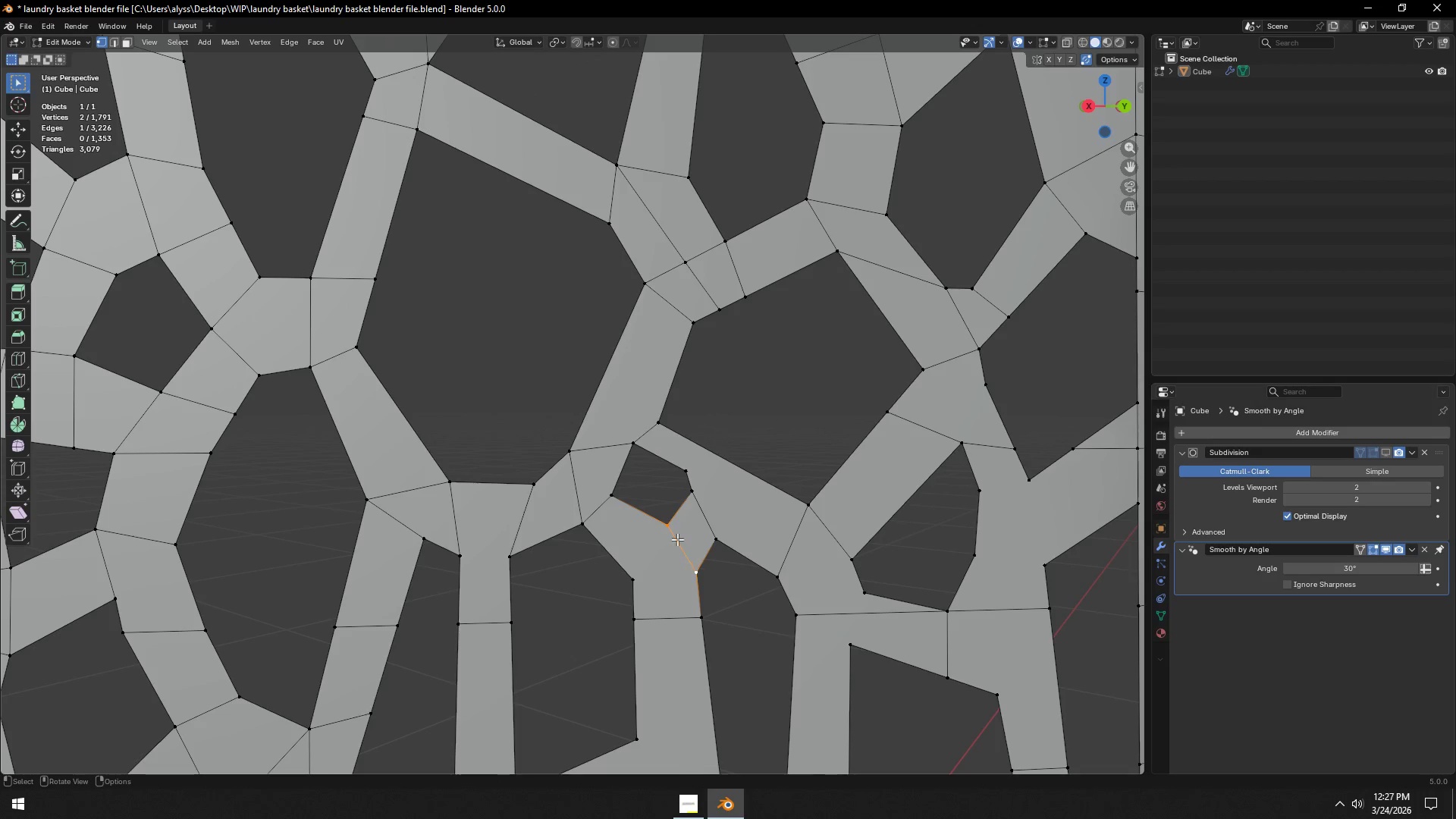 
left_click([664, 532])
 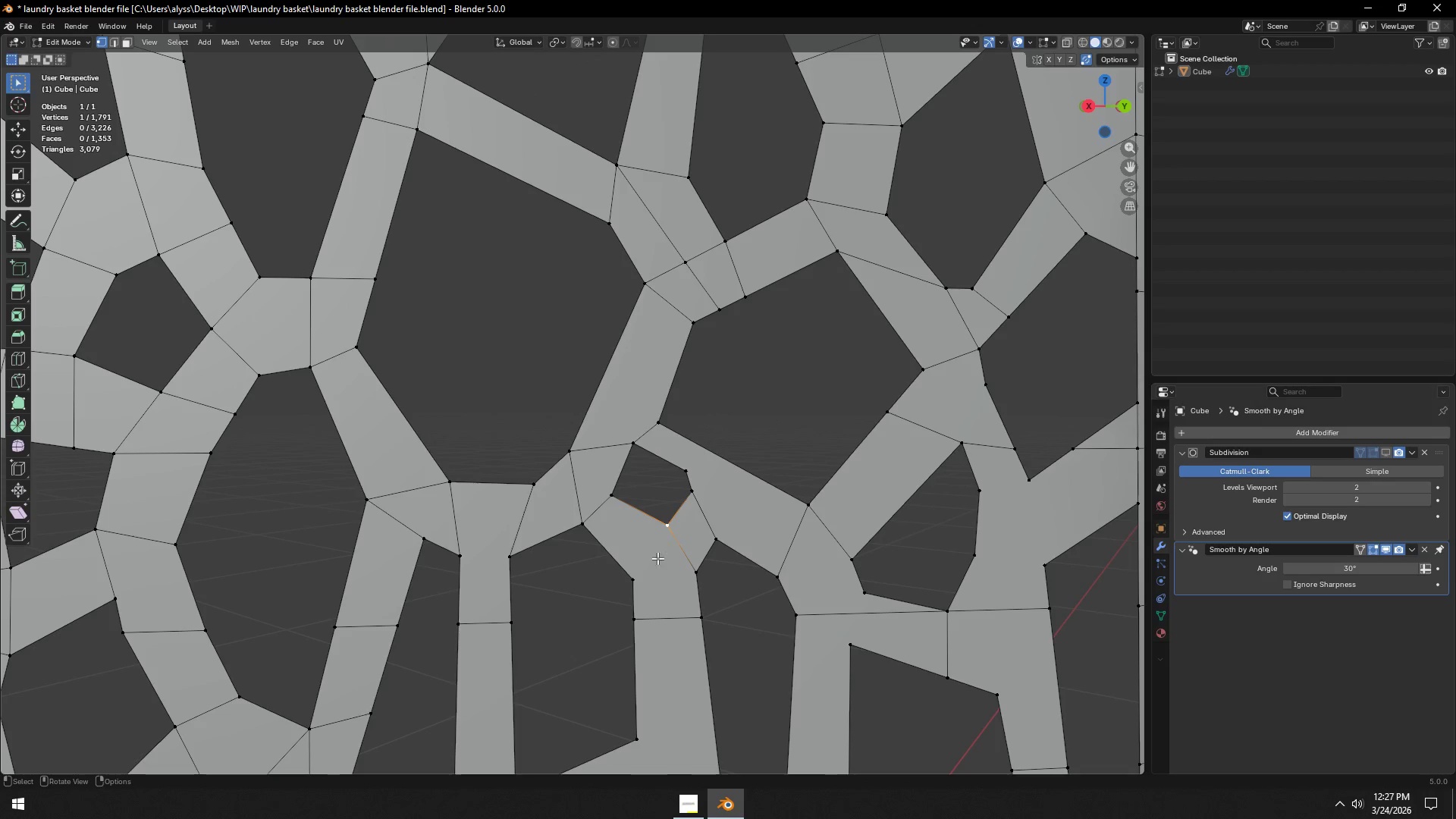 
hold_key(key=ShiftLeft, duration=0.44)
left_click([635, 576])
 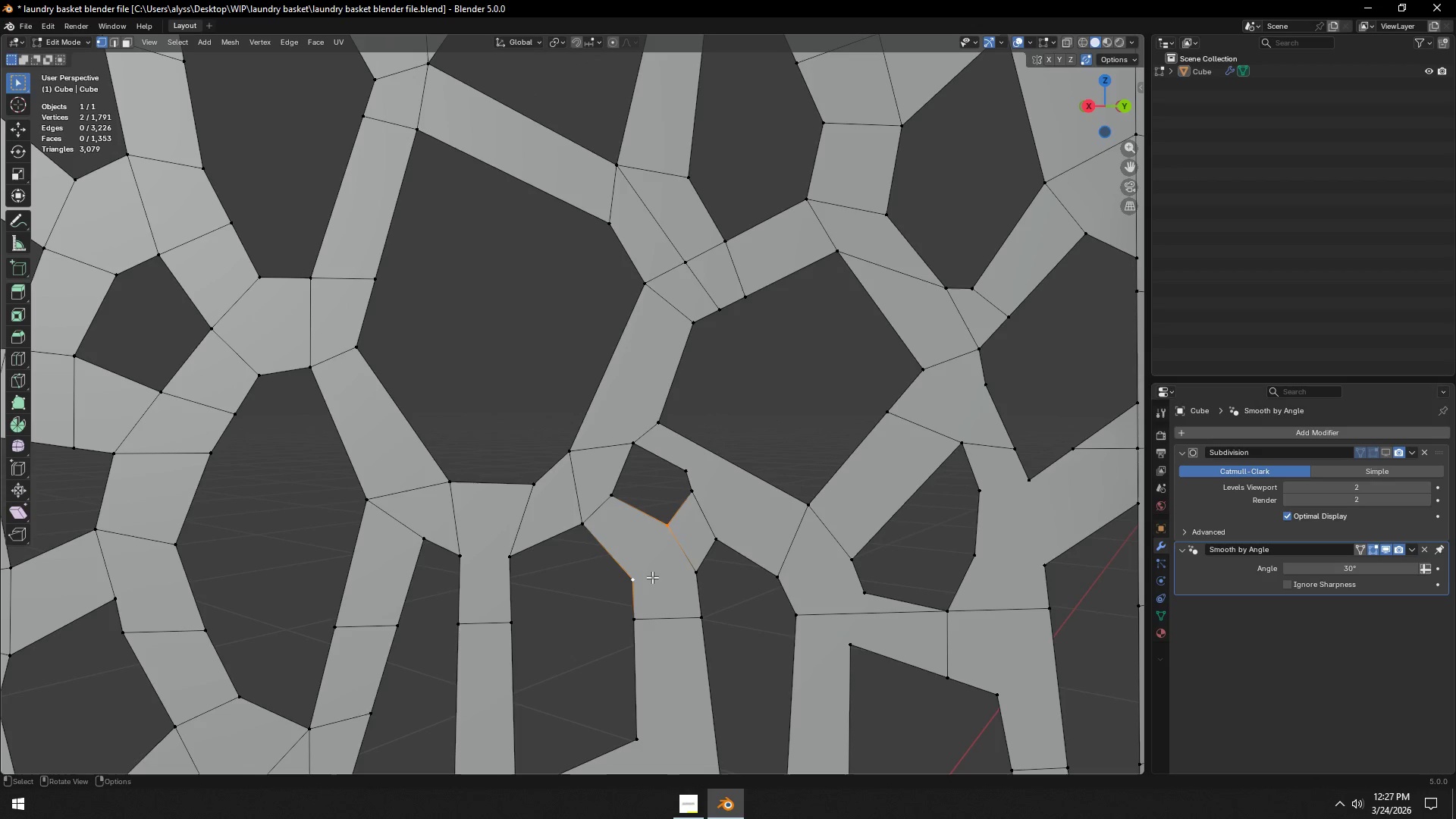 
type(j3)
 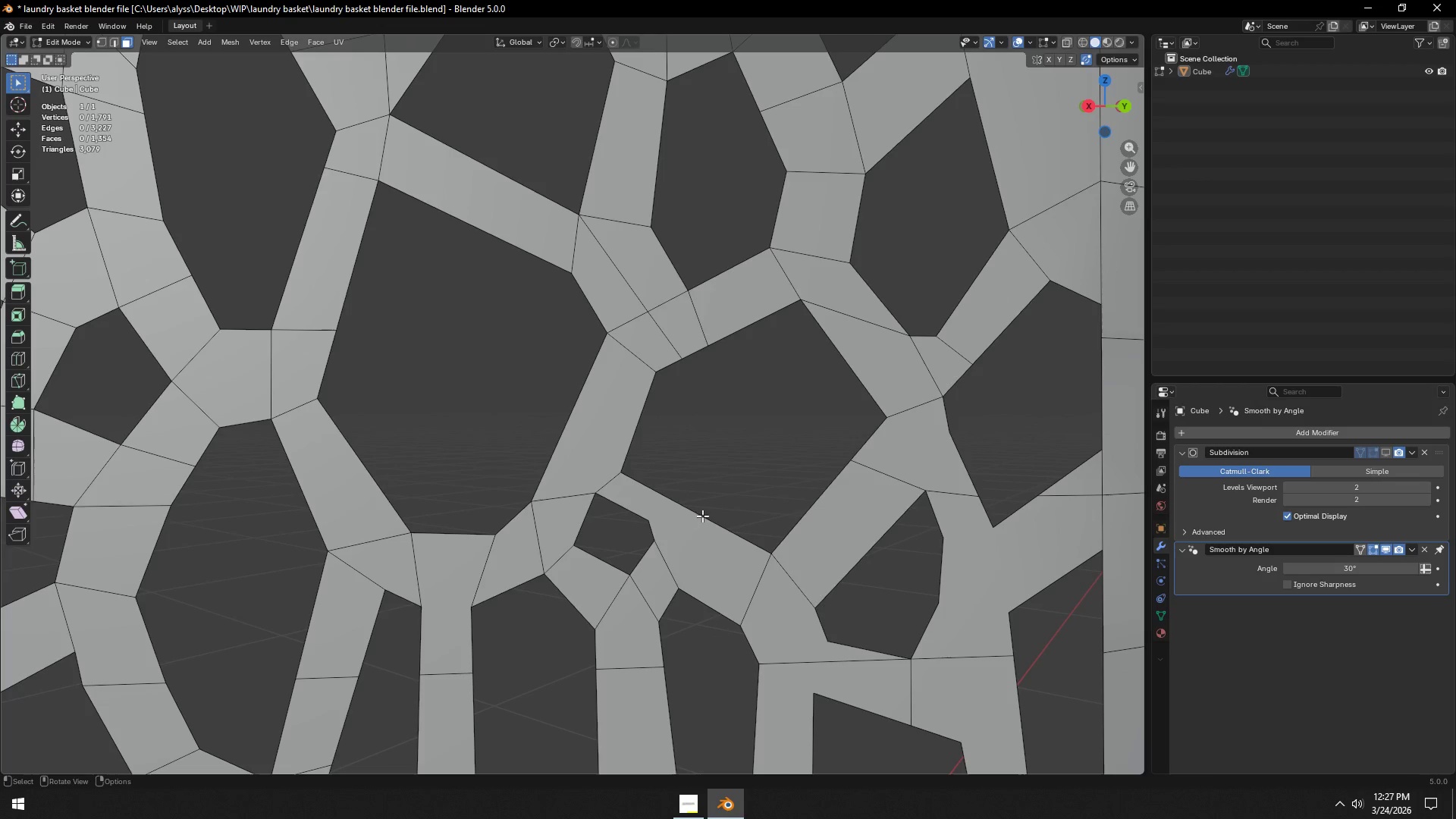 
 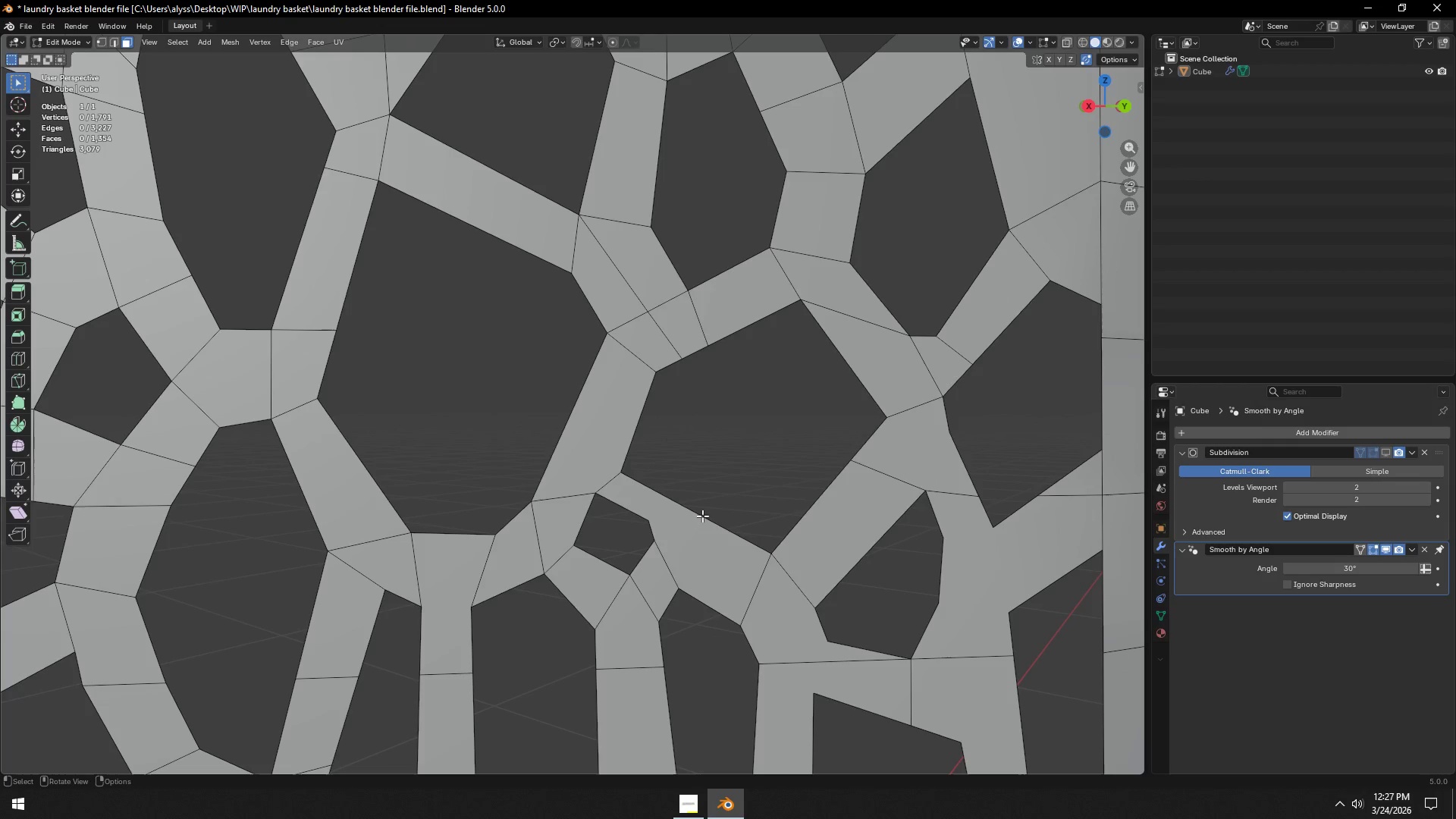 
left_click([702, 516])
 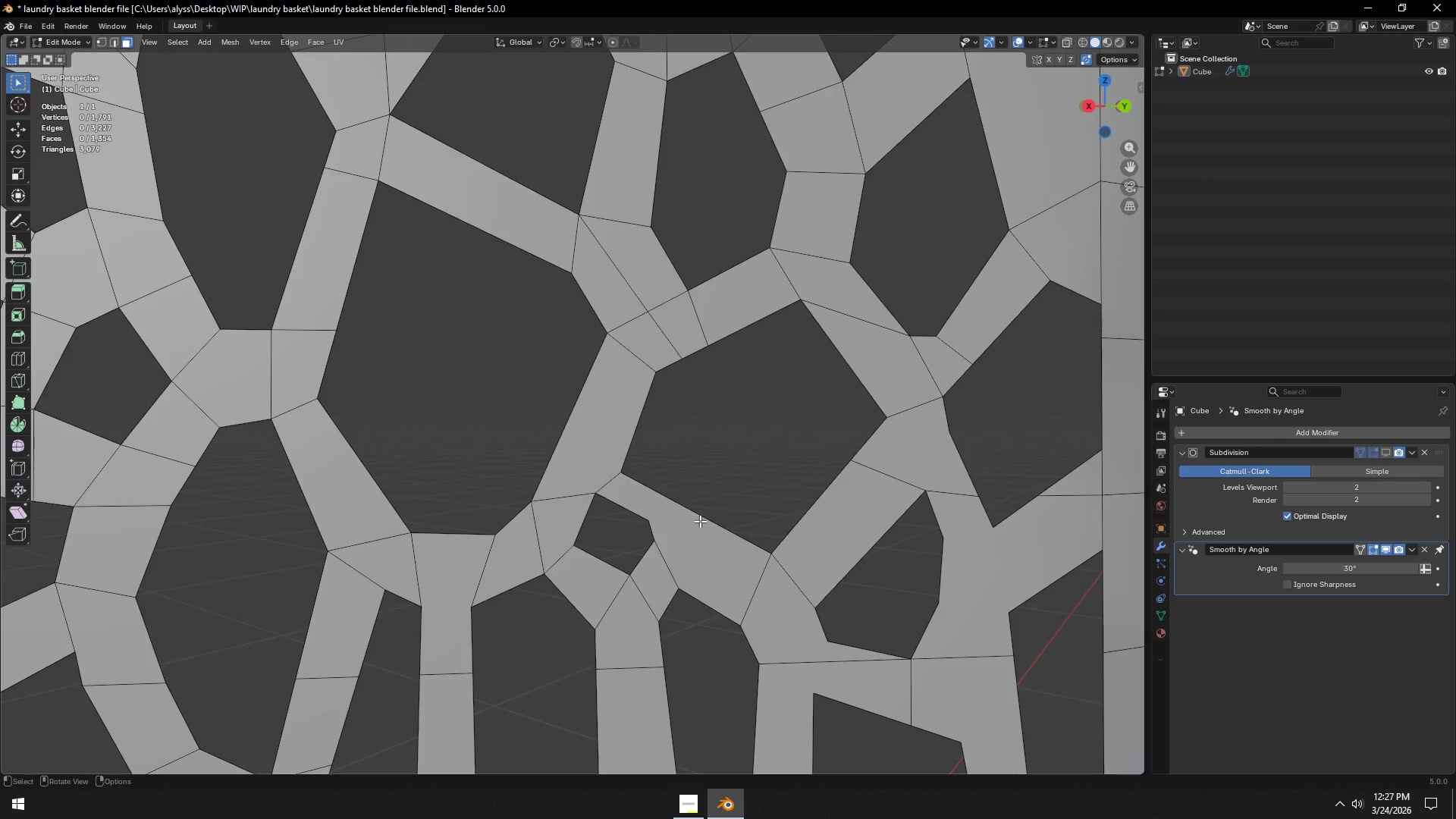 
left_click([700, 521])
 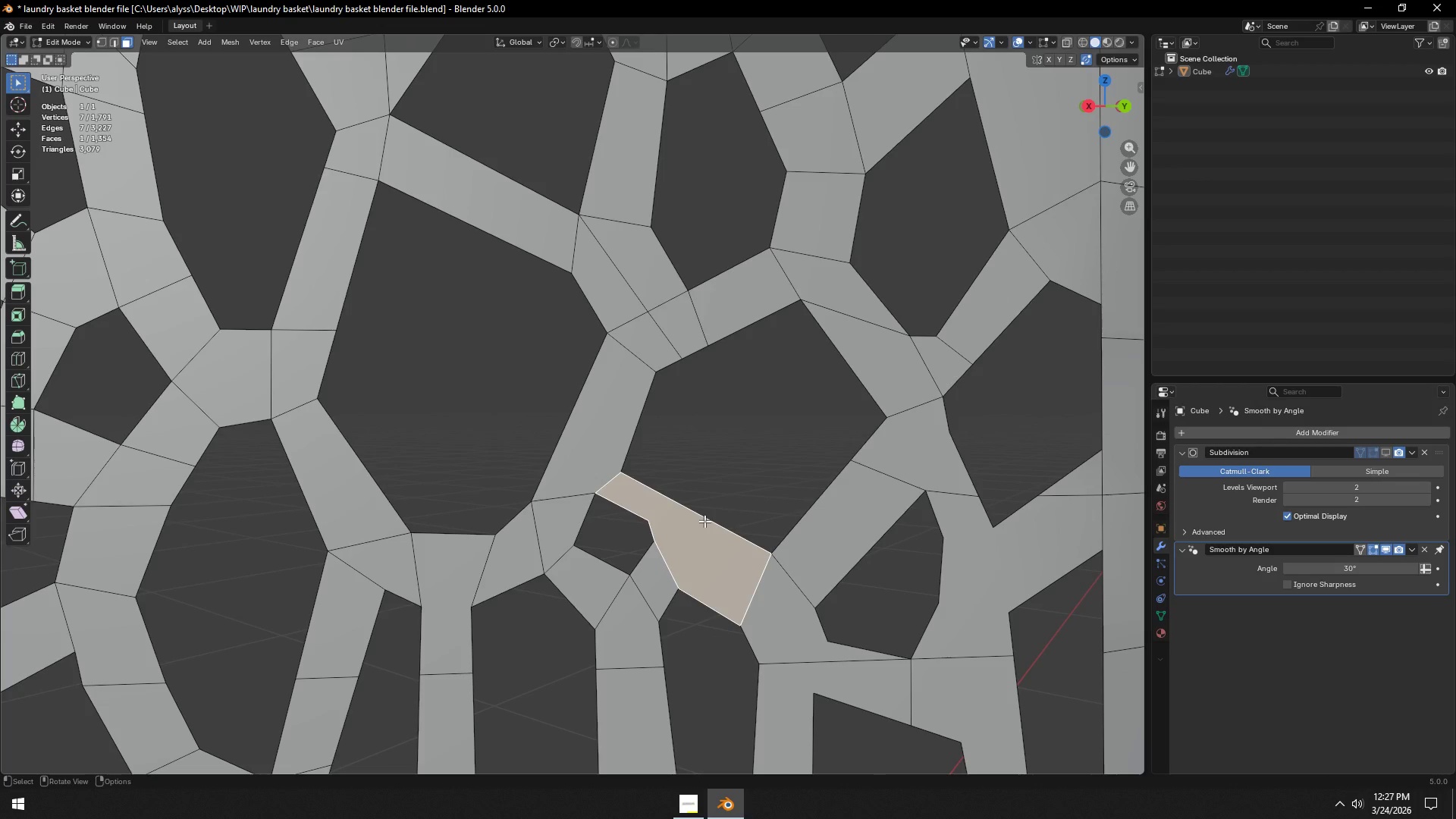 
type(32)
 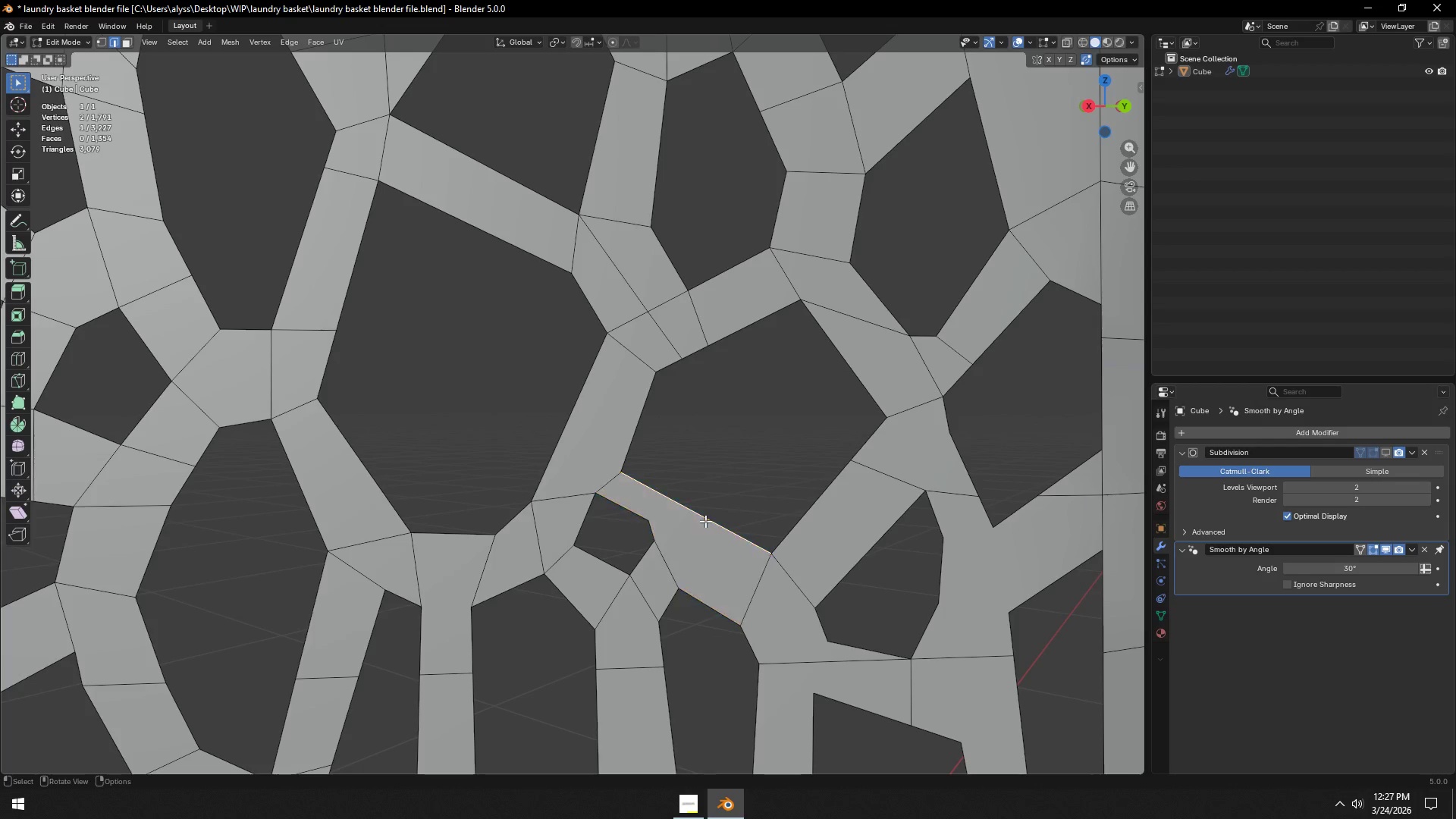 
left_click([705, 521])
 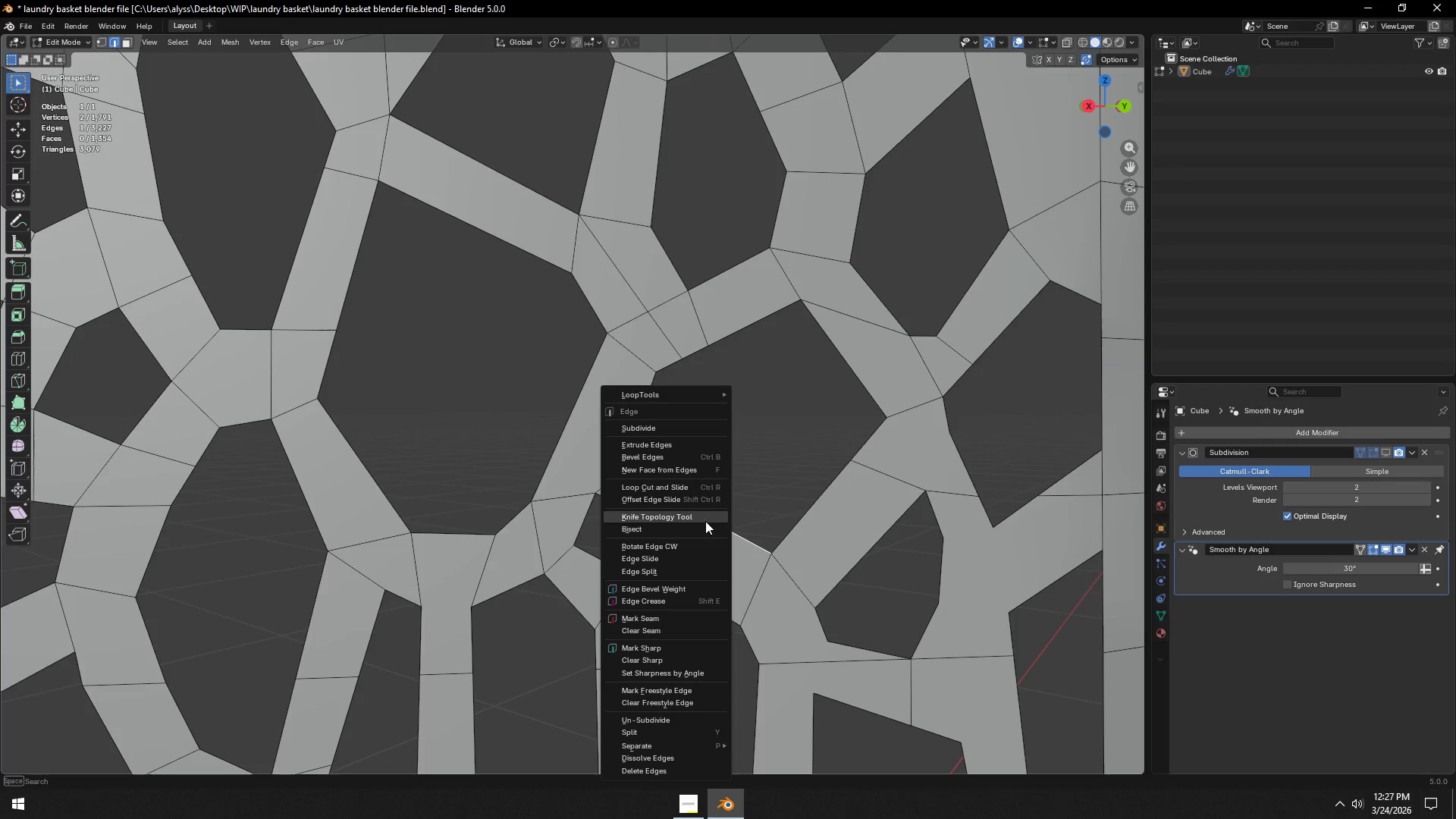 
right_click([705, 521])
 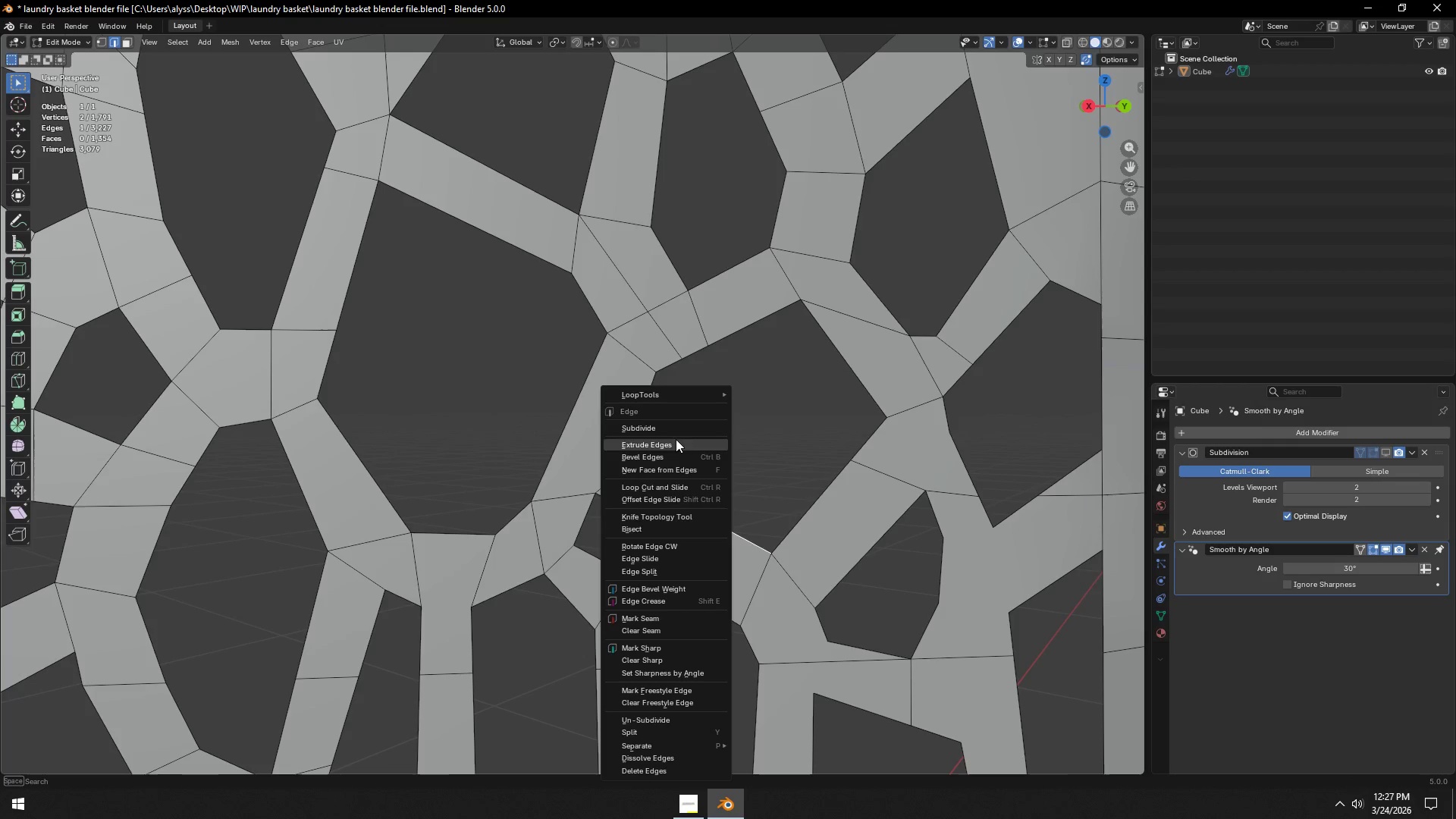 
left_click([676, 427])
 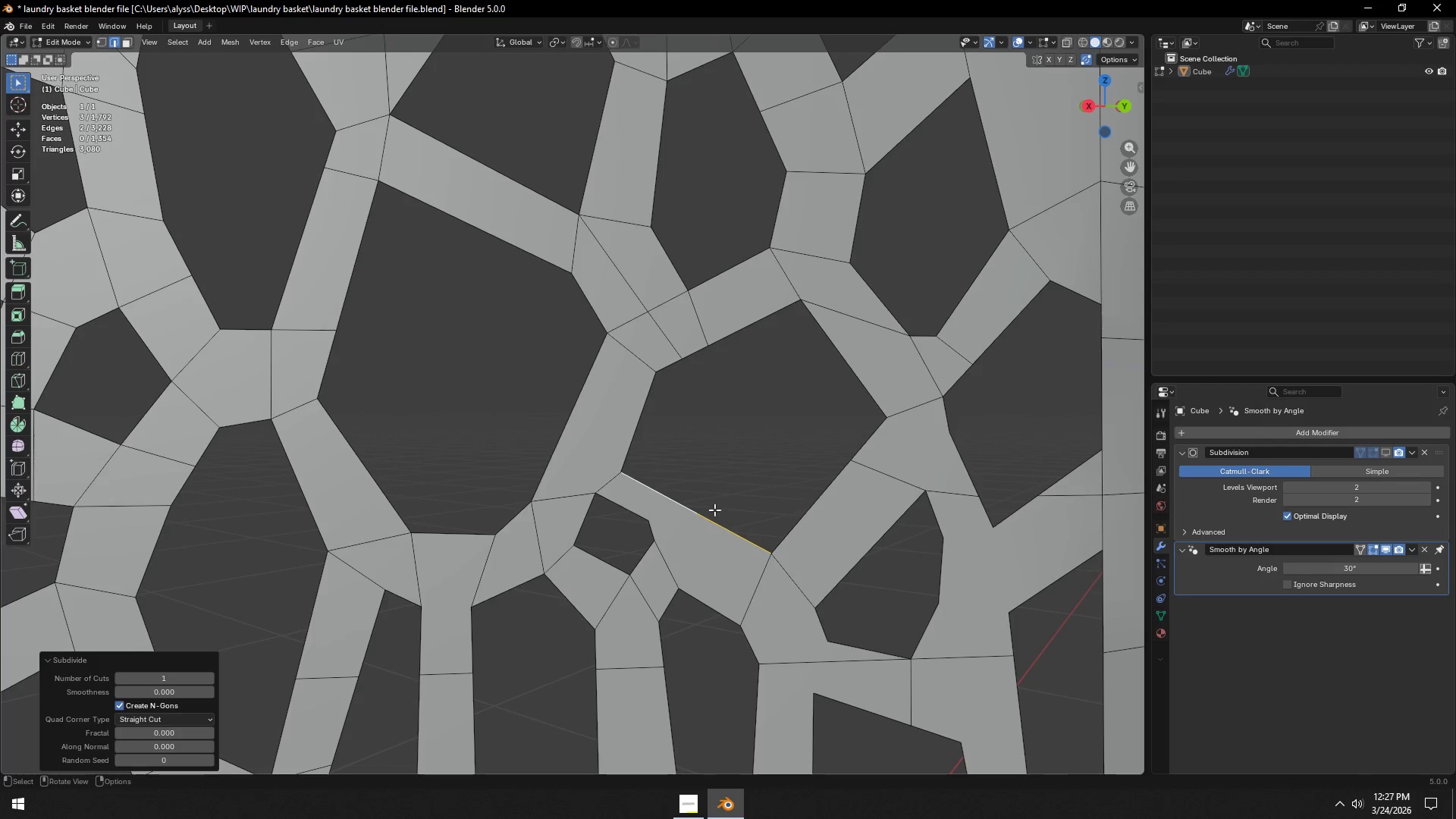 
key(1)
 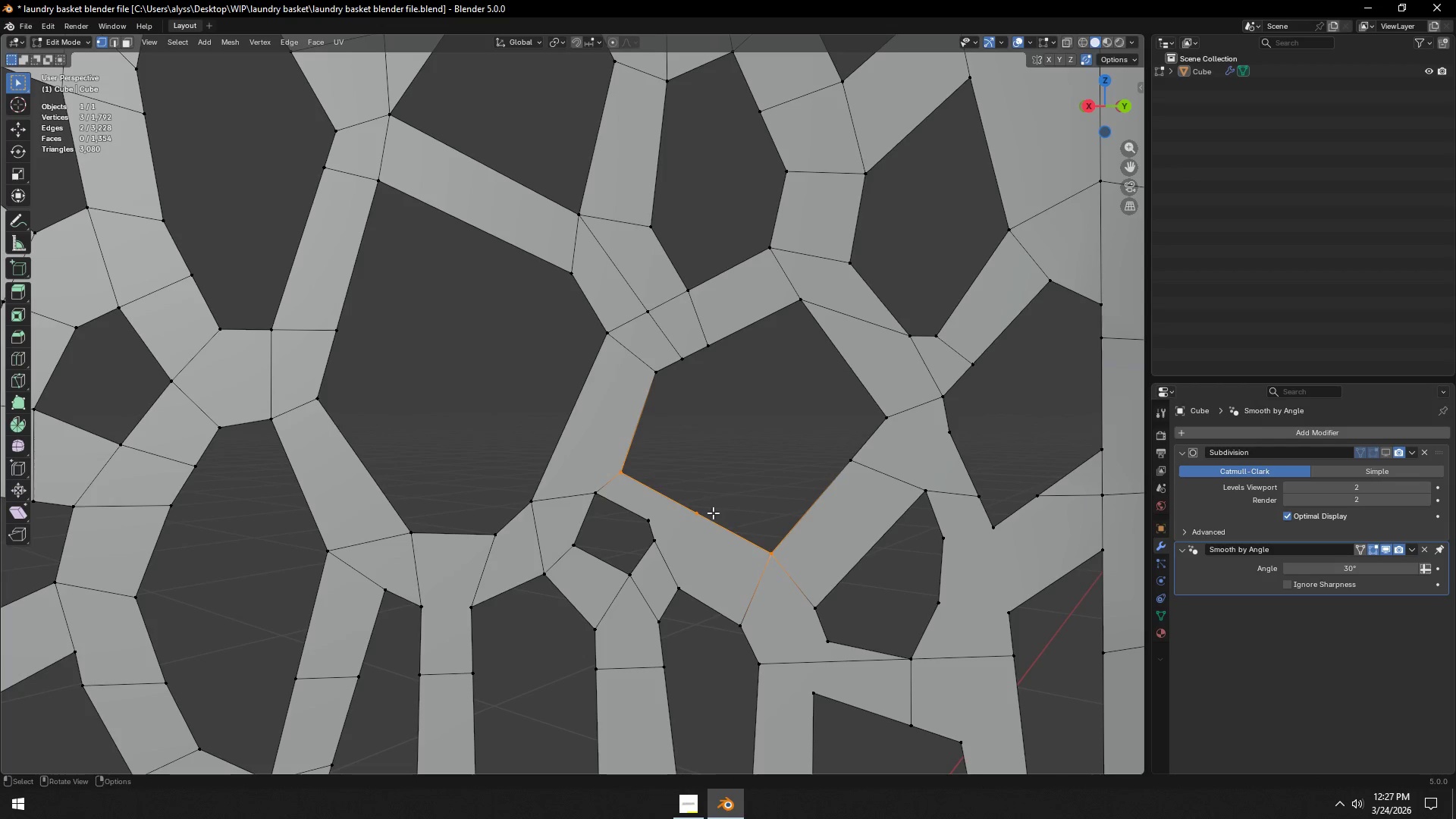 
left_click([713, 513])
 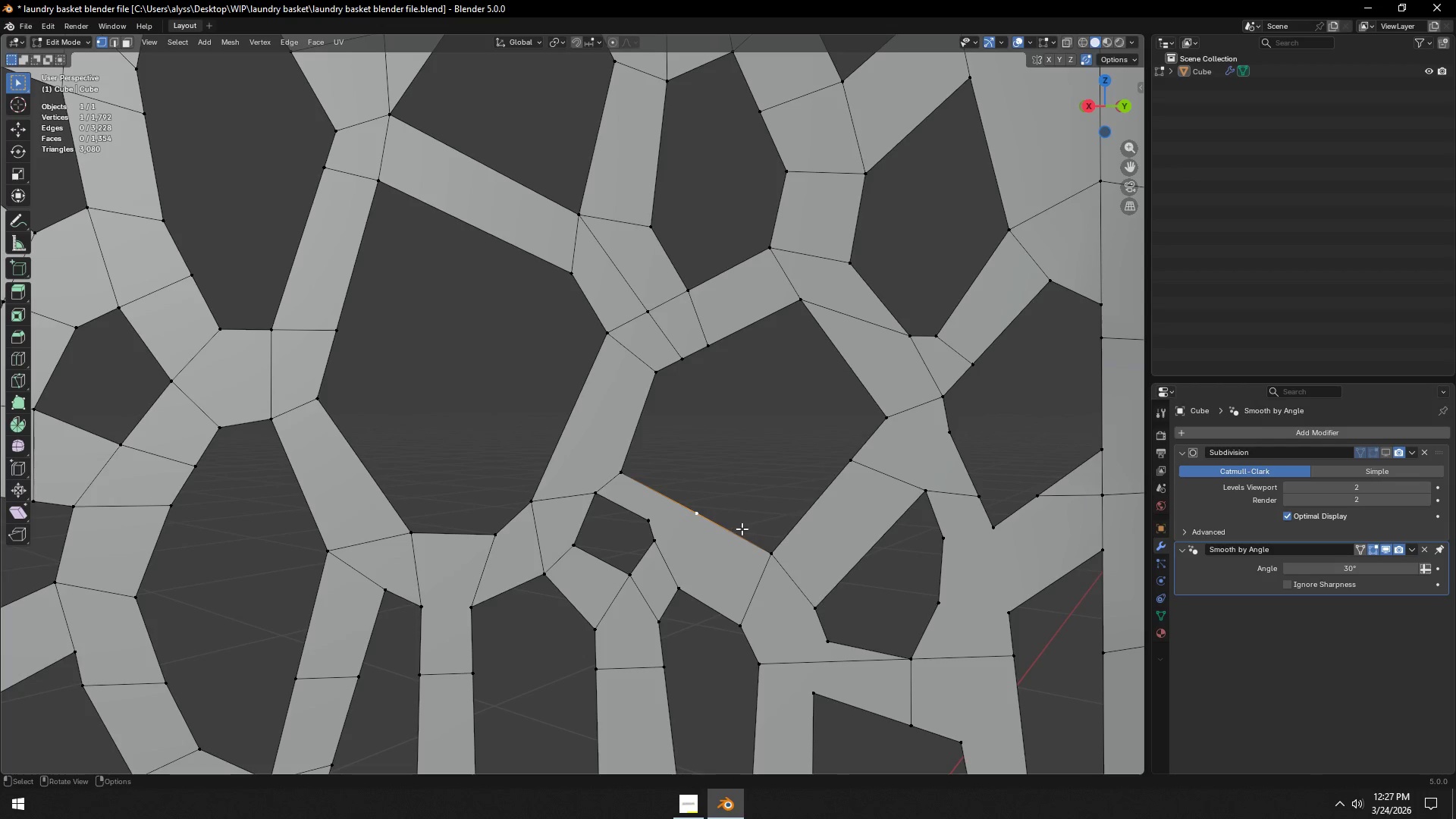 
type(gg)
 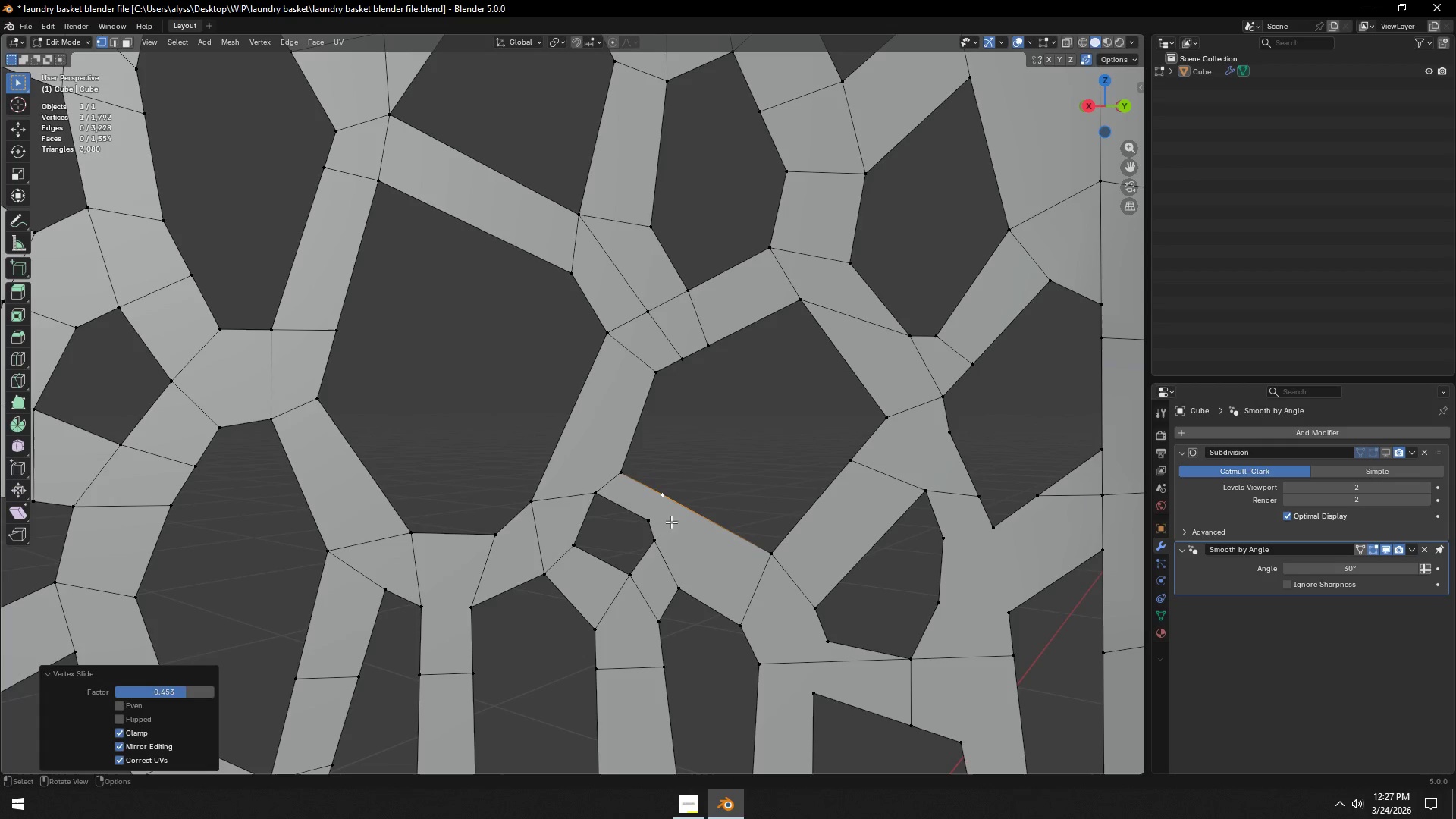 
double_click([661, 523])
 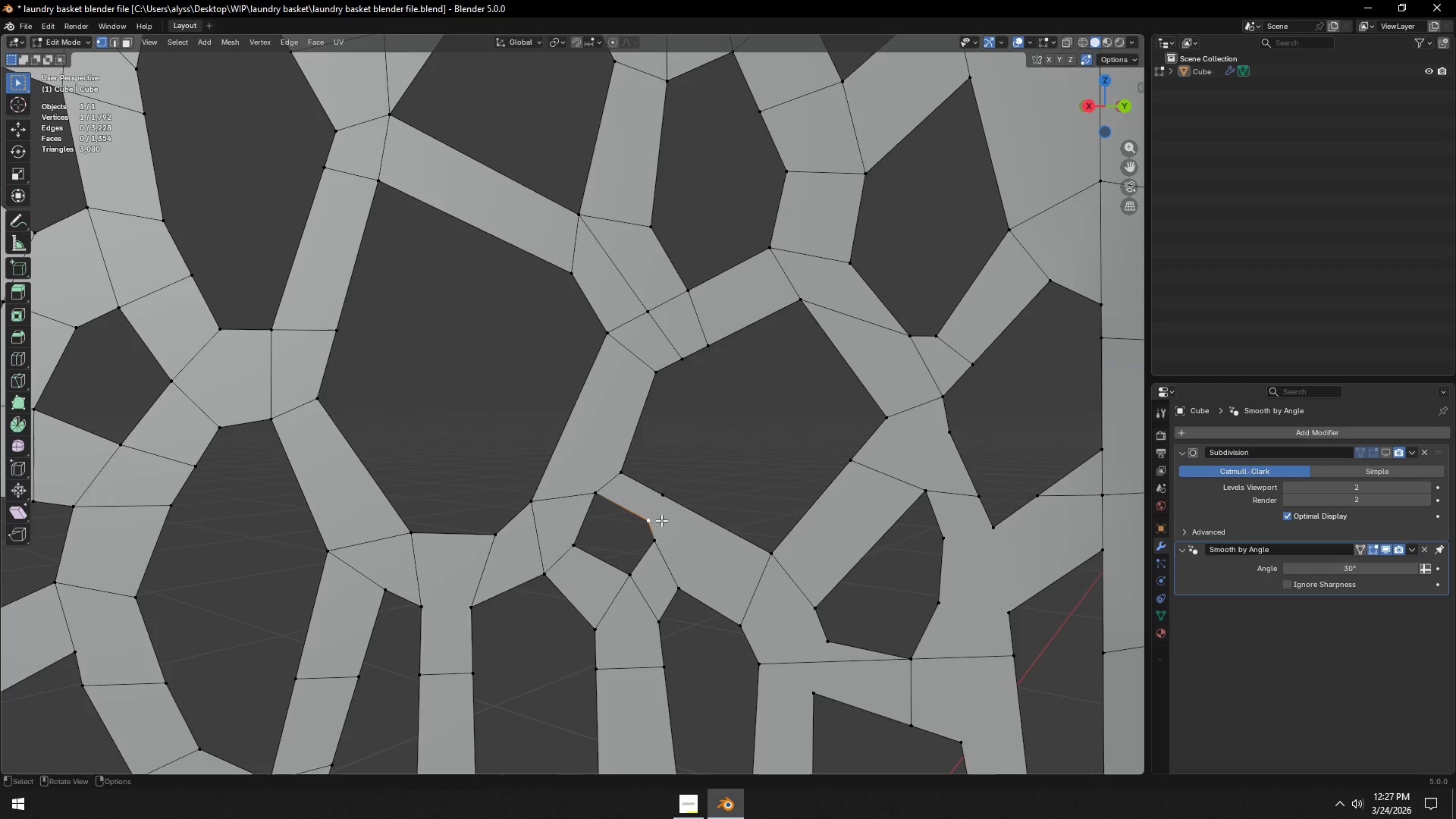 
hold_key(key=ShiftLeft, duration=0.34)
triple_click([667, 498])
 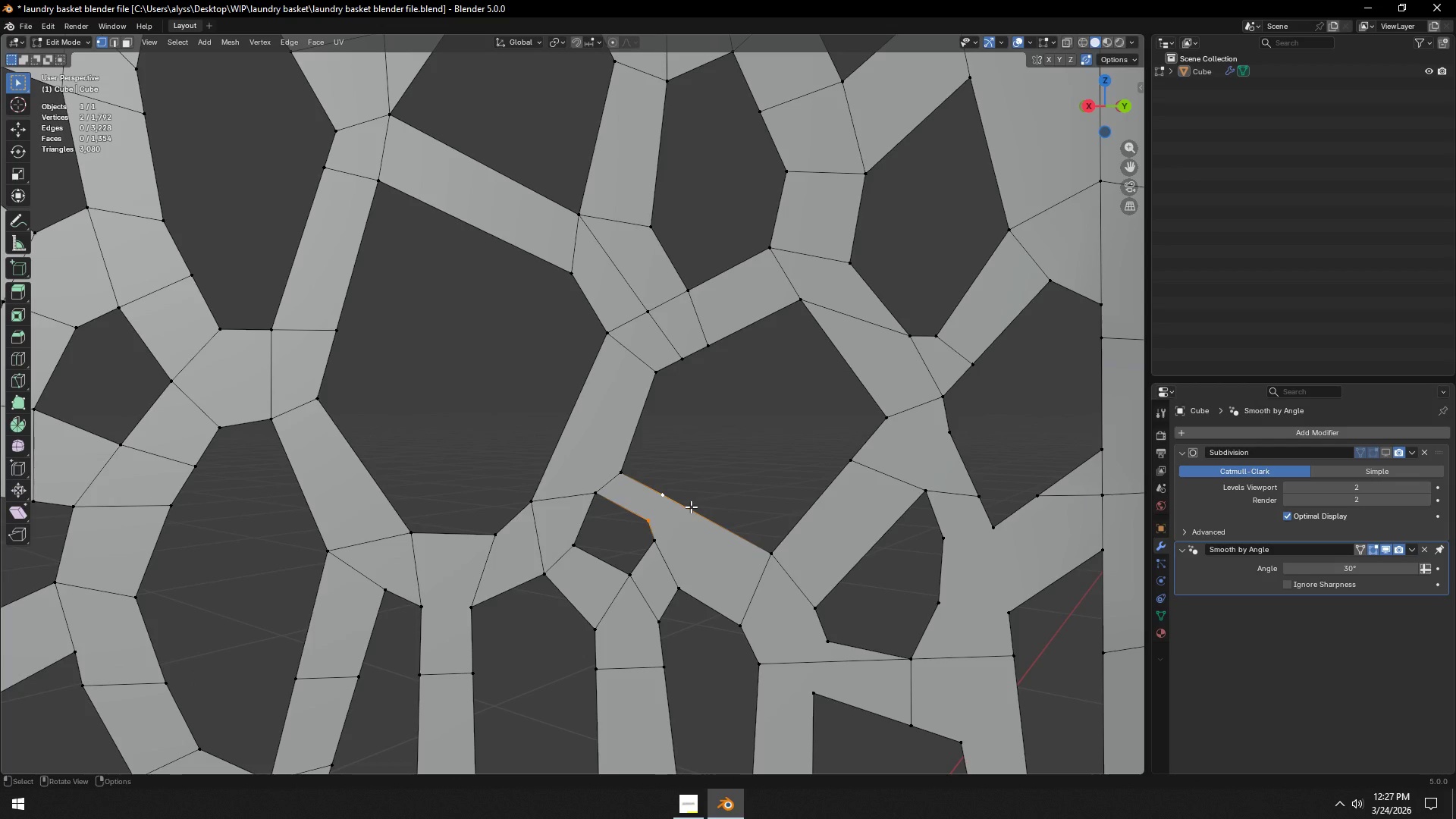 
key(J)
 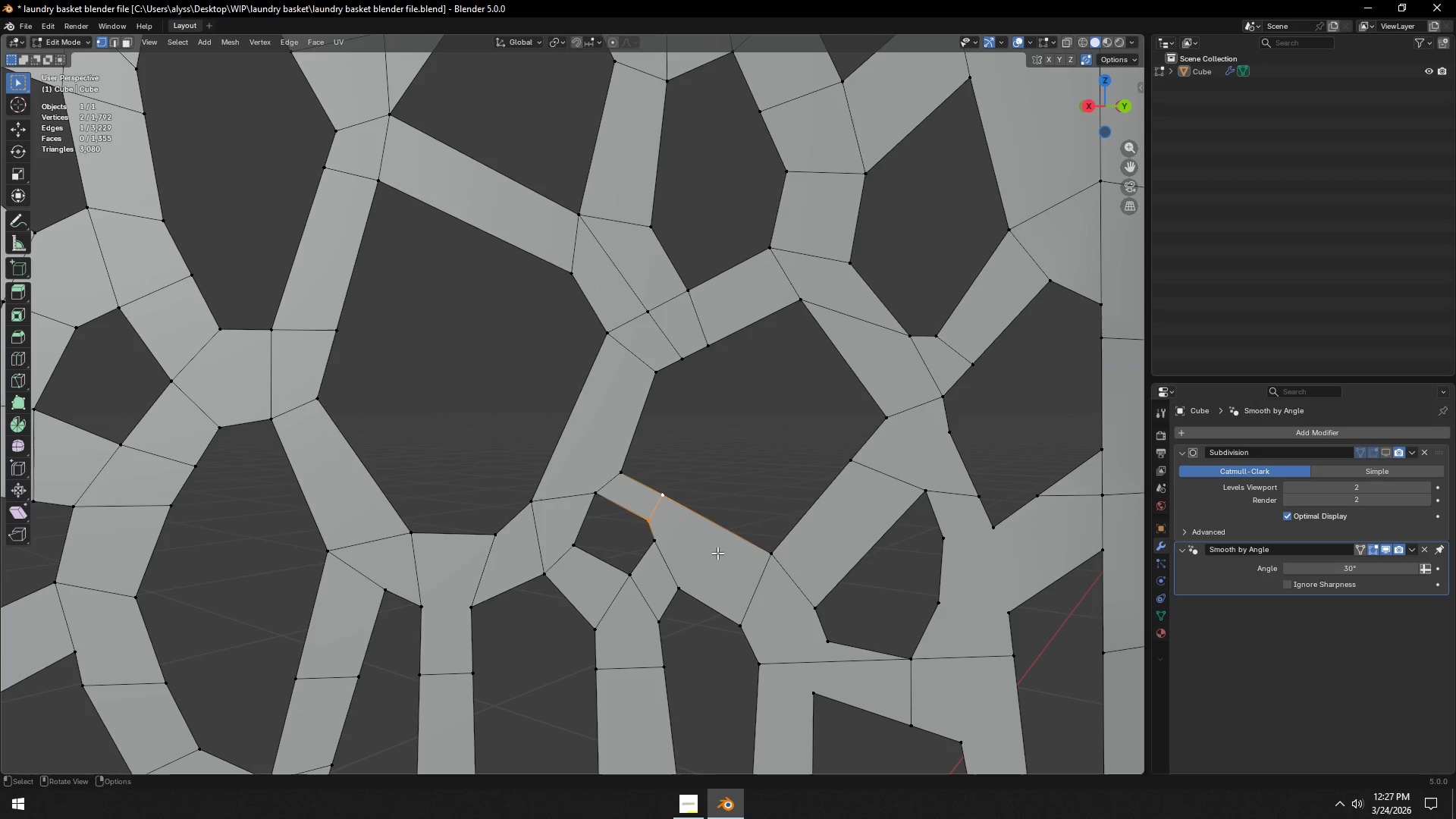 
wait(5.45)
 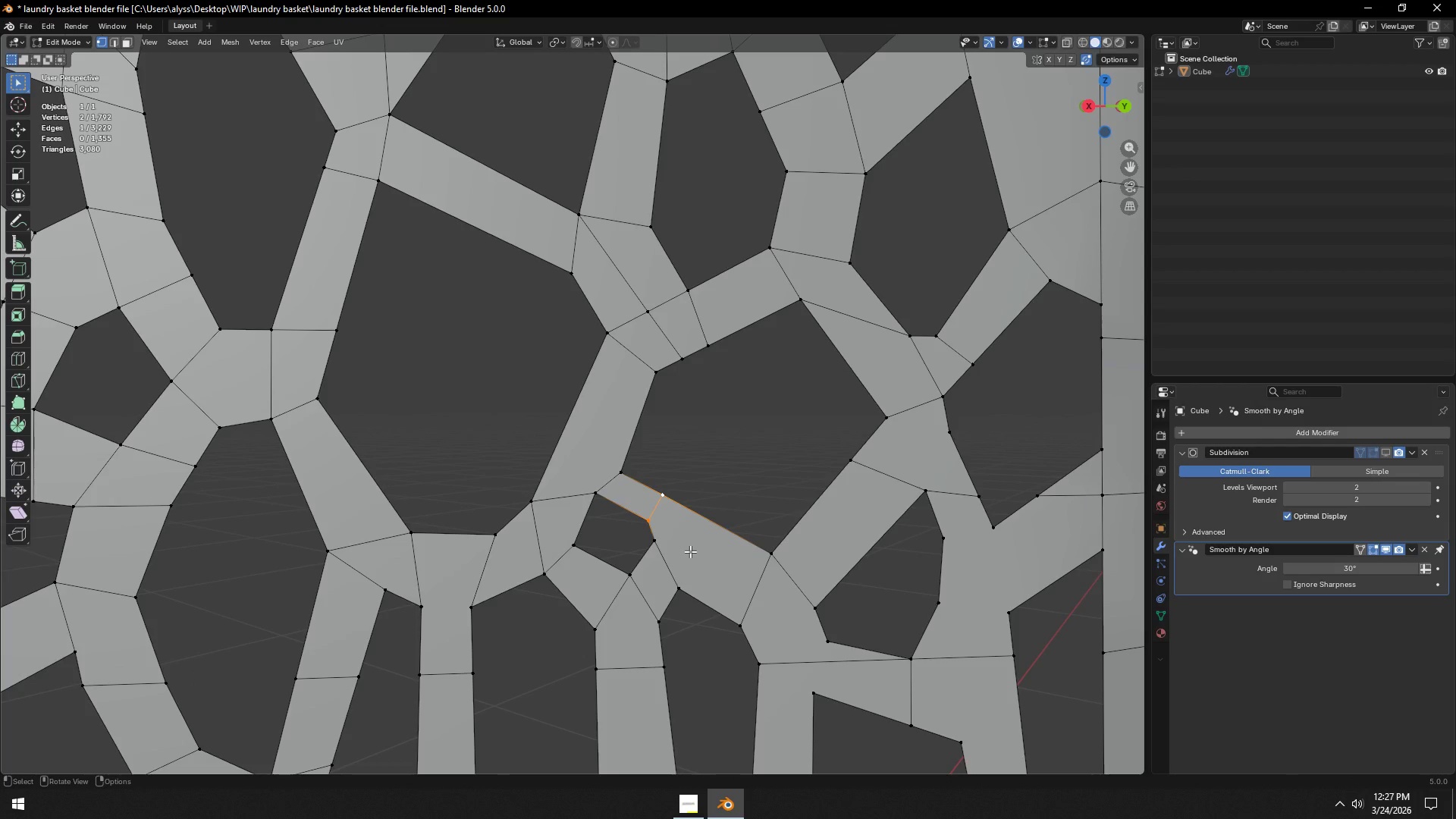 
hold_key(key=ShiftLeft, duration=0.75)
 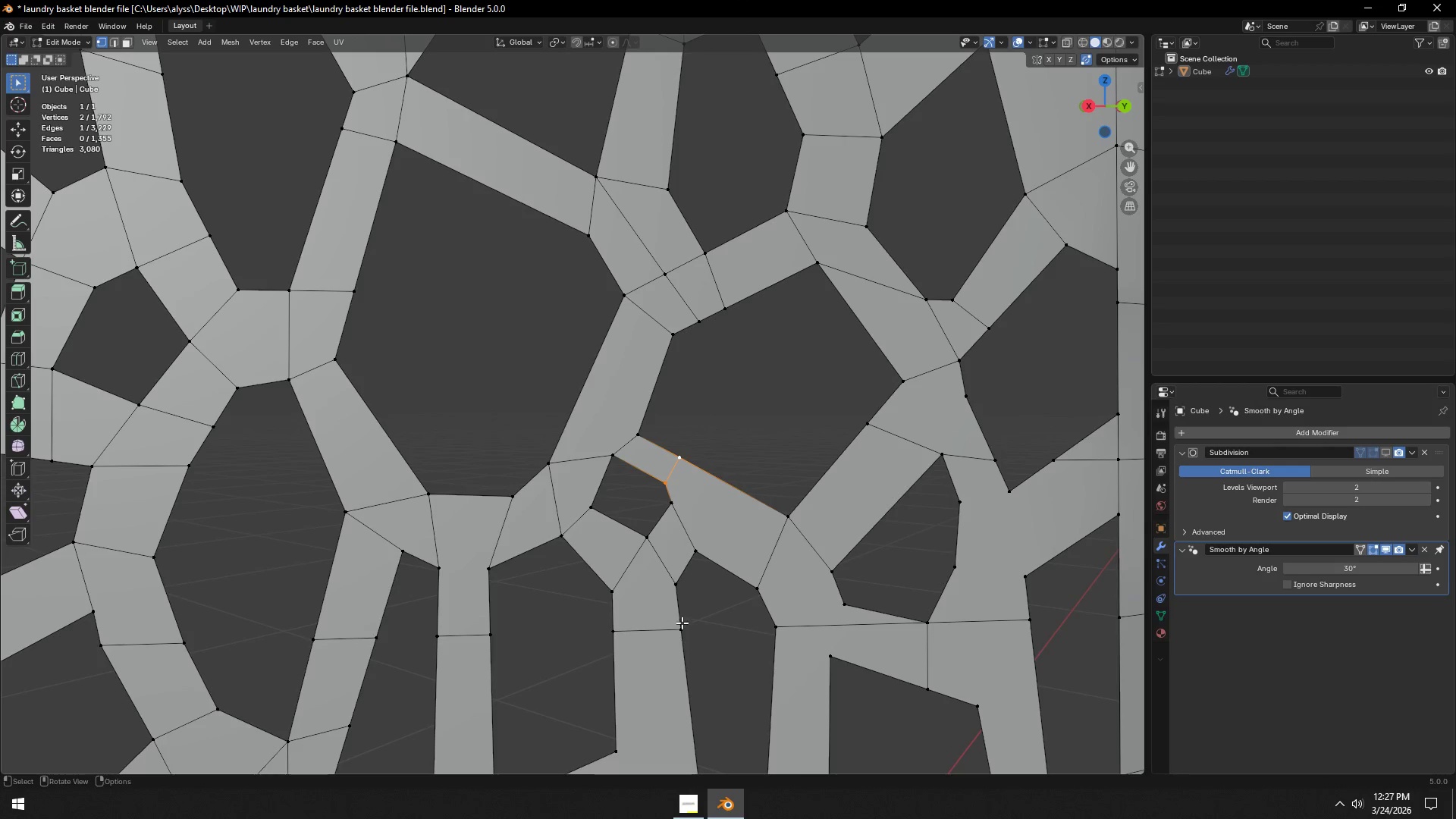 
left_click([682, 626])
 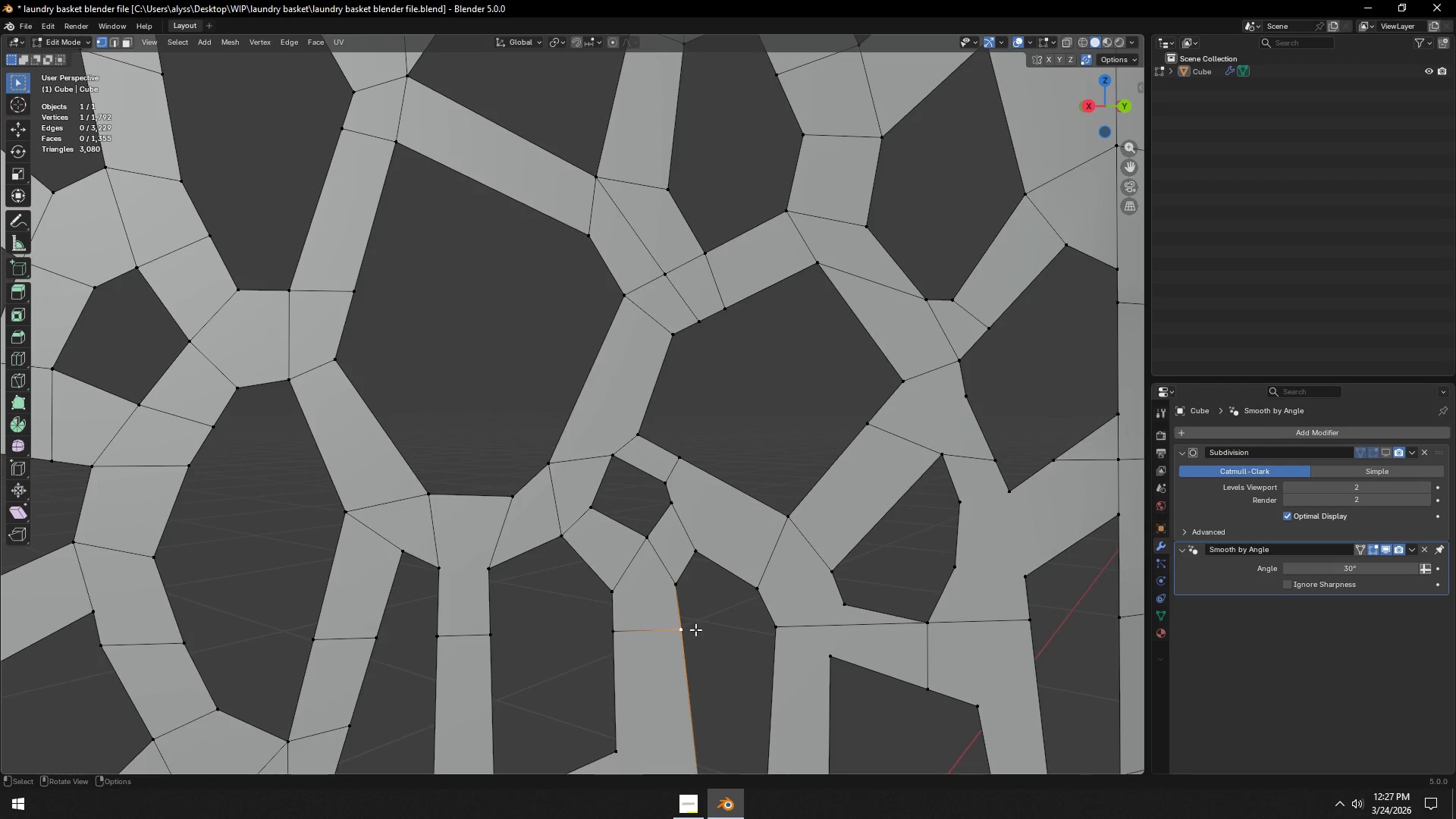 
left_click([629, 623])
 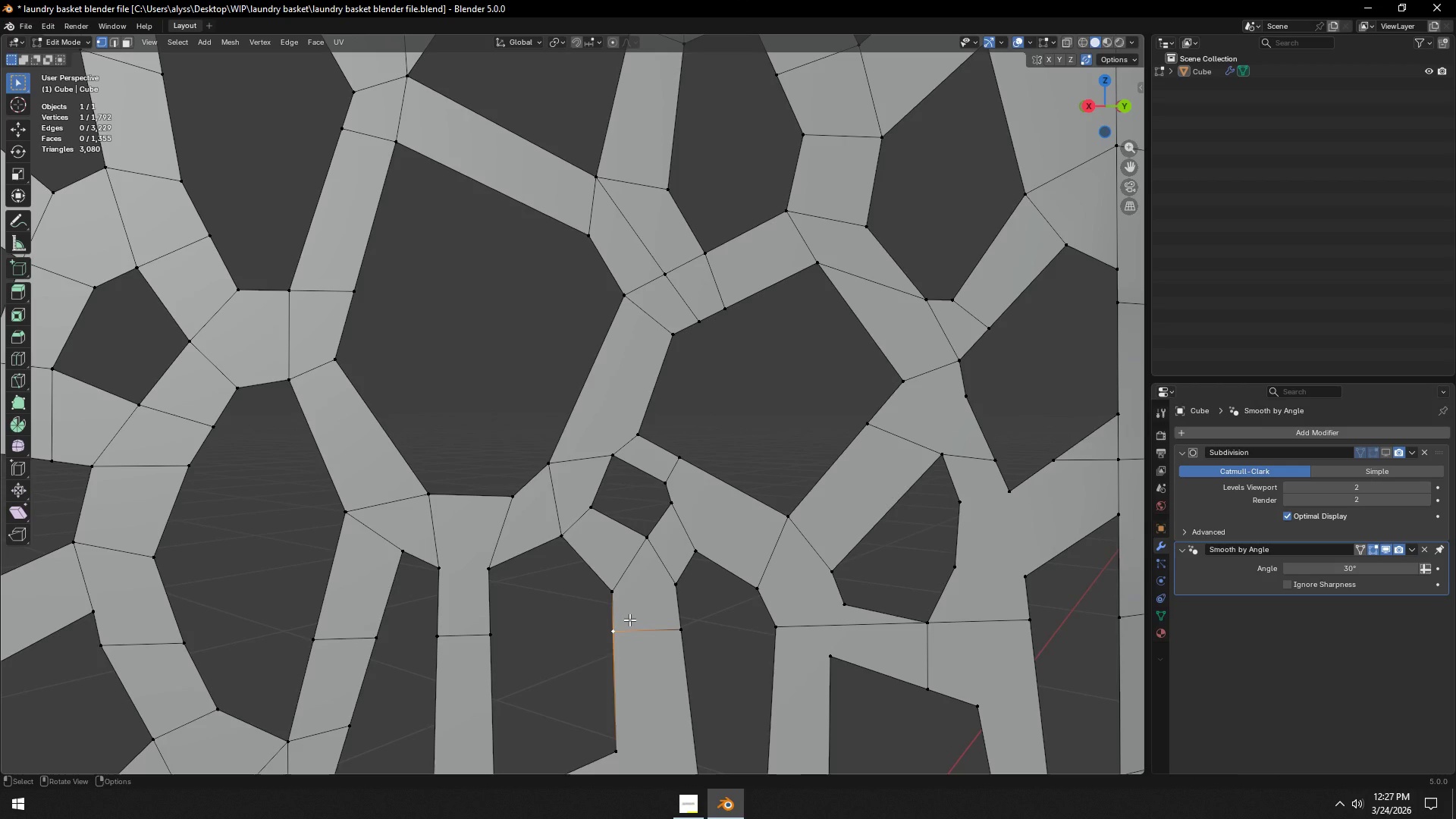 
type(gg)
 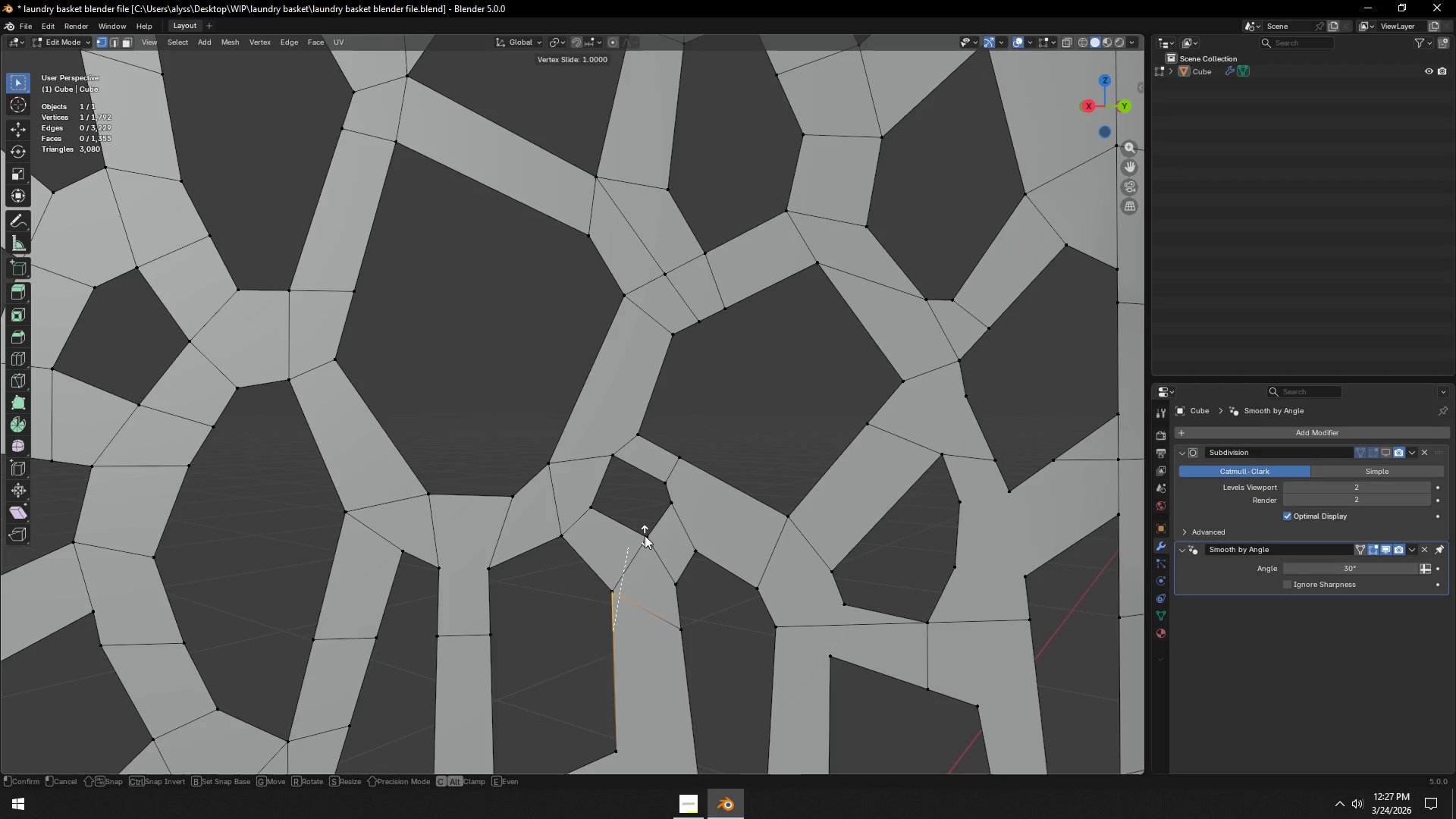 
left_click([645, 535])
 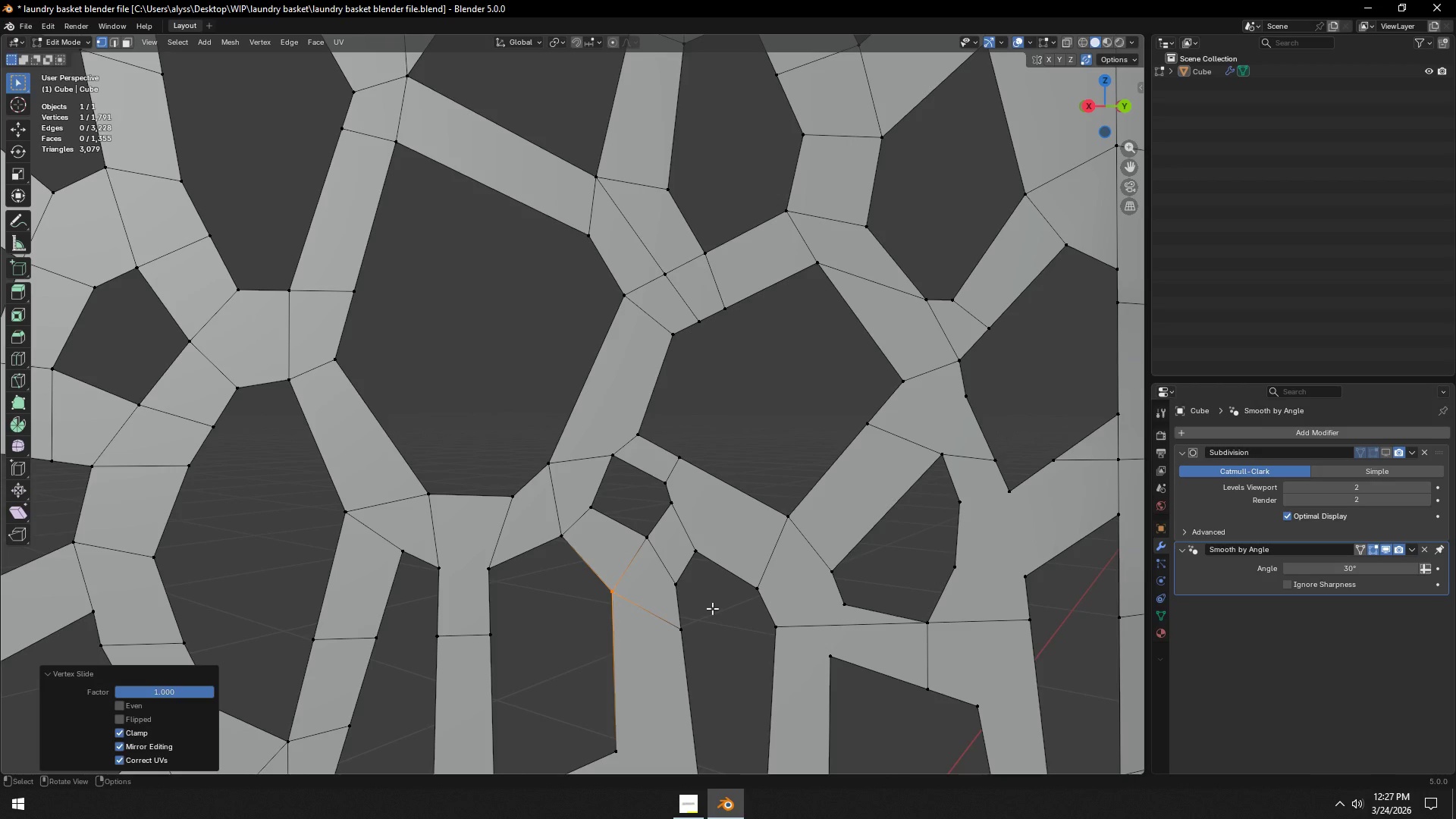 
wait(14.64)
 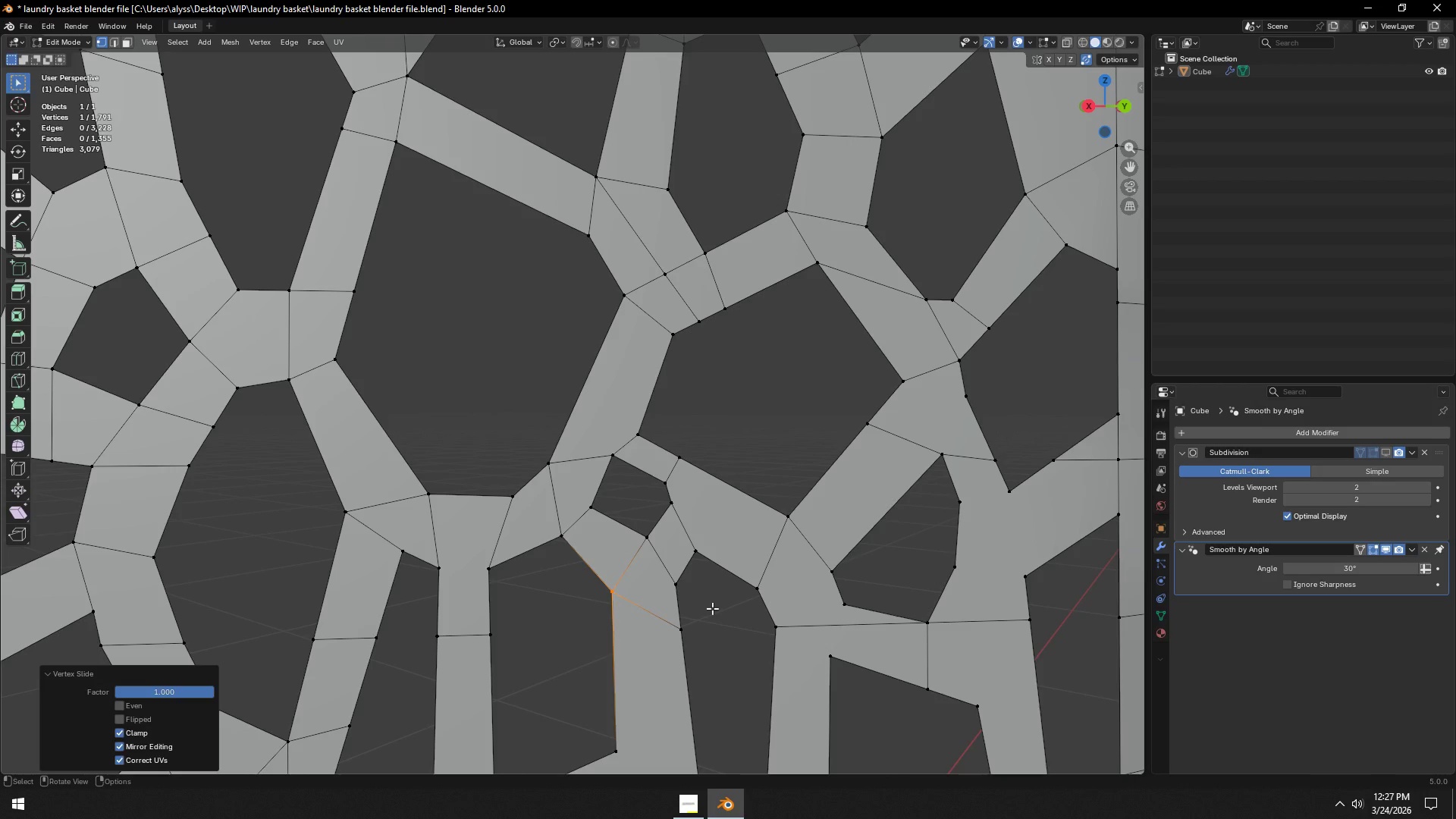 
left_click([499, 639])
 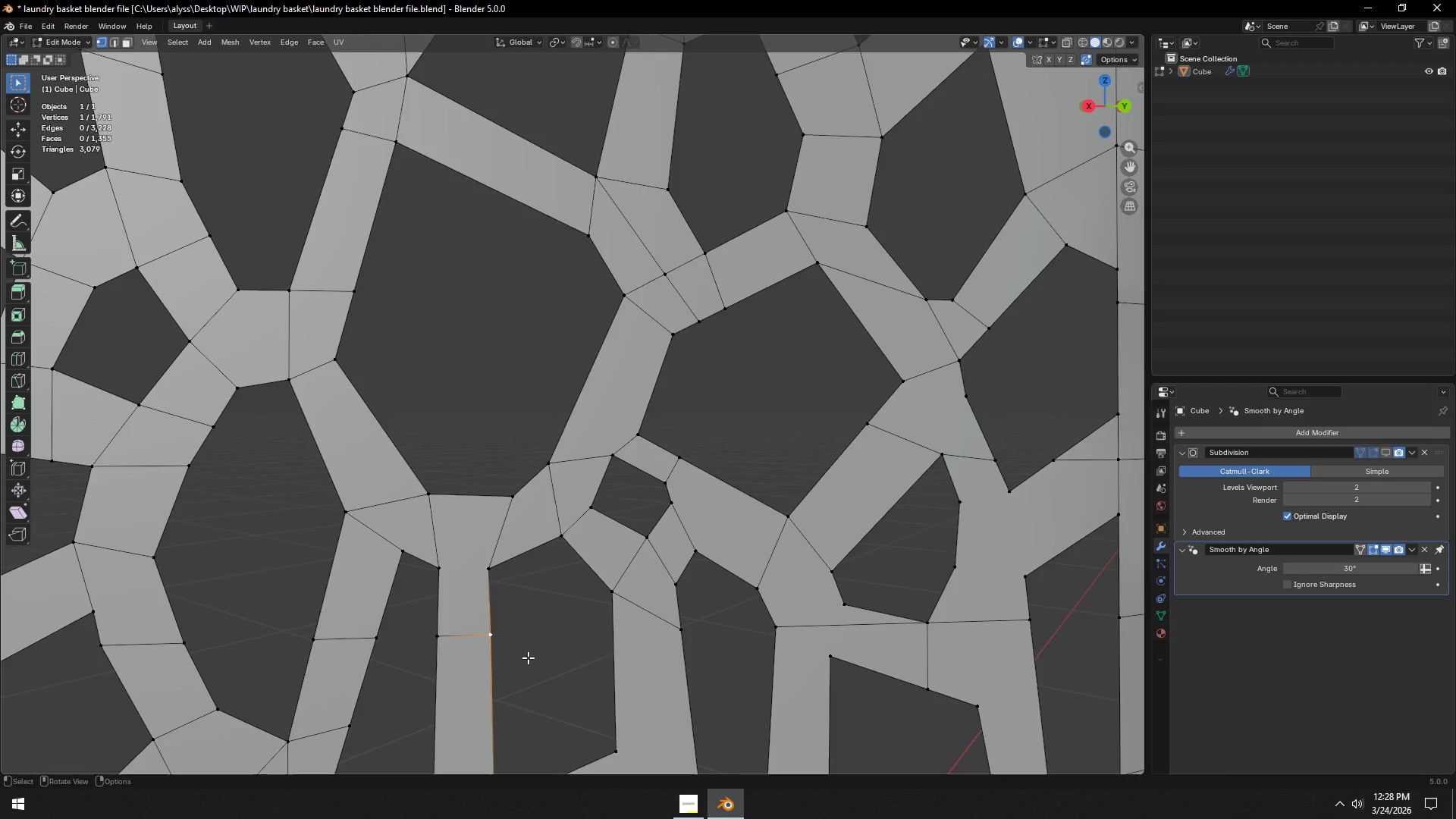 
type(gg)
 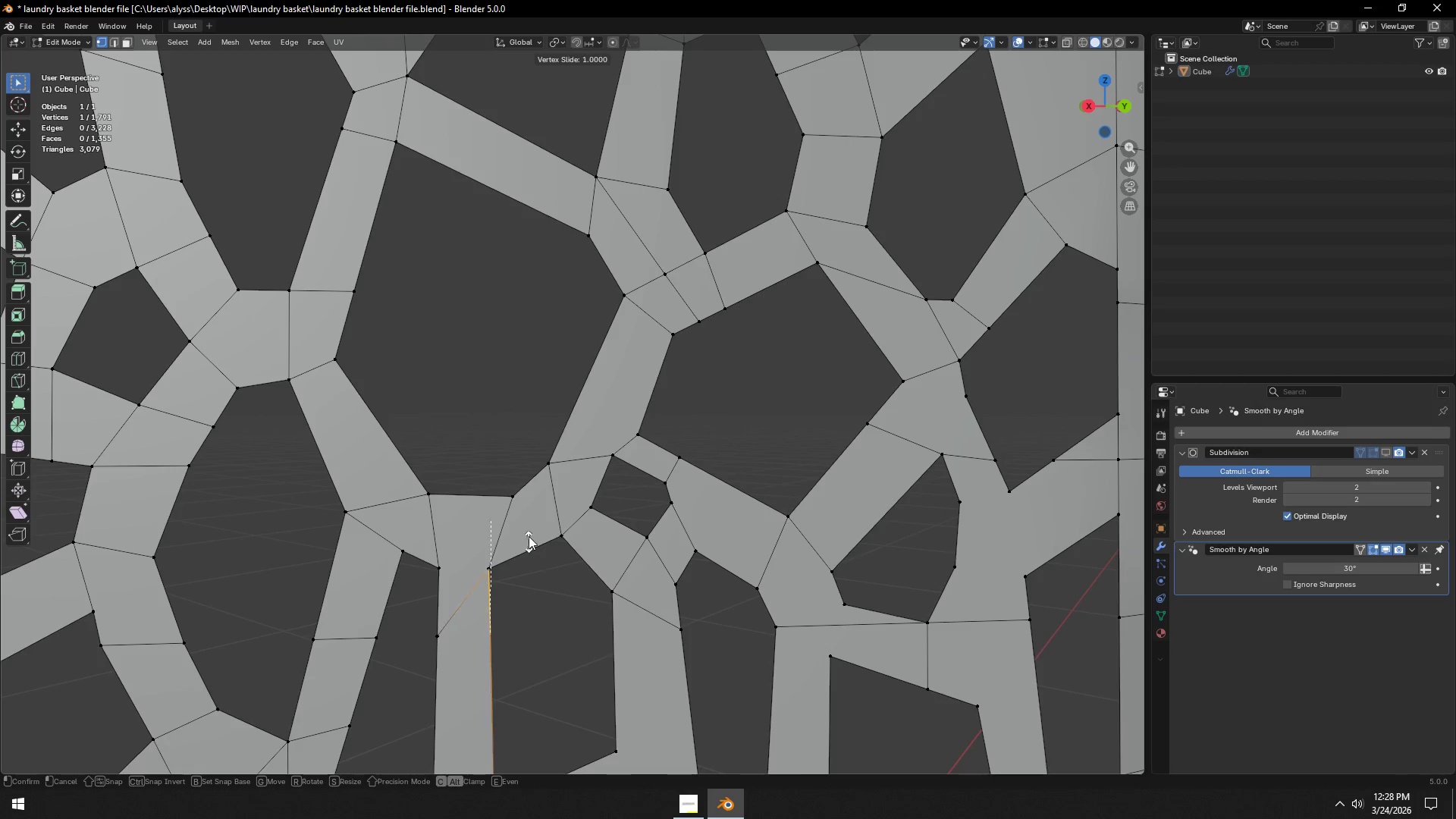 
left_click([529, 533])
 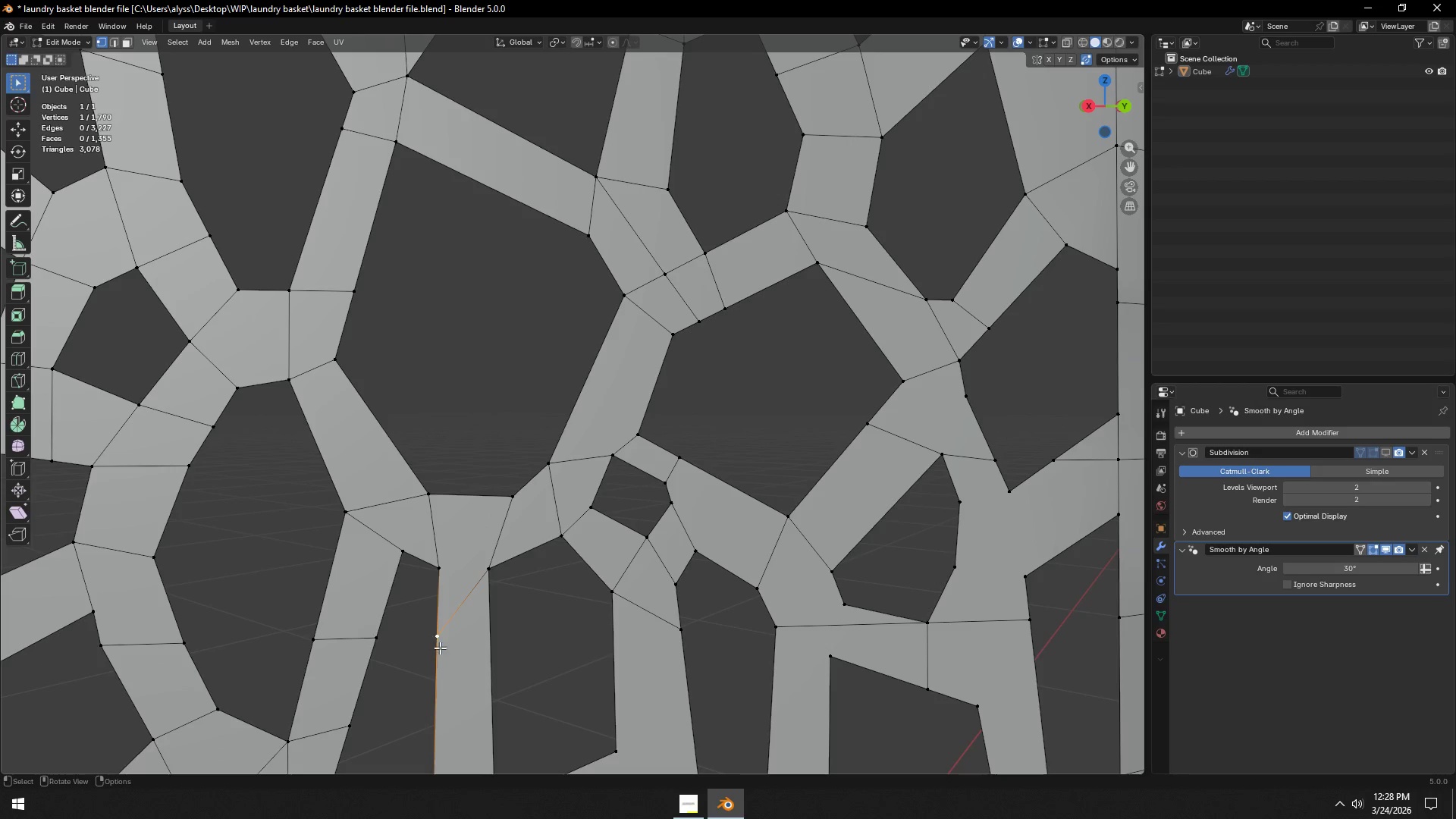 
type(gg)
 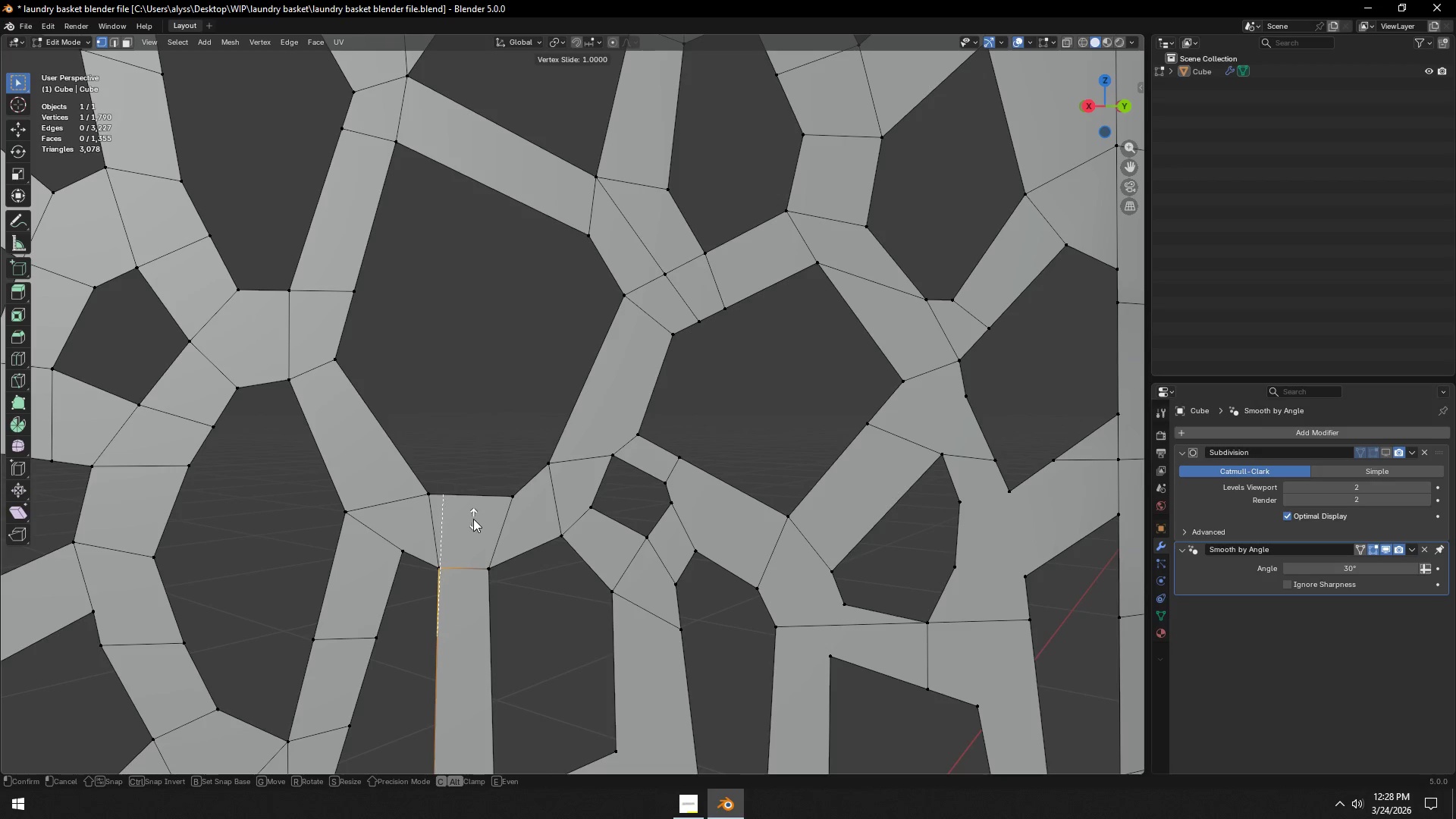 
left_click([473, 519])
 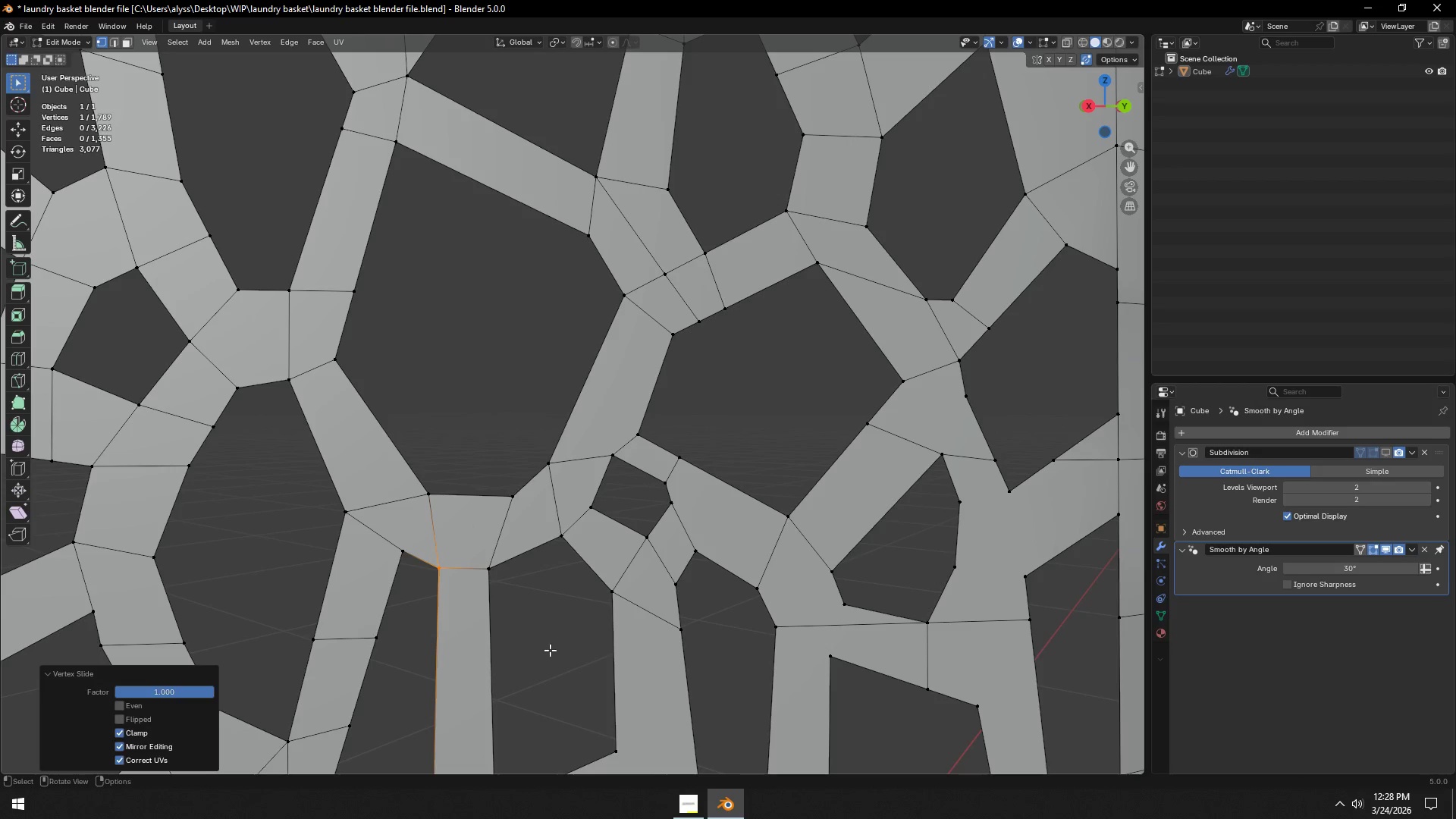 
hold_key(key=ShiftLeft, duration=1.24)
 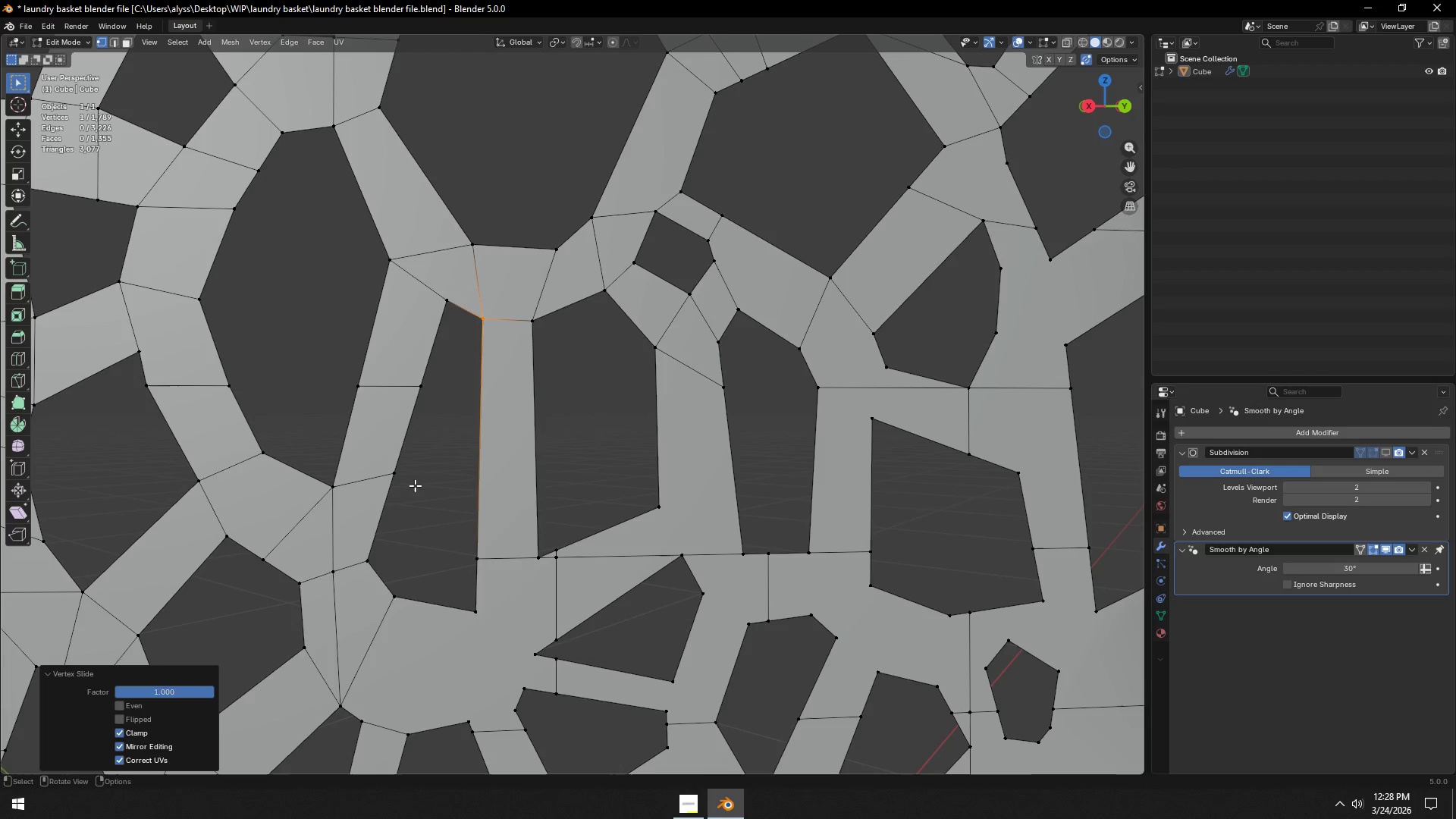 
left_click([411, 480])
 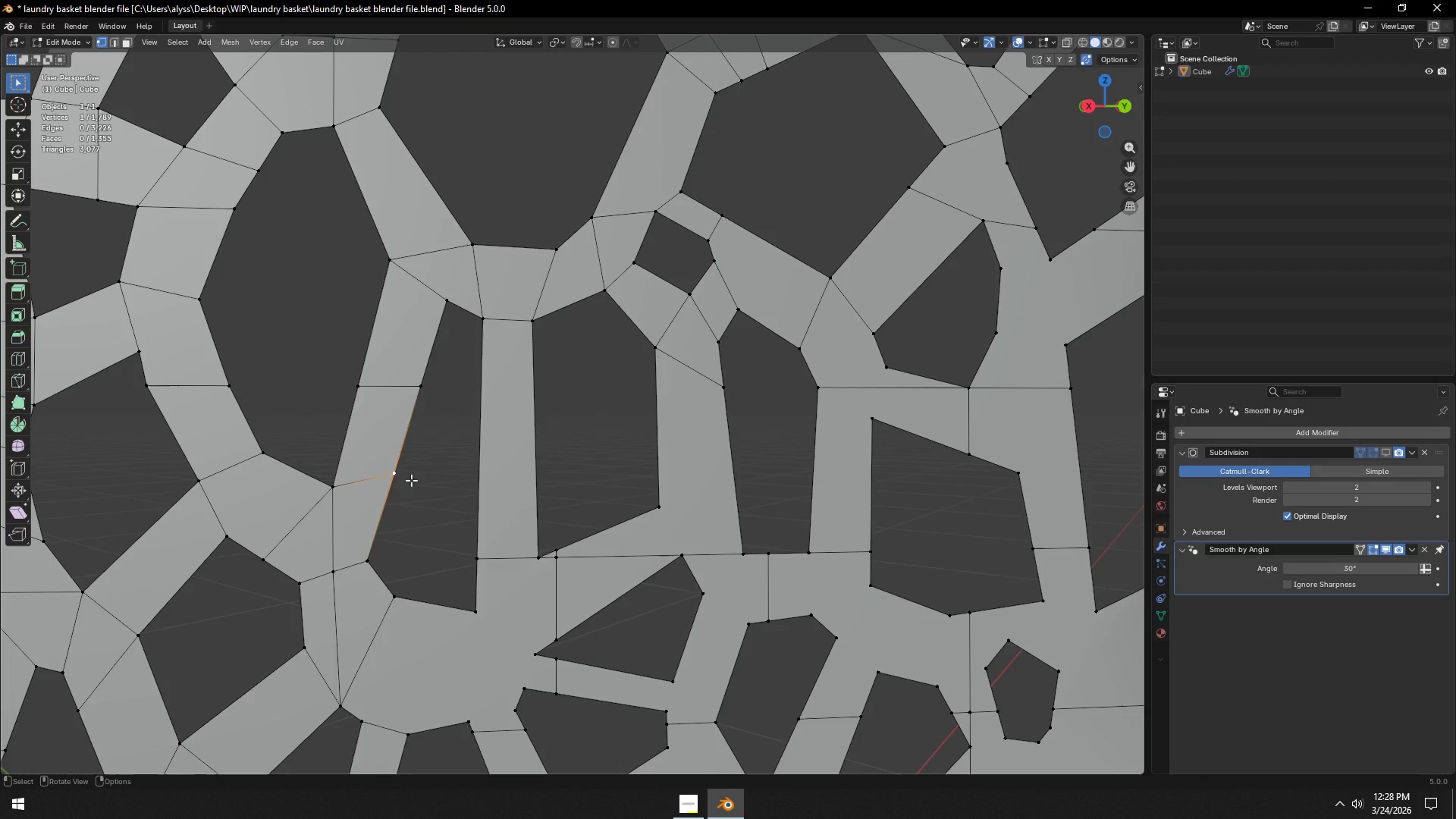 
type(hh)
 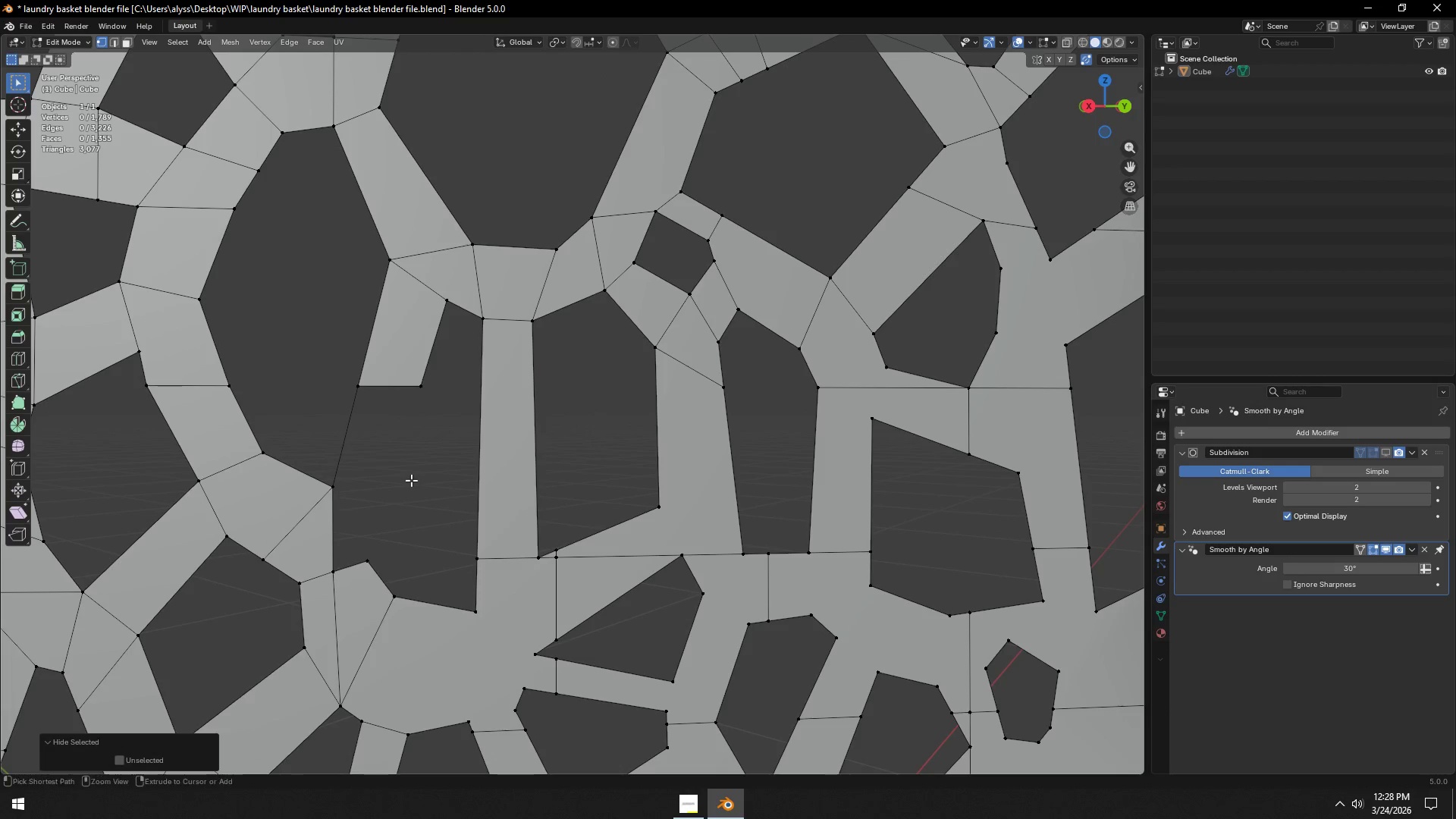 
key(Control+Z)
 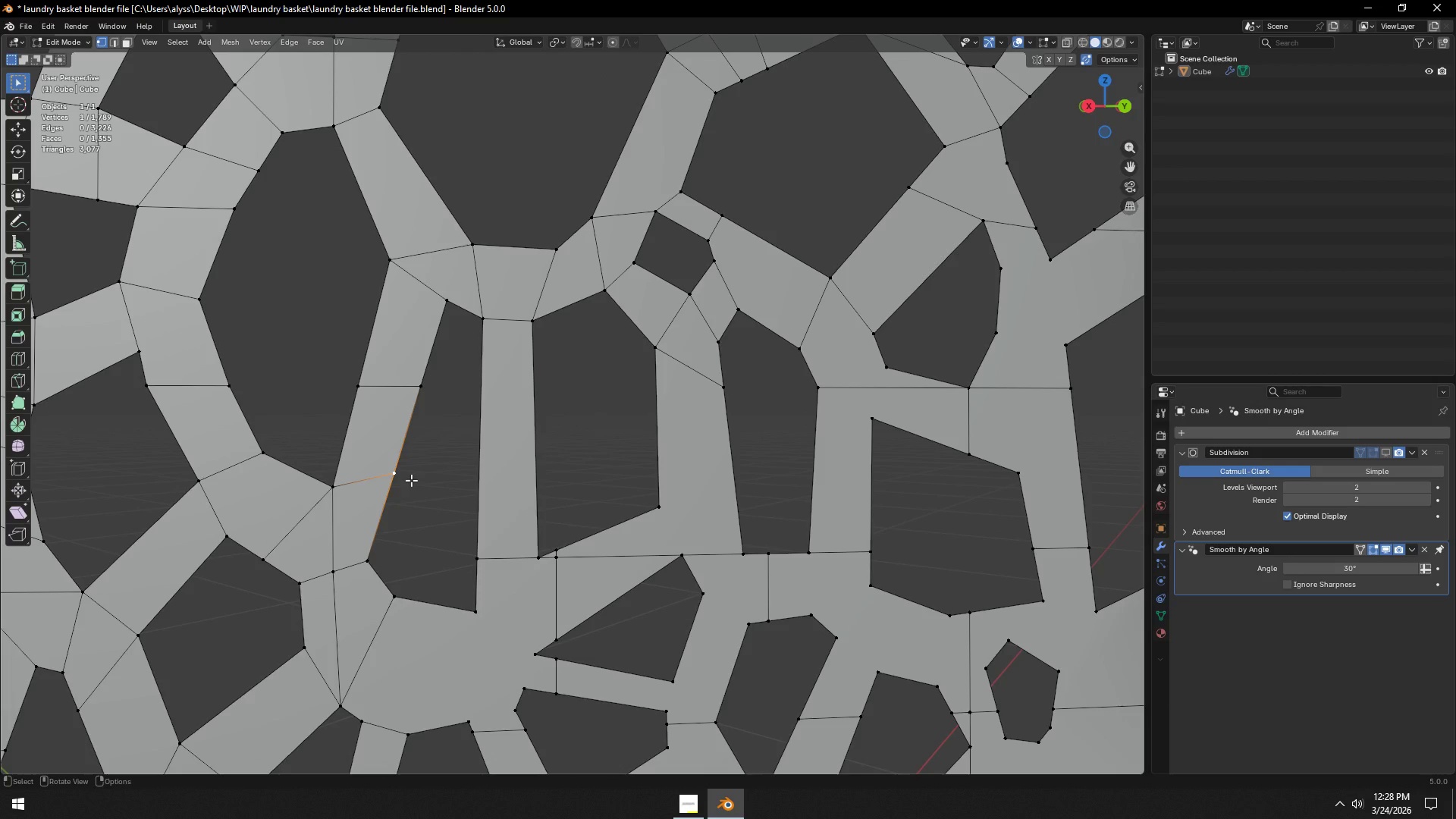 
type(gg)
 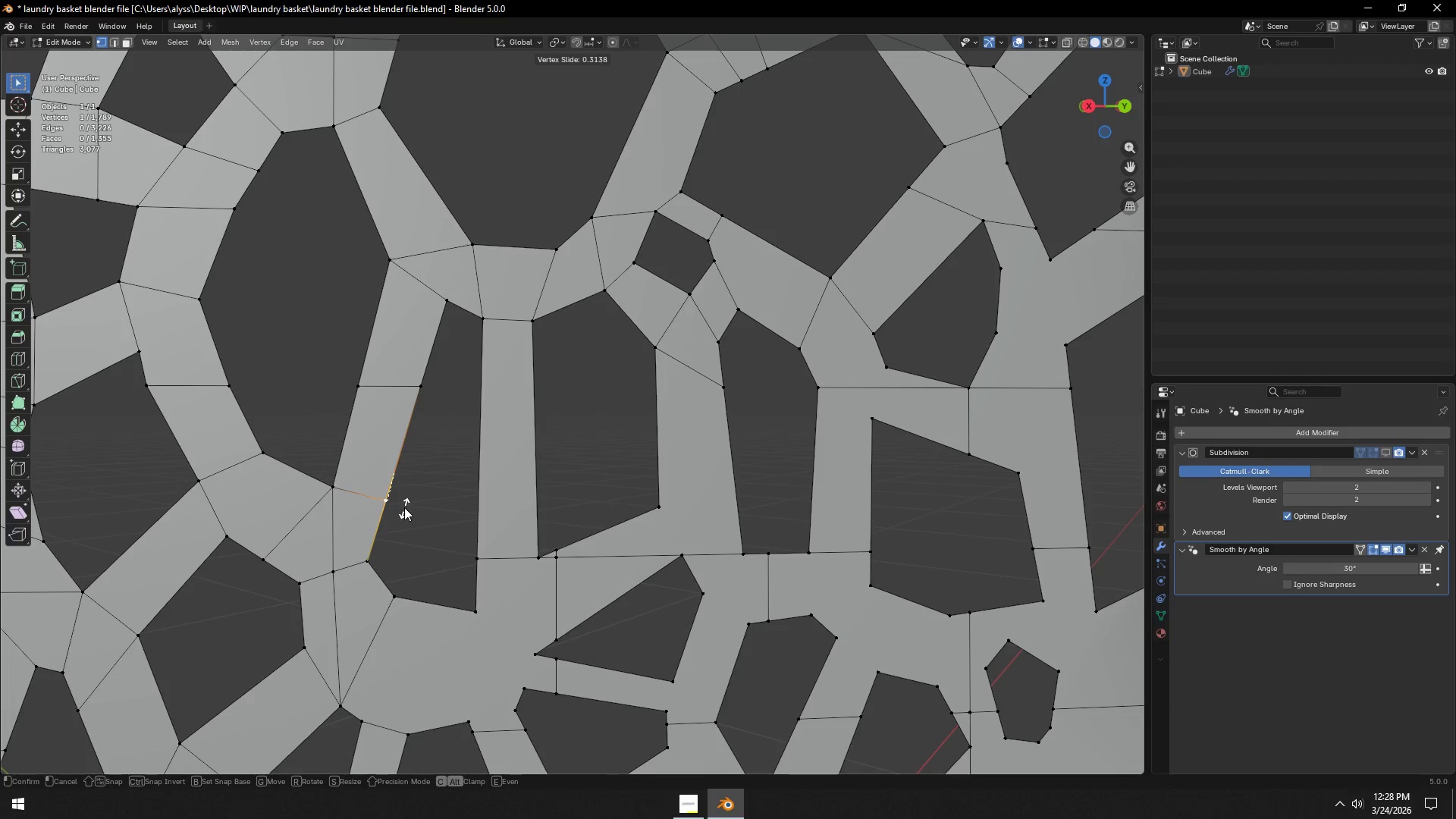 
left_click([404, 507])
 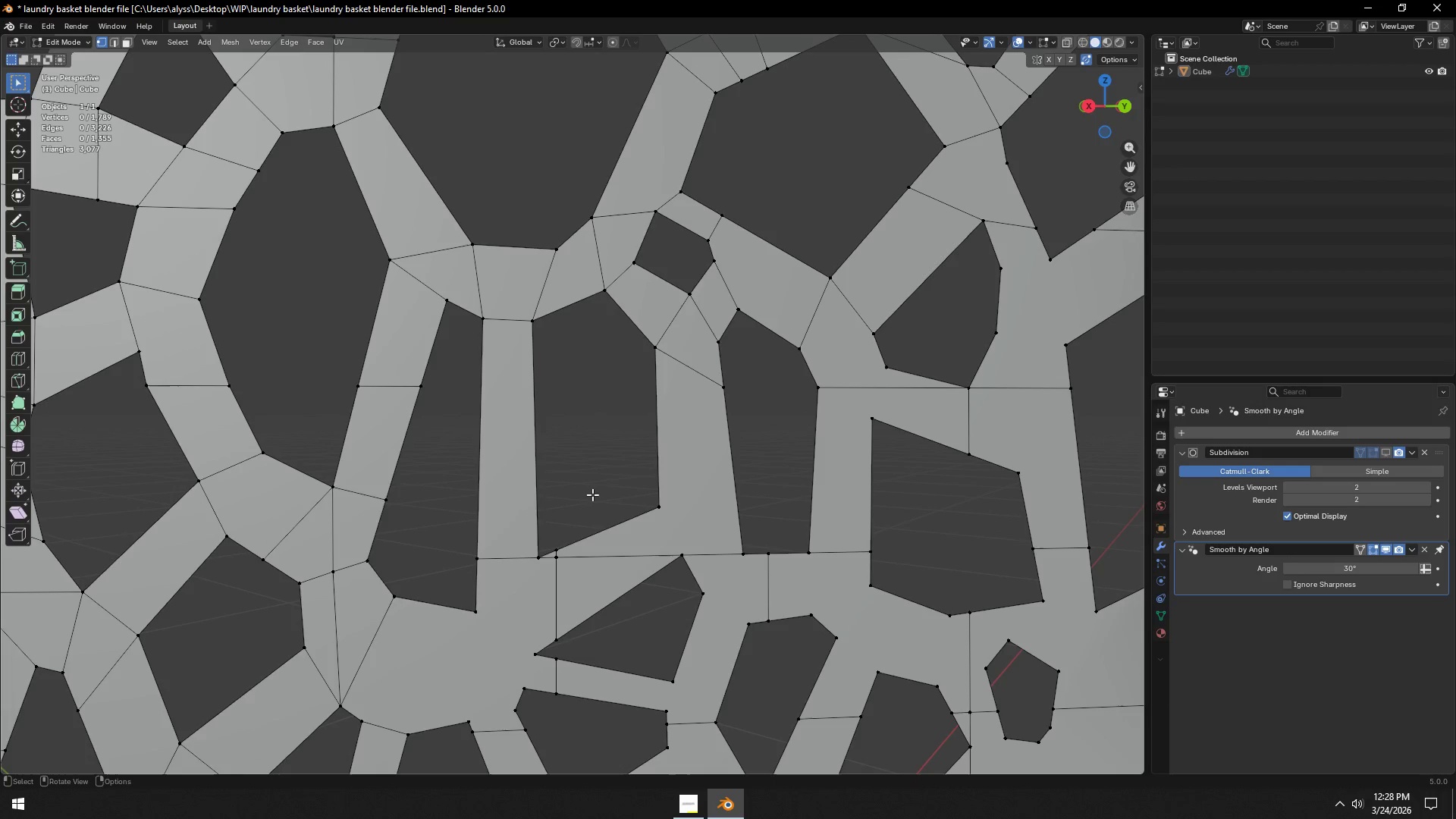 
hold_key(key=ShiftLeft, duration=1.01)
 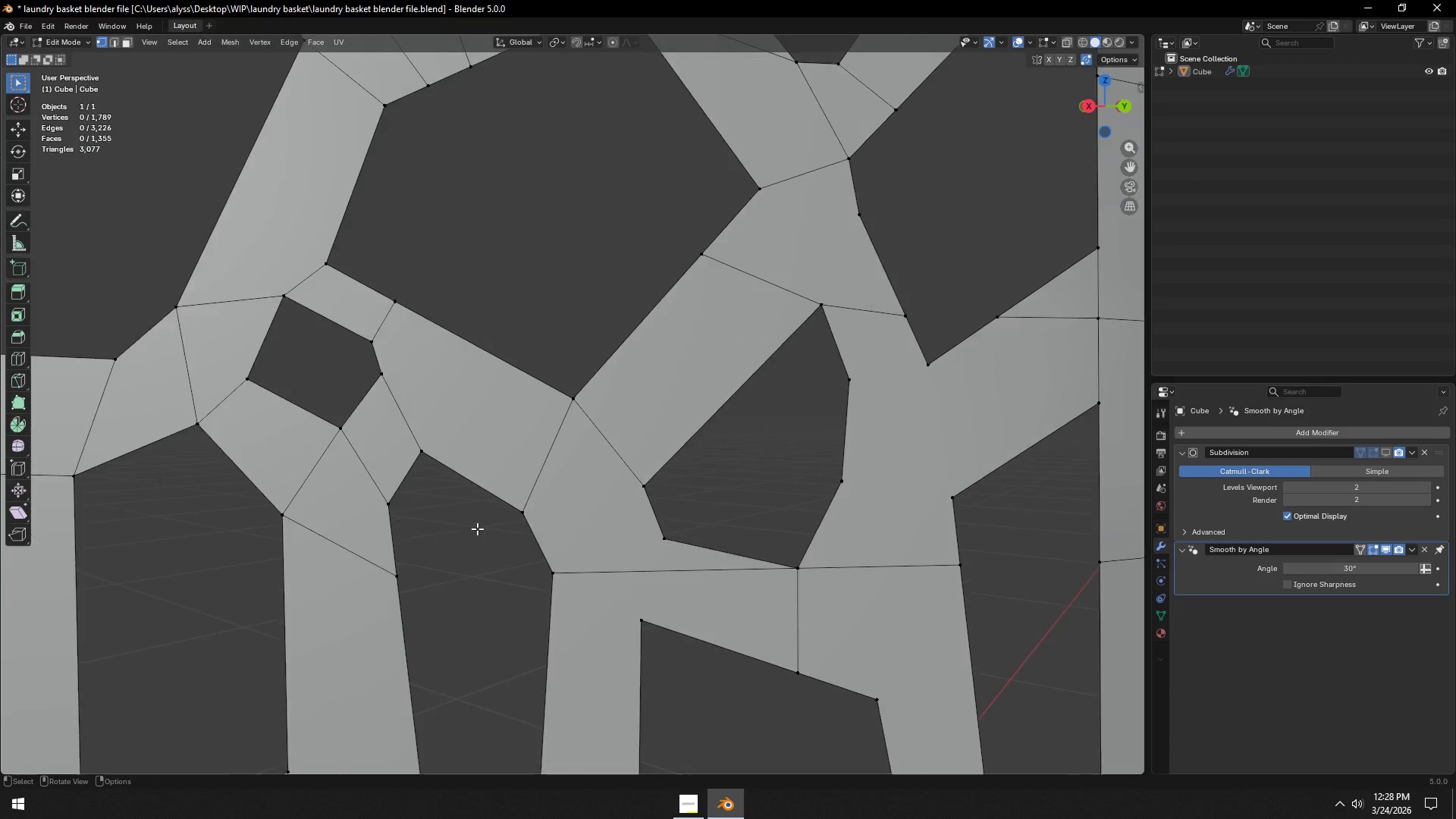 
scroll: coordinate [477, 529], scroll_direction: up, amount: 1.0
 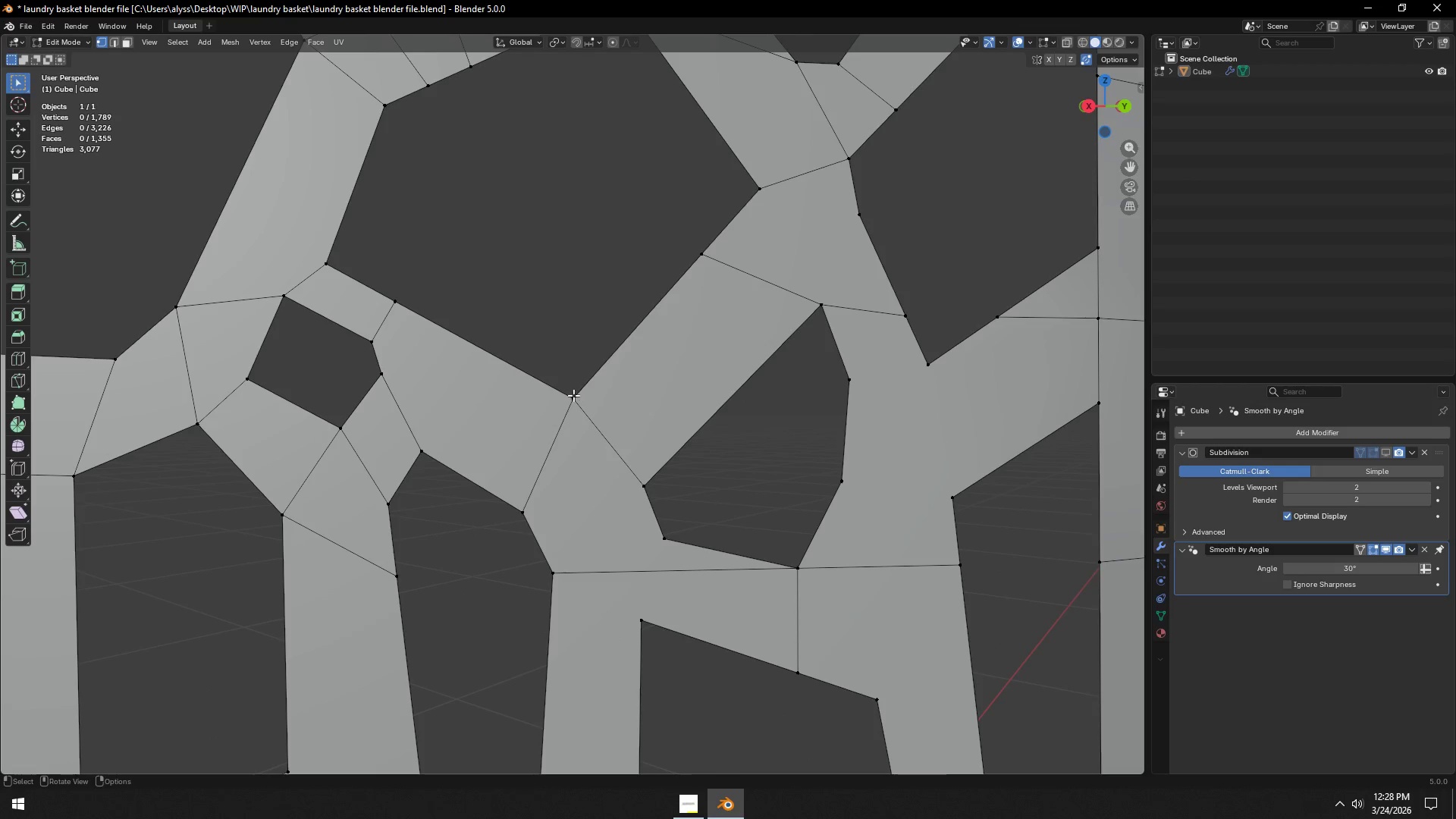 
left_click([385, 375])
 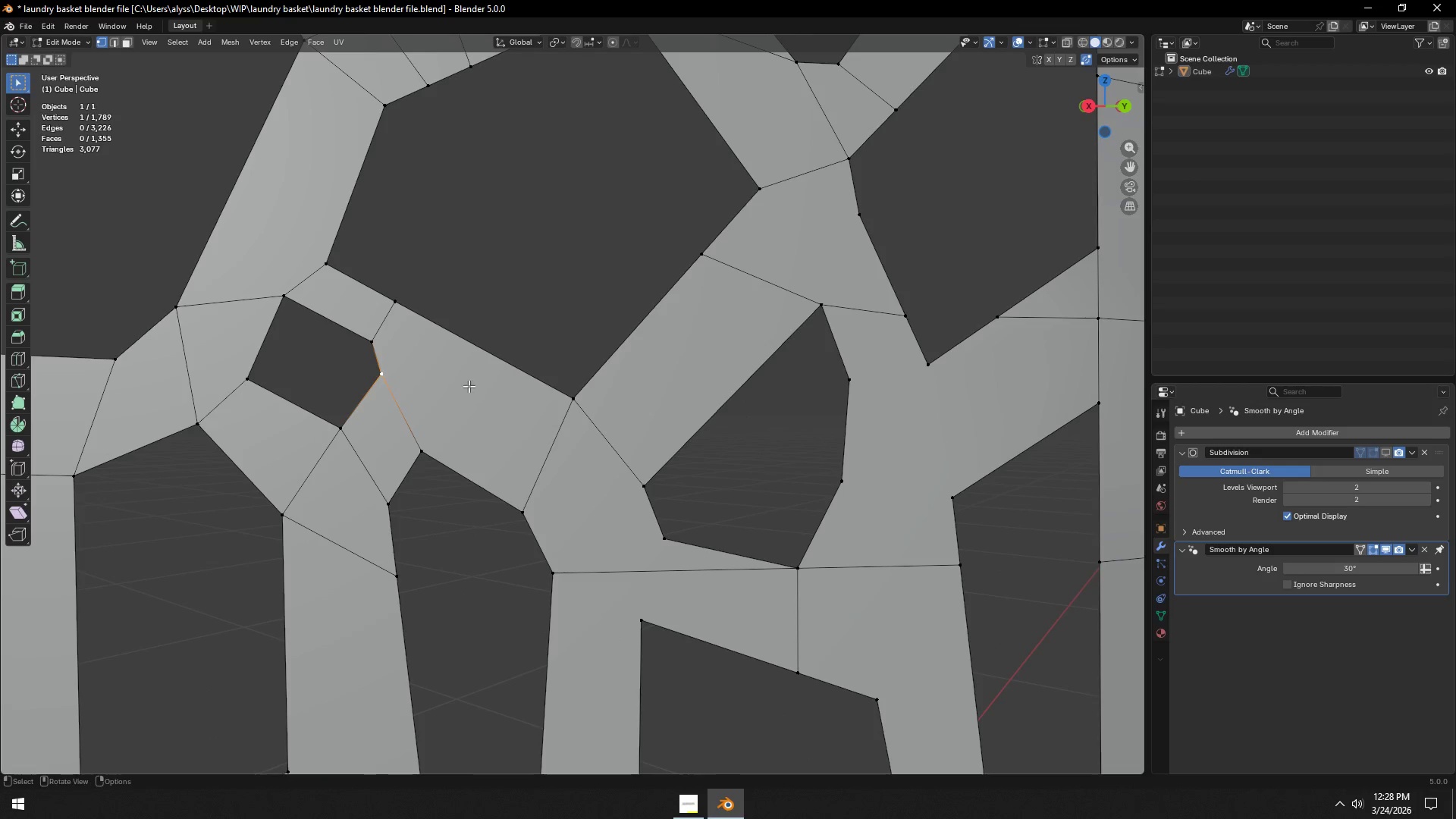 
hold_key(key=ShiftLeft, duration=0.69)
 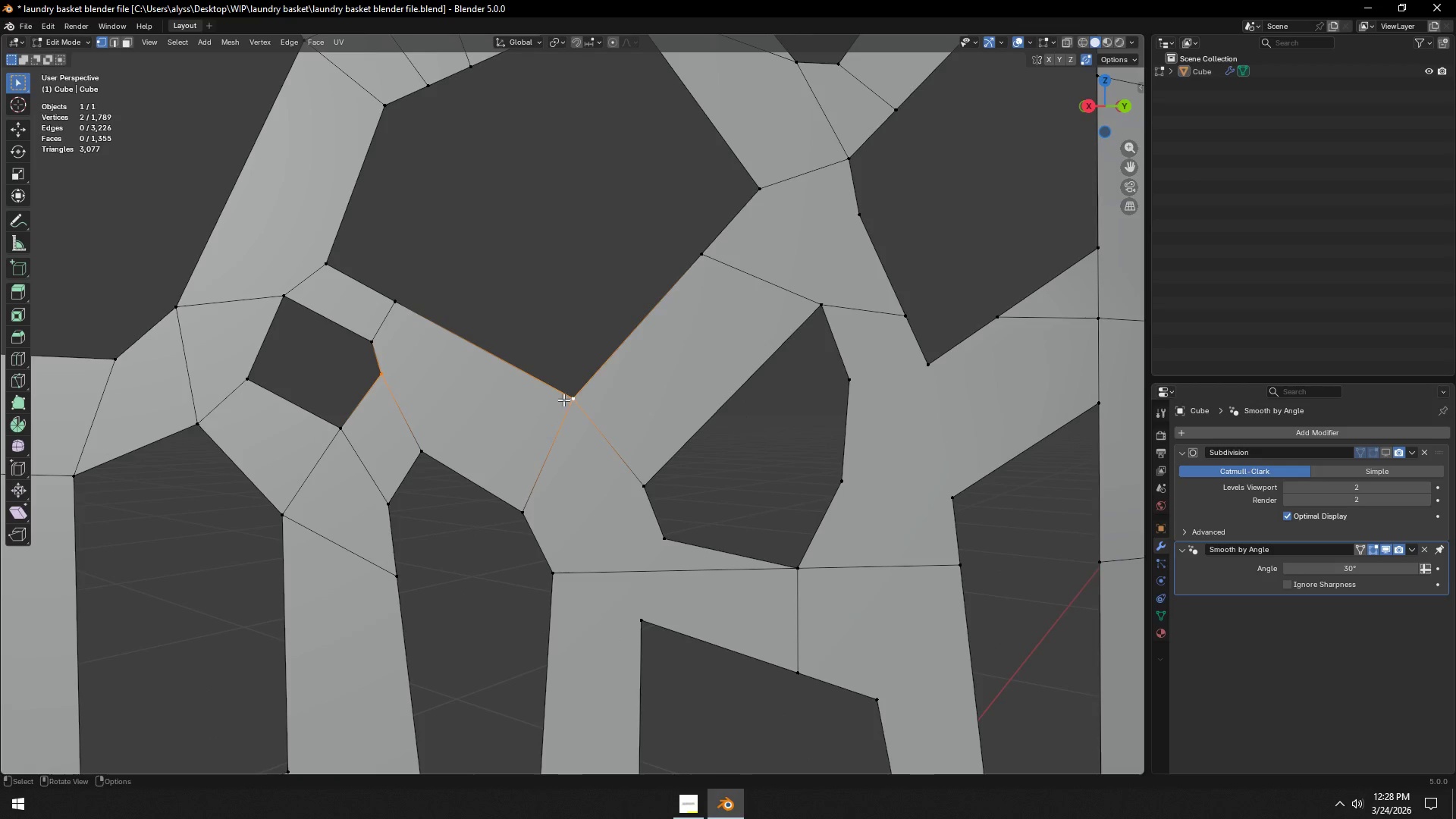 
hold_key(key=ShiftLeft, duration=2.64)
 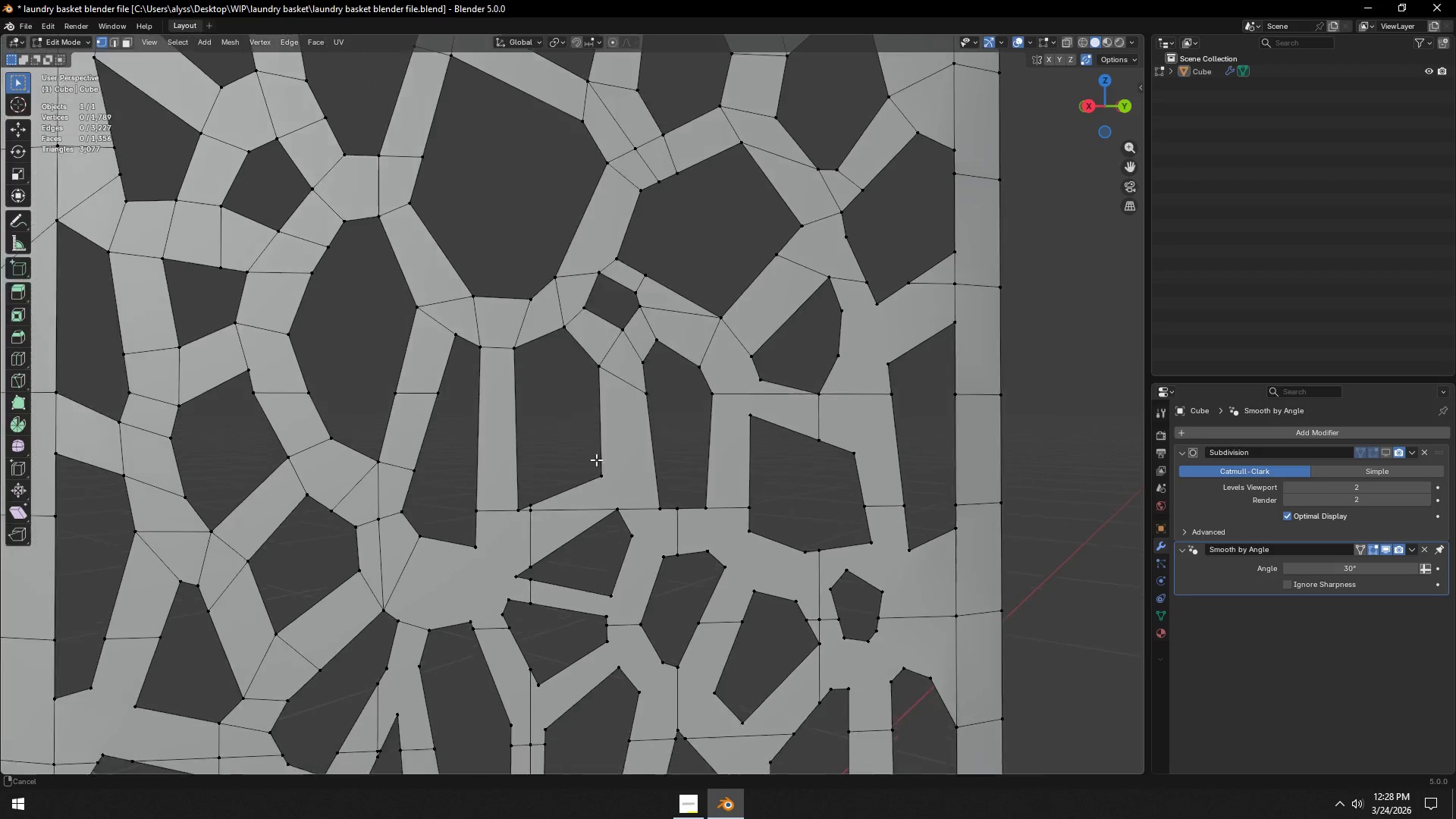 
key(J)
 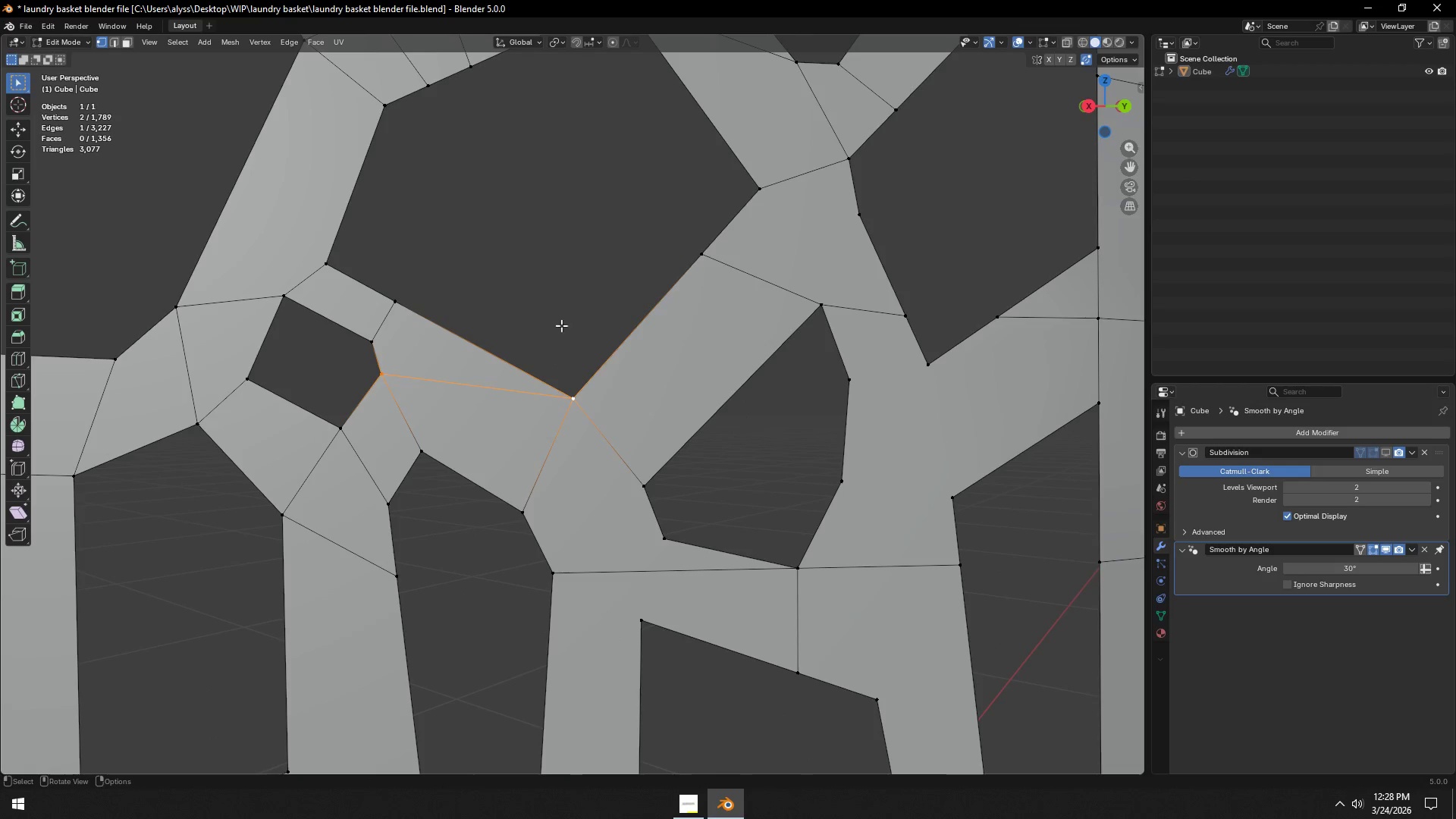 
left_click([561, 300])
 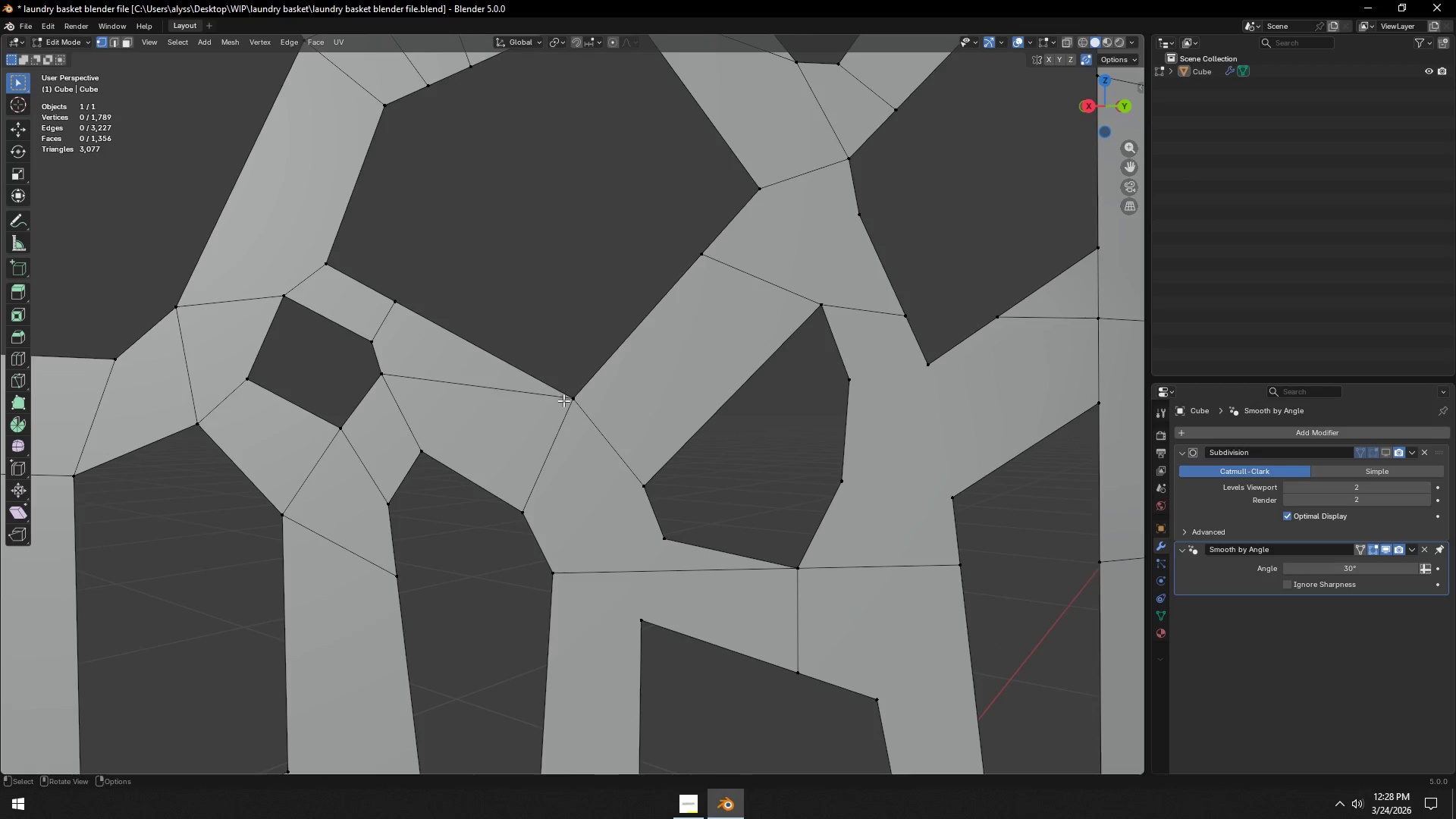 
hold_key(key=ShiftLeft, duration=0.8)
 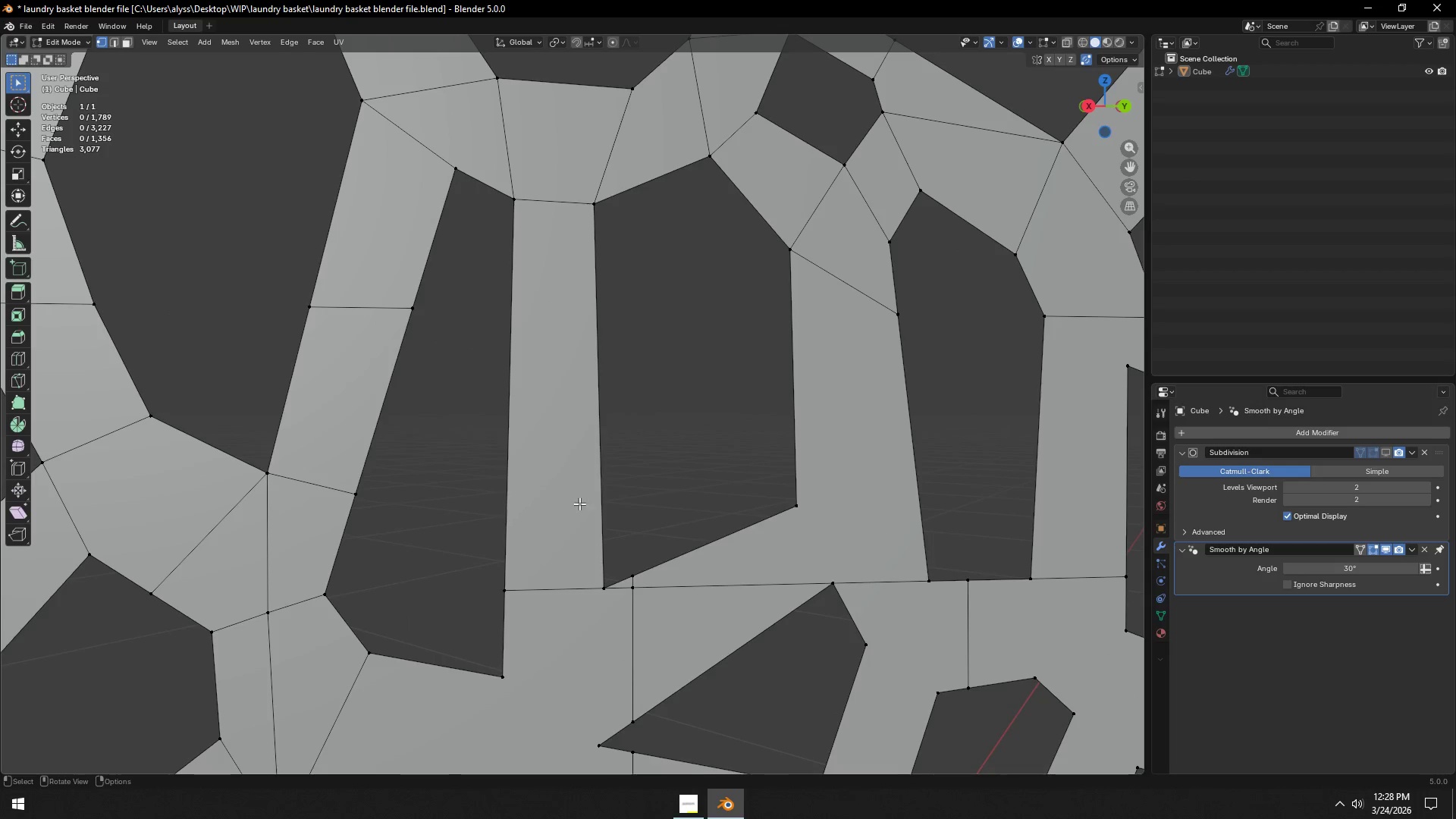 
scroll: coordinate [563, 410], scroll_direction: down, amount: 2.0
 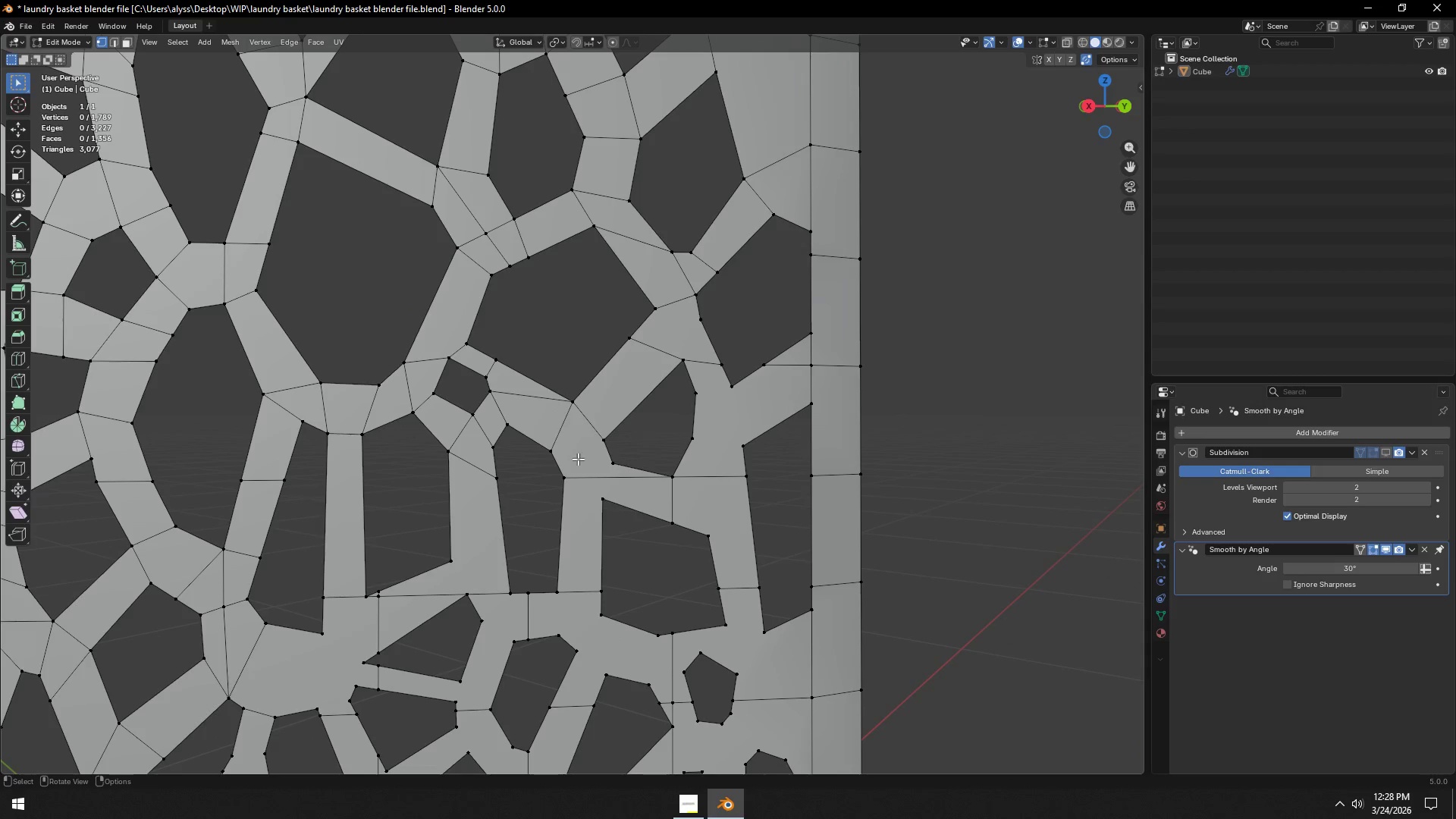 
hold_key(key=ShiftLeft, duration=0.61)
scroll: coordinate [582, 486], scroll_direction: up, amount: 1.0
 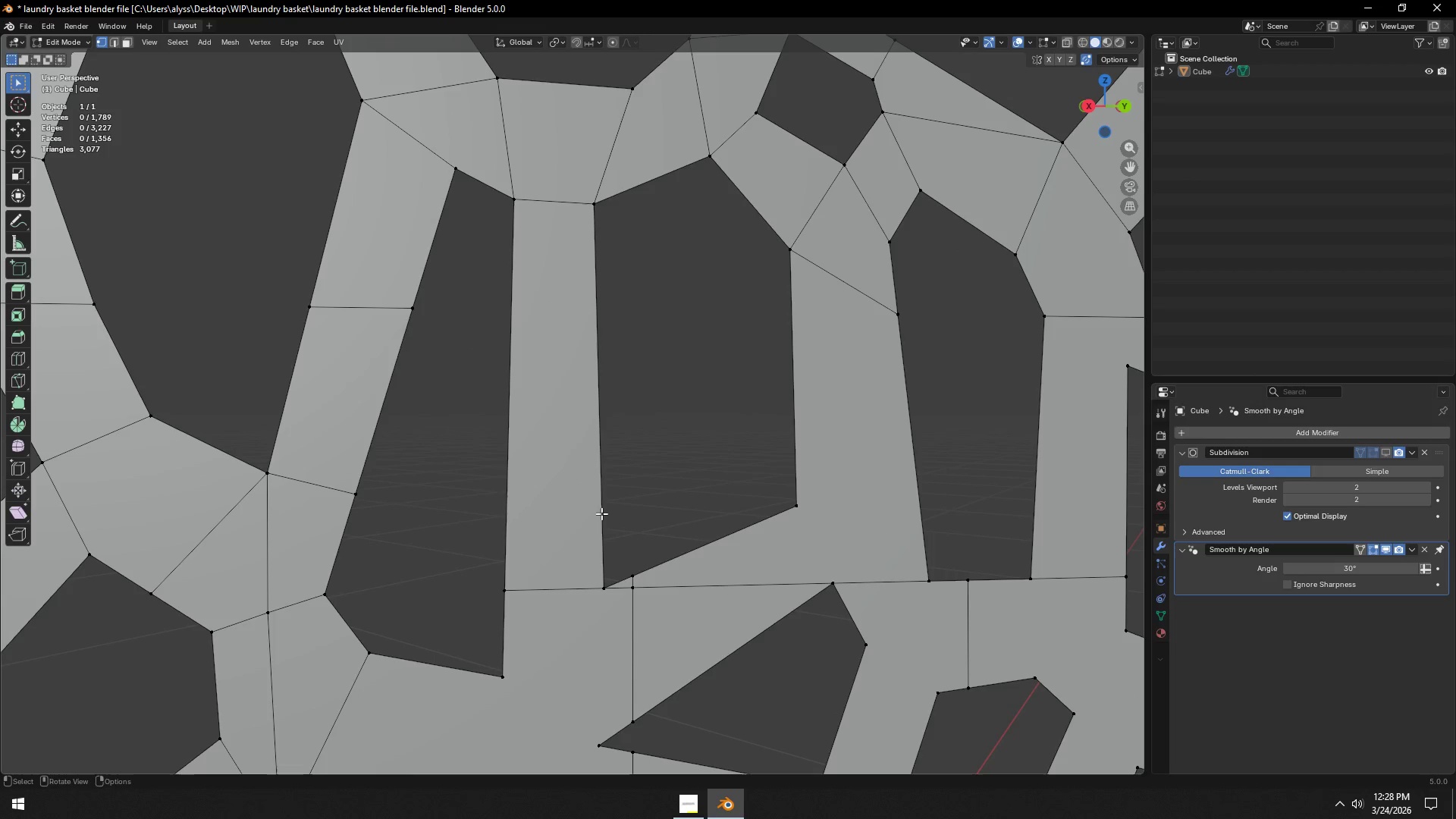 
hold_key(key=ShiftLeft, duration=0.59)
 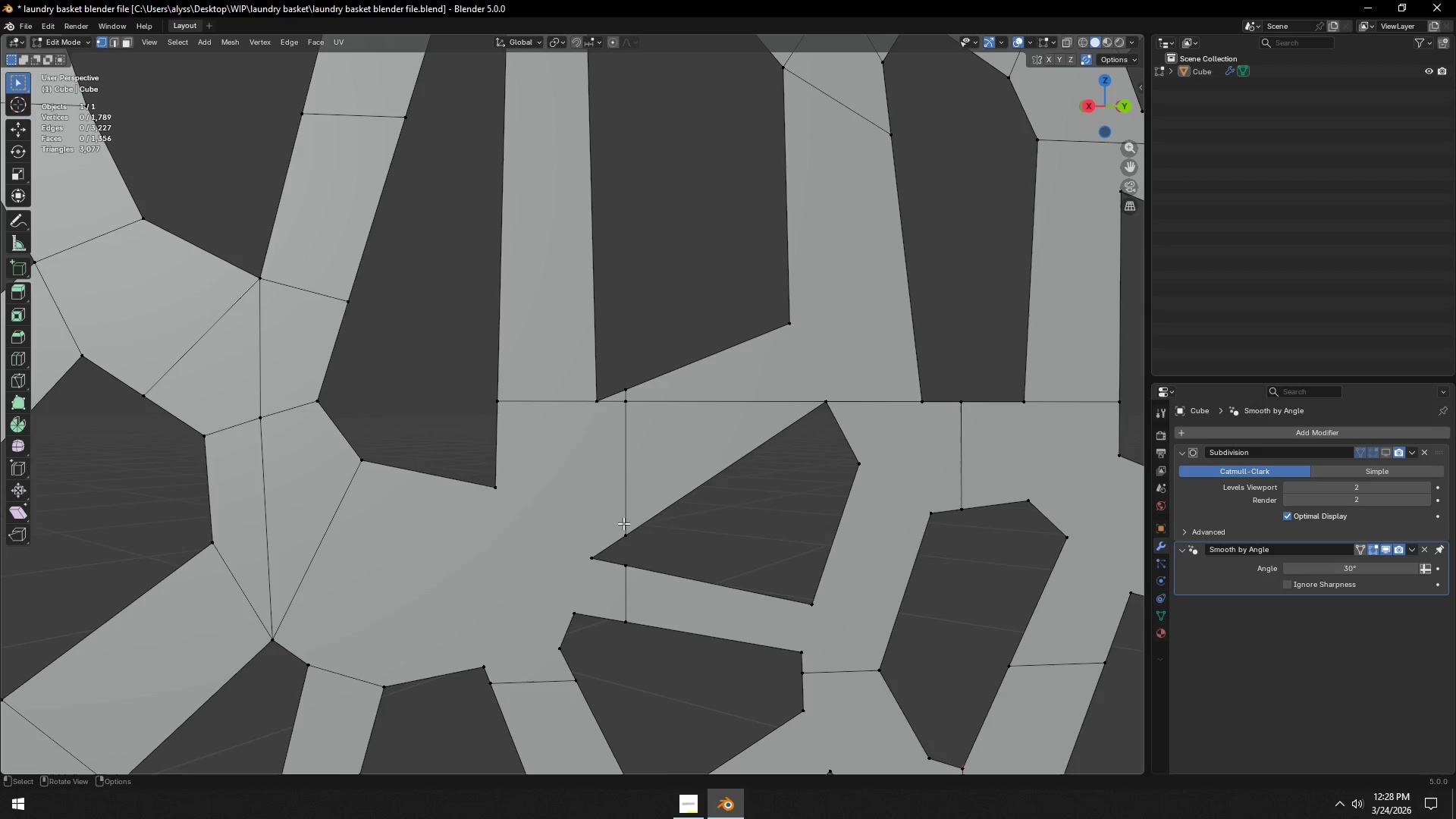 
left_click([623, 525])
 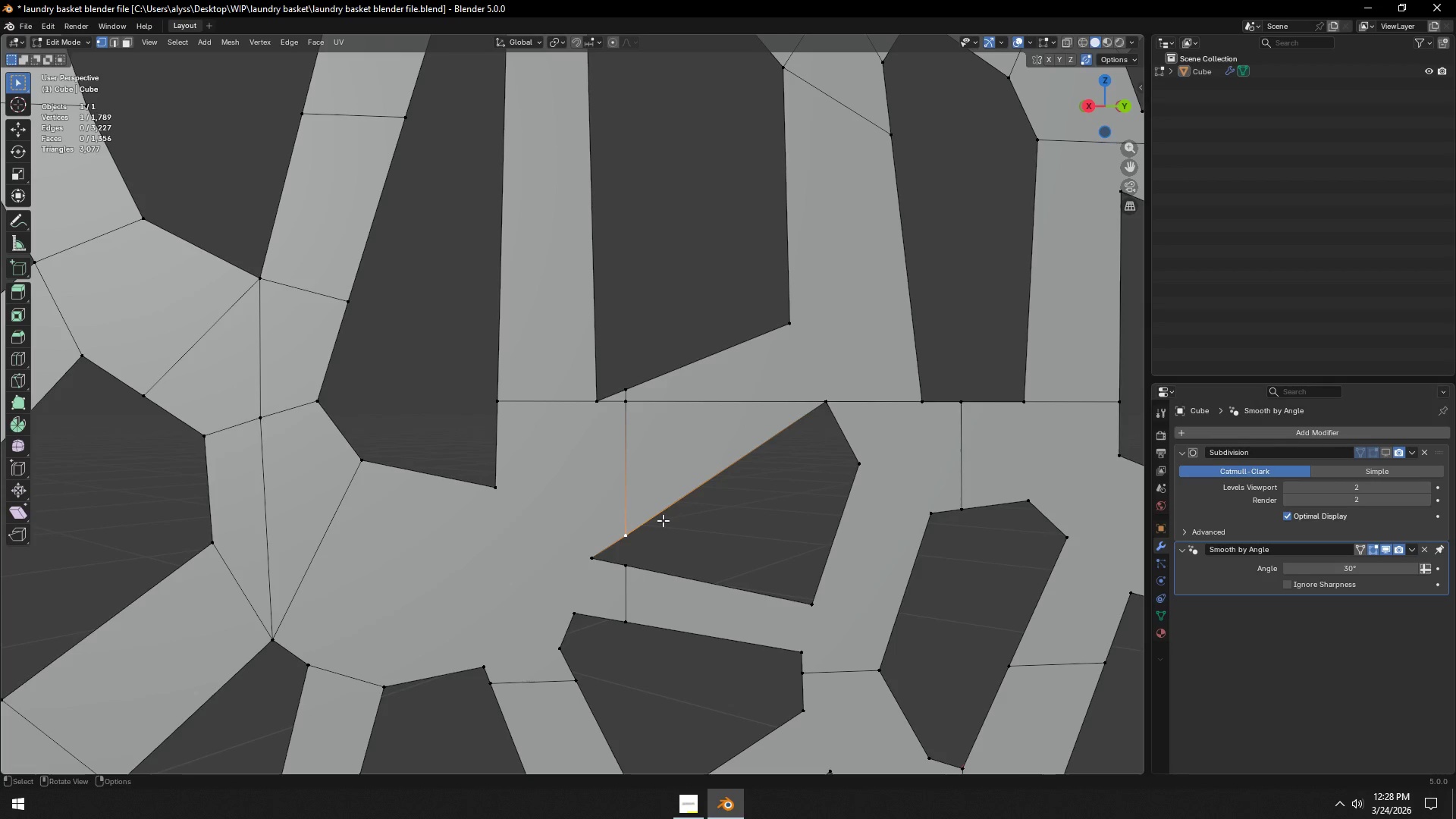 
type(gg)
 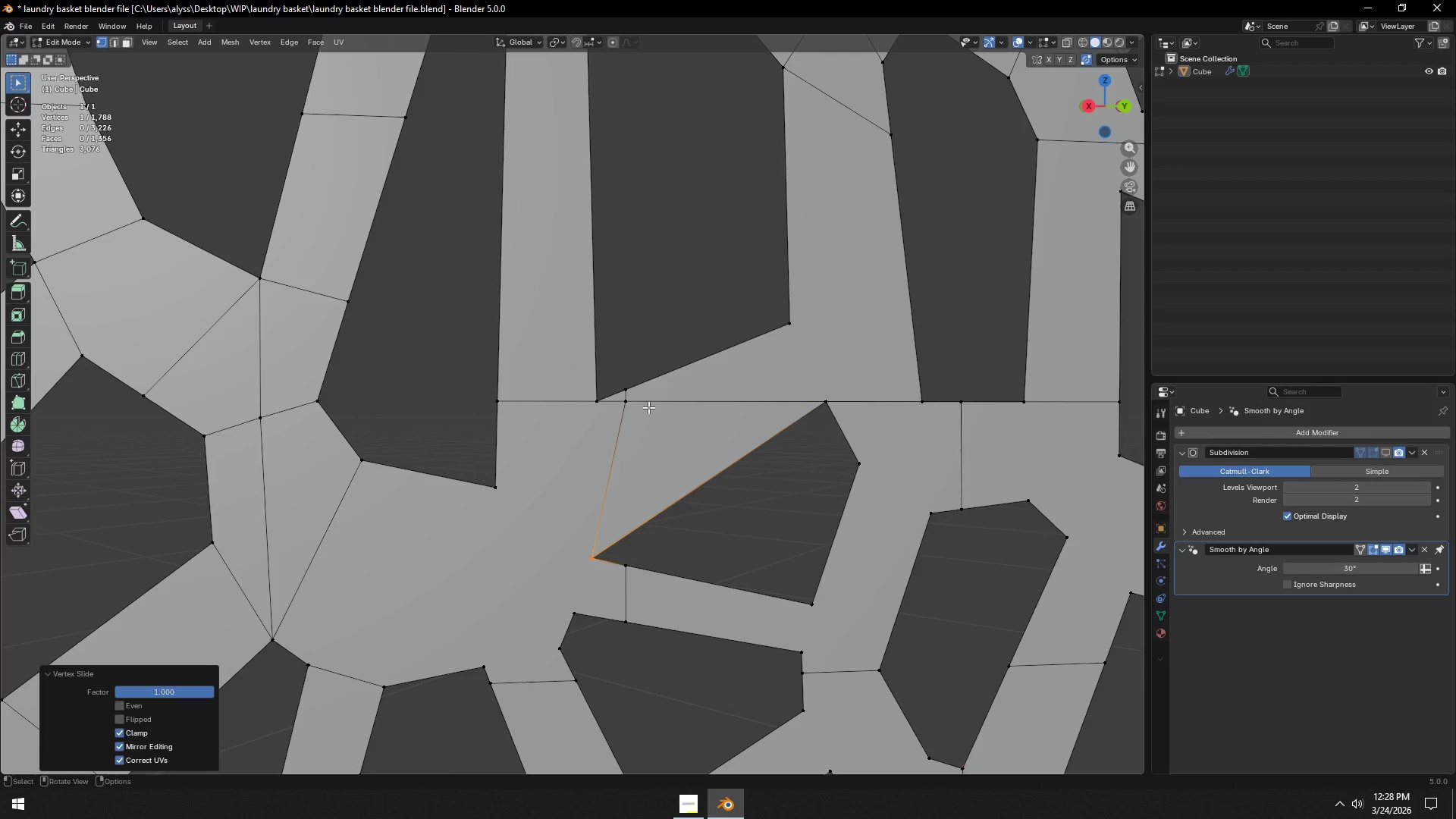 
left_click([635, 401])
 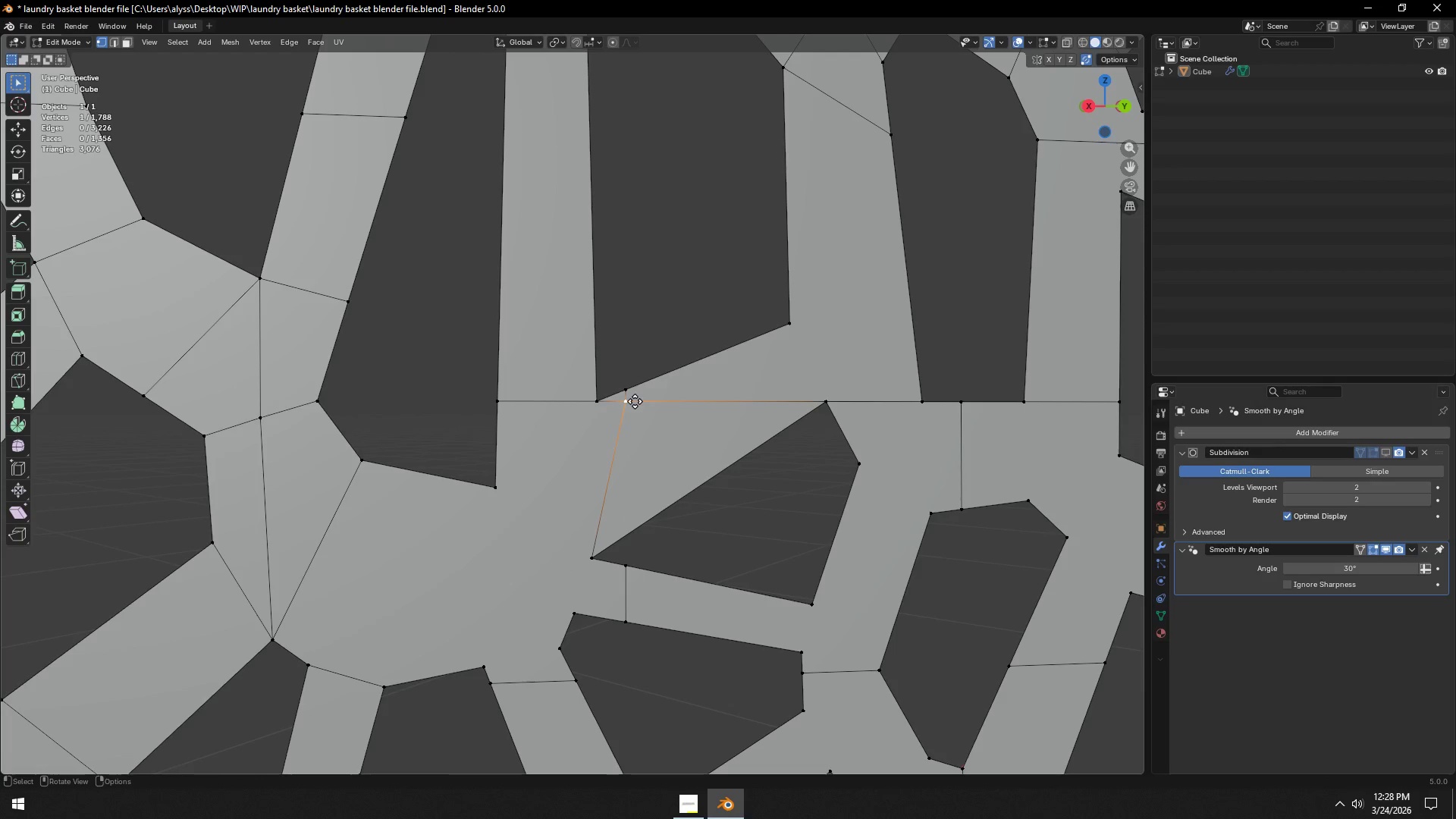 
type(gg)
 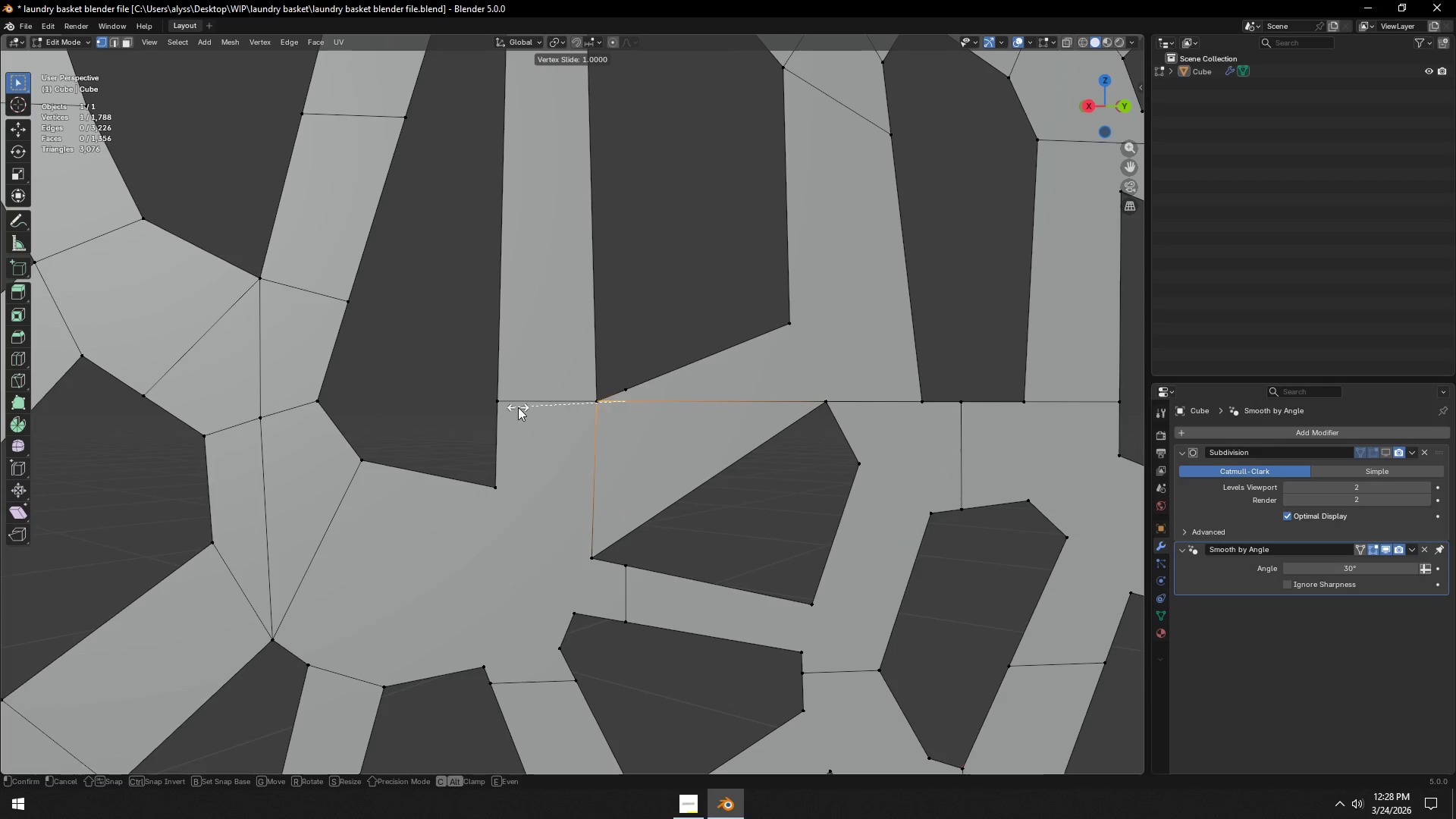 
left_click([518, 407])
 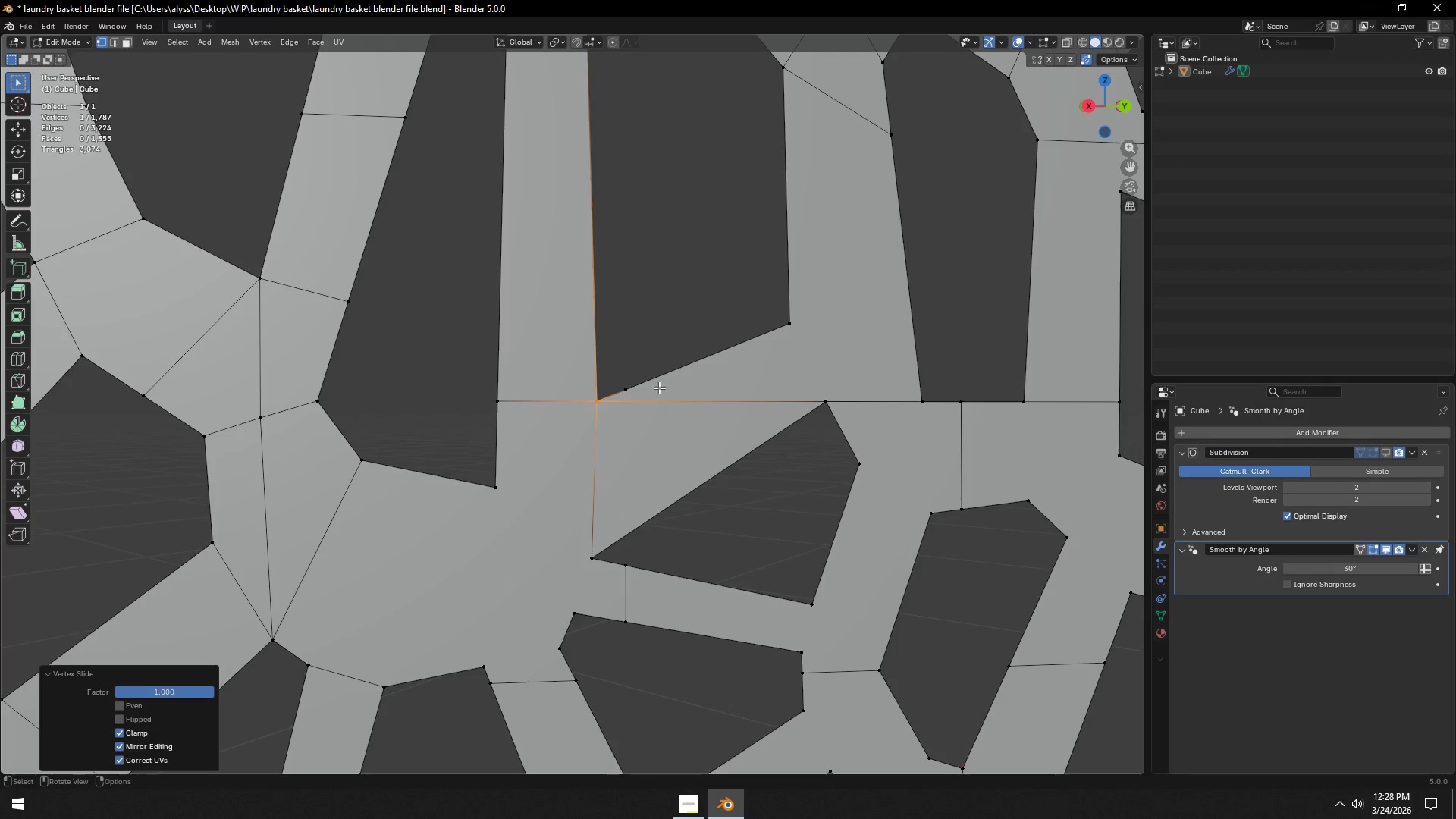 
left_click([635, 388])
 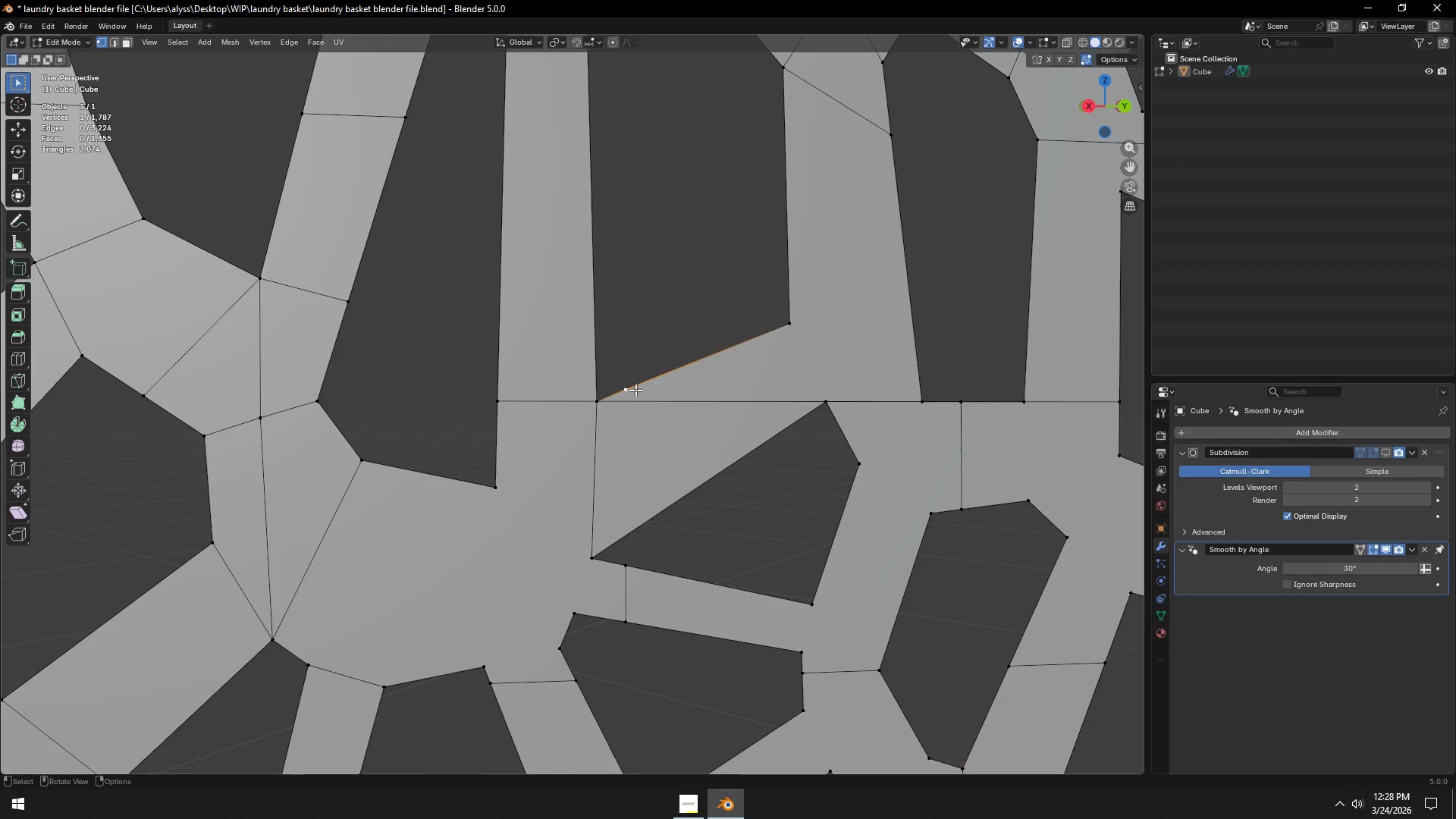 
type(gg)
 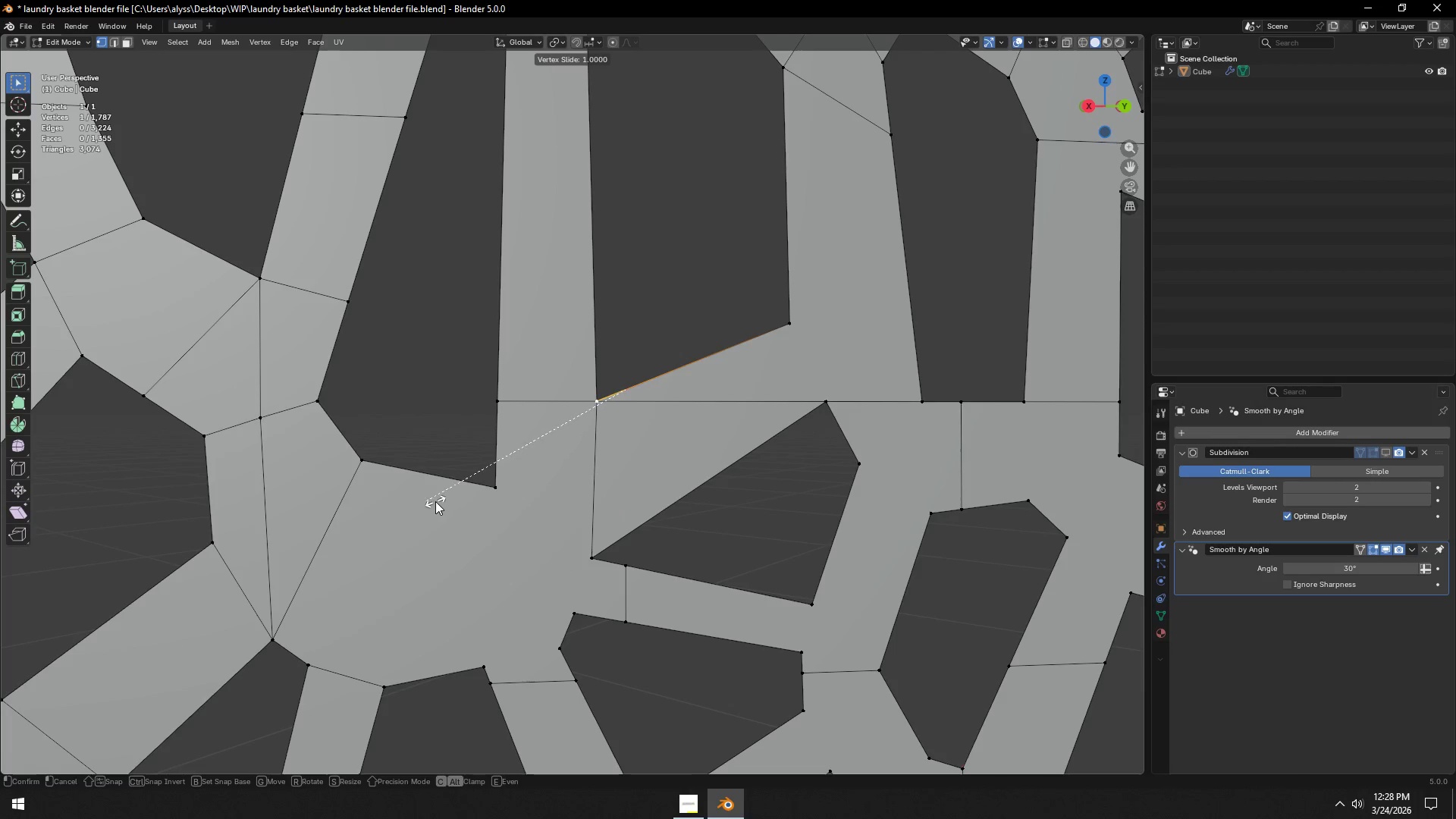 
left_click([435, 501])
 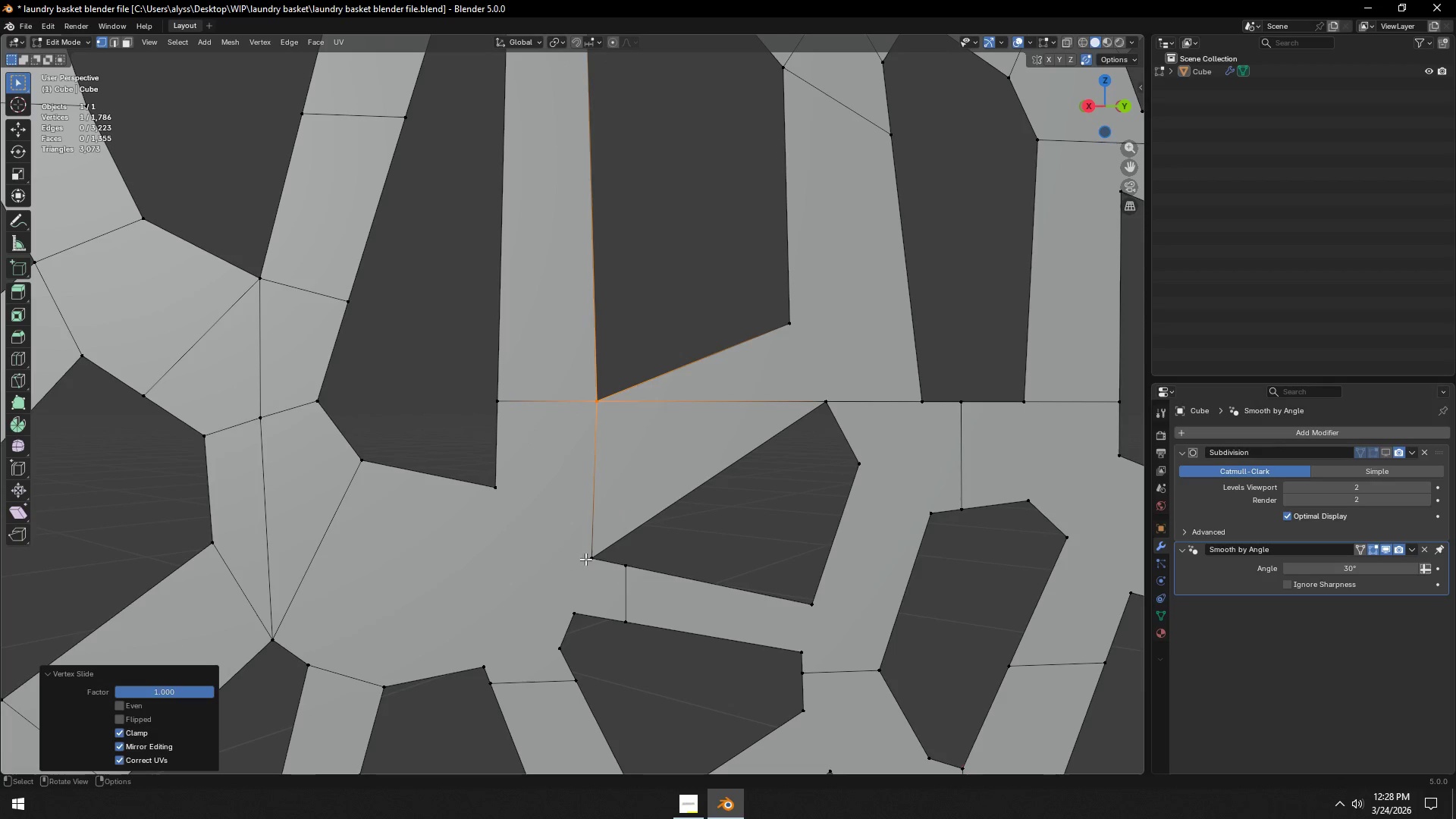 
left_click([497, 498])
 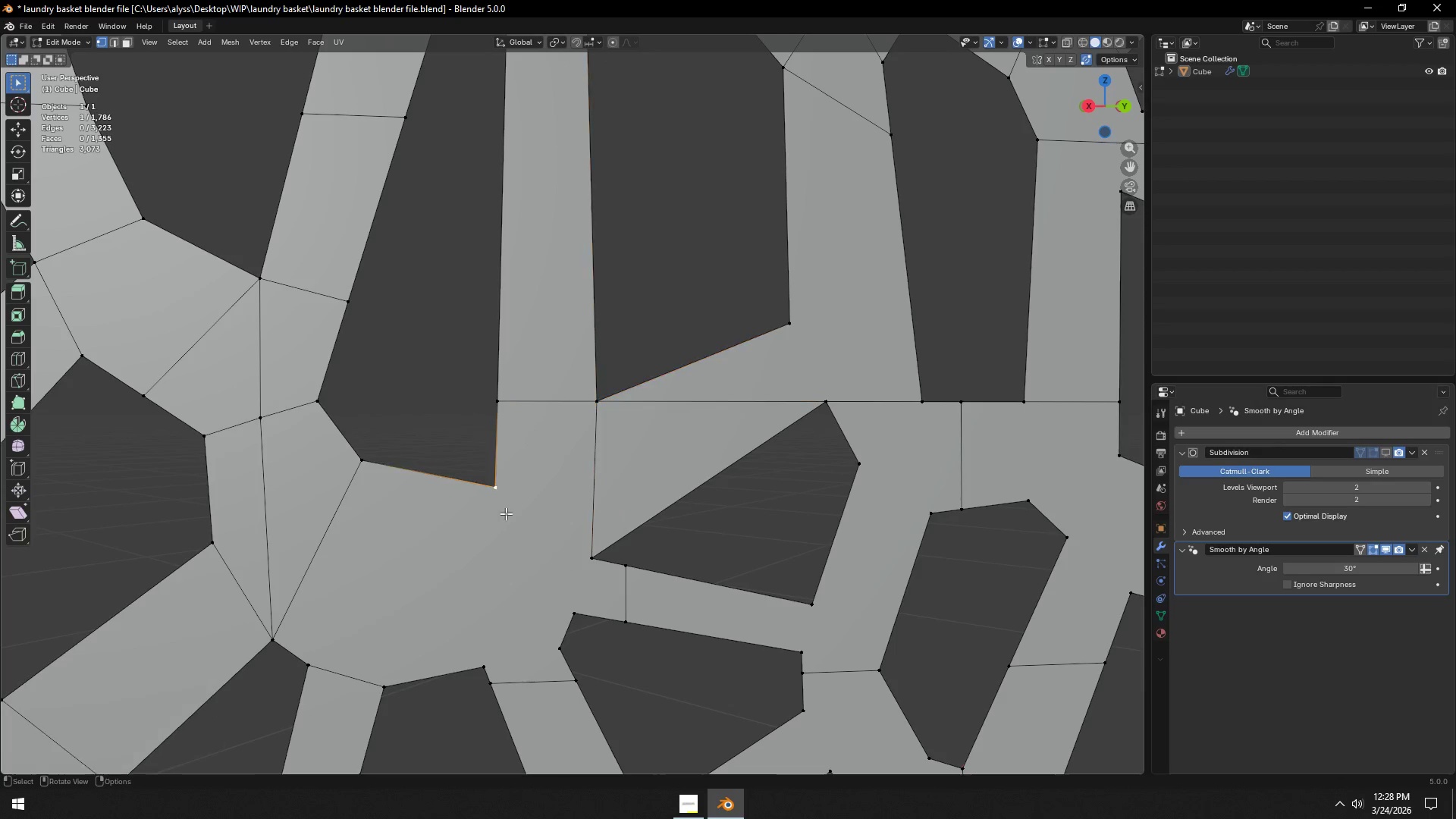 
hold_key(key=ShiftLeft, duration=0.41)
double_click([582, 557])
 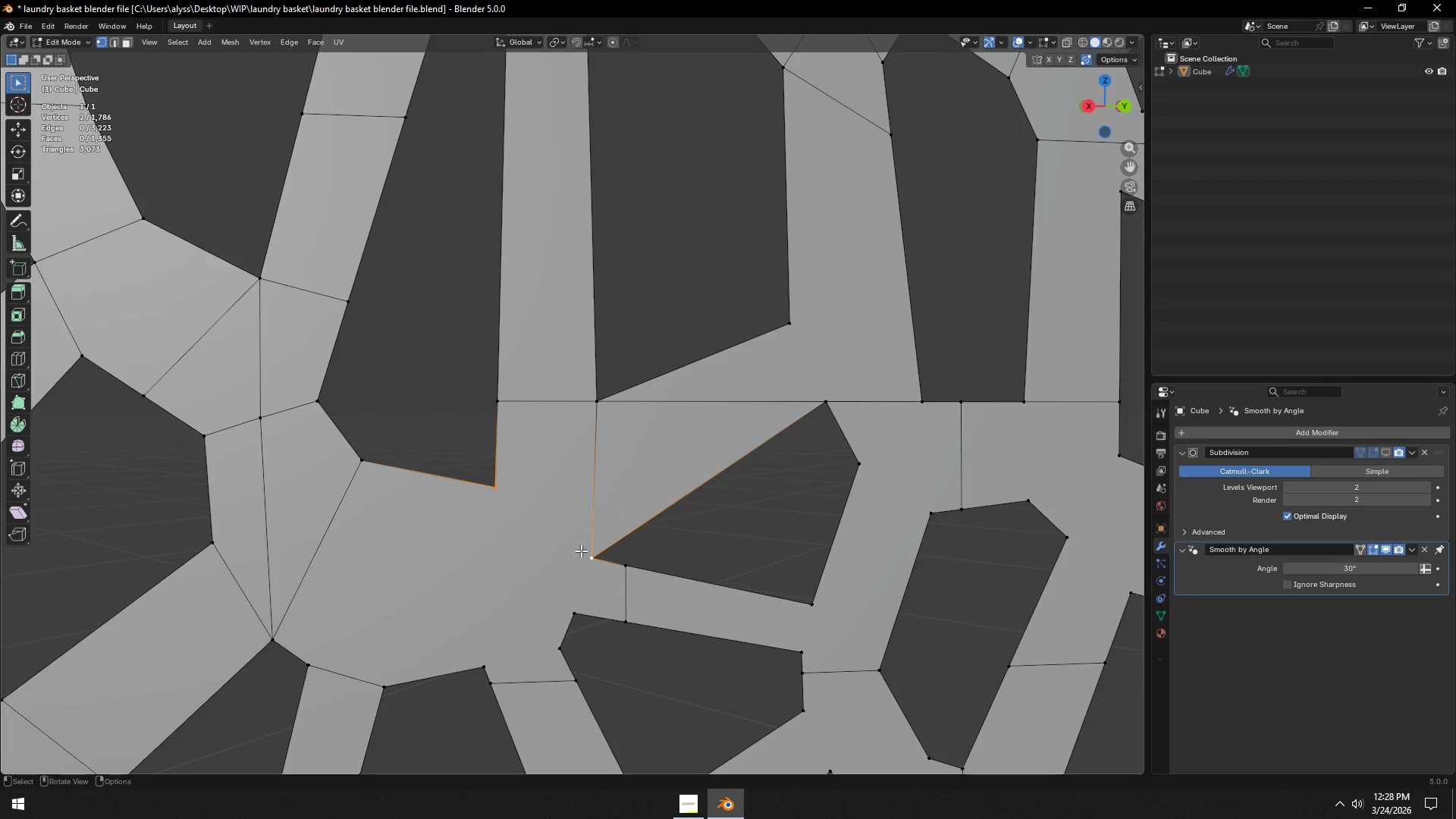 
key(J)
 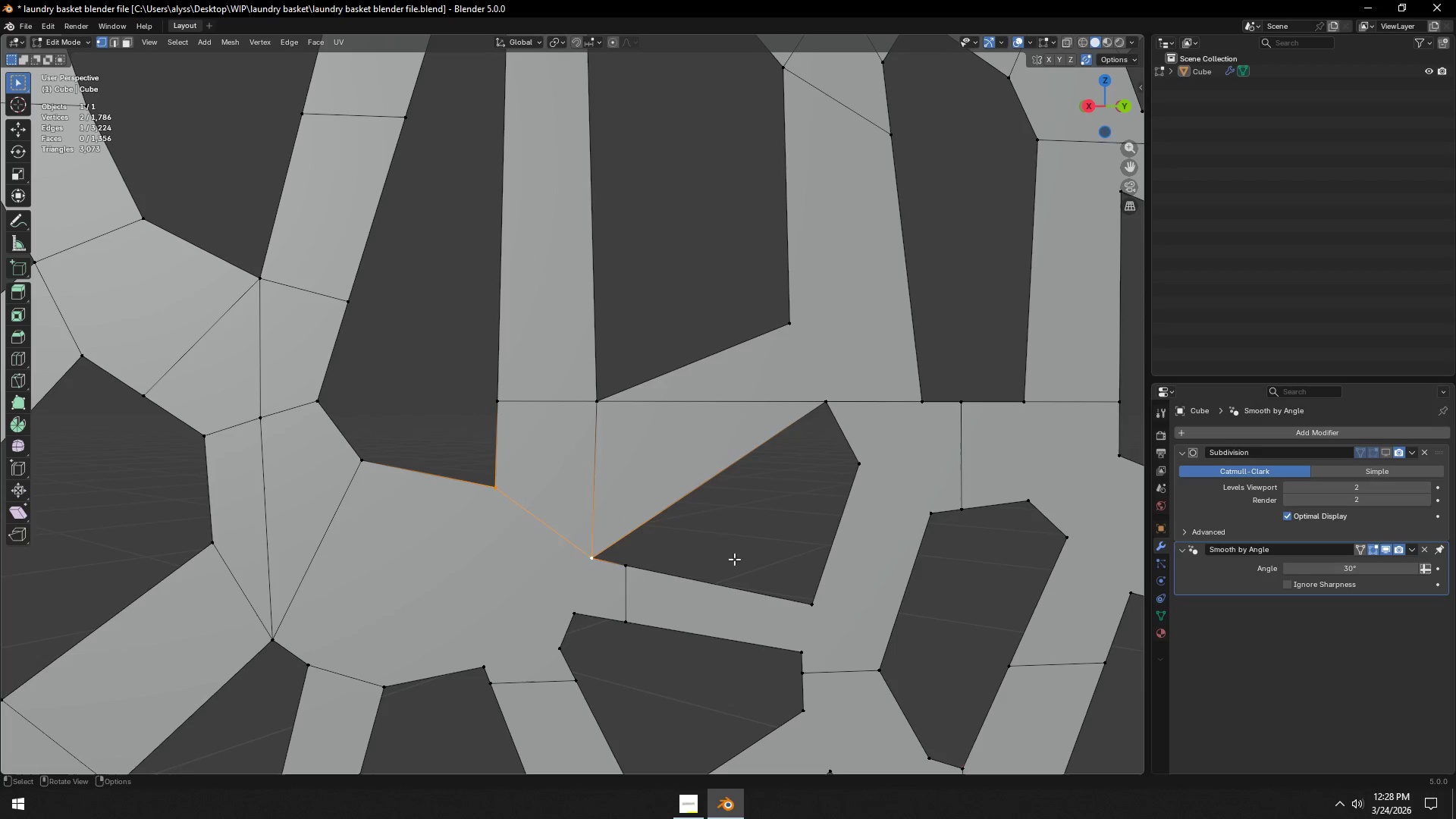 
left_click([744, 559])
 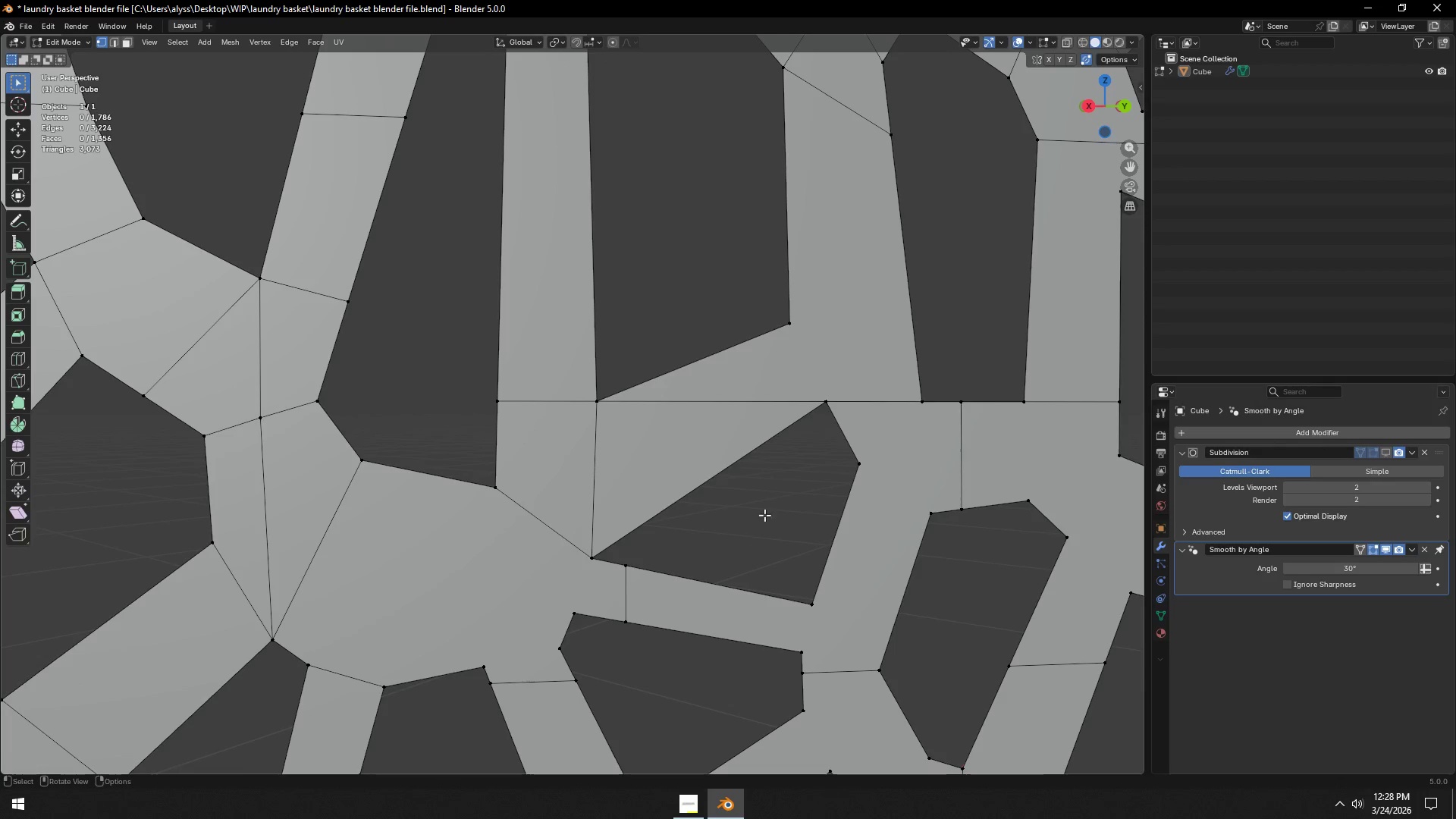 
hold_key(key=ShiftLeft, duration=0.34)
 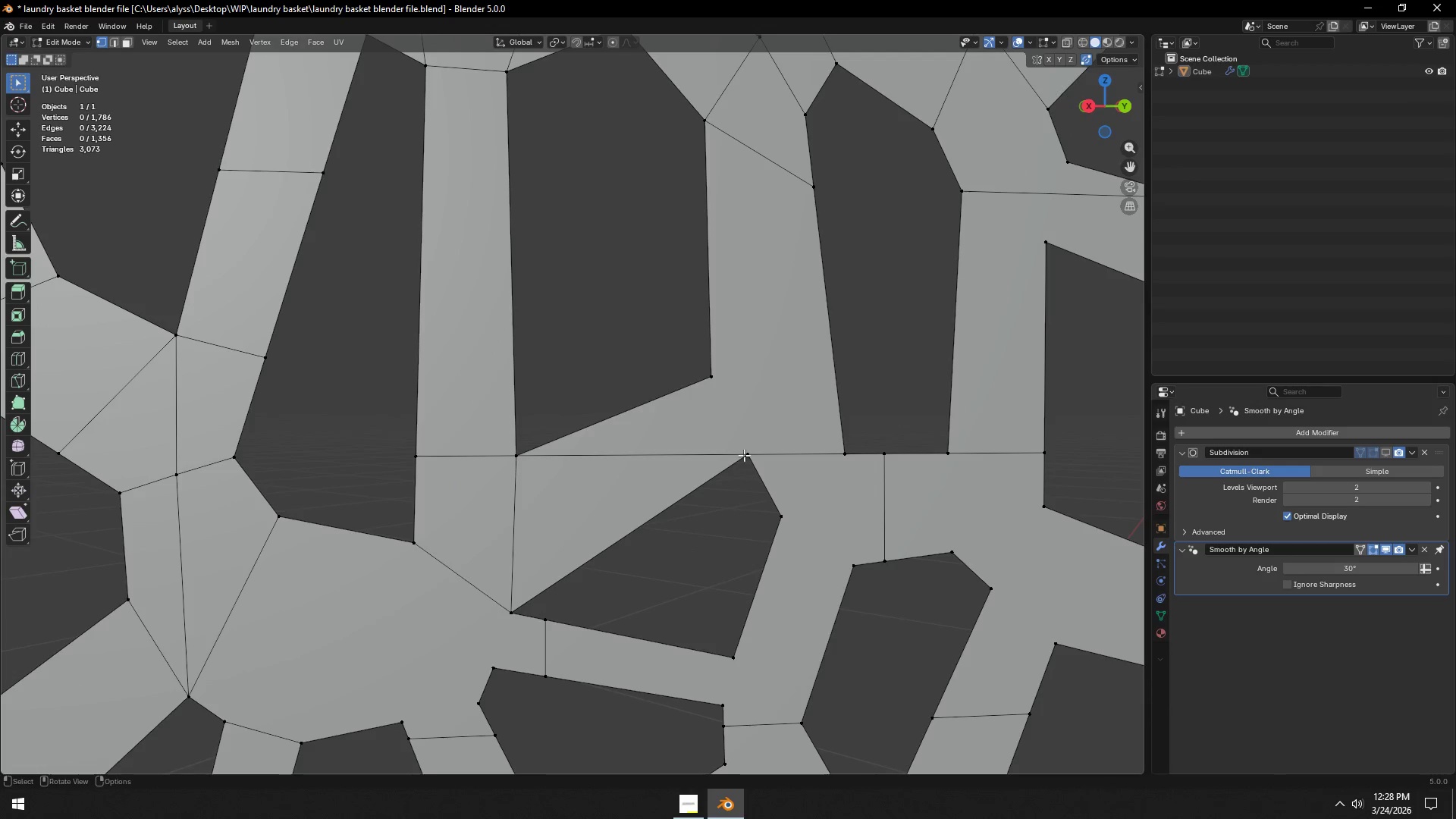 
left_click([747, 453])
 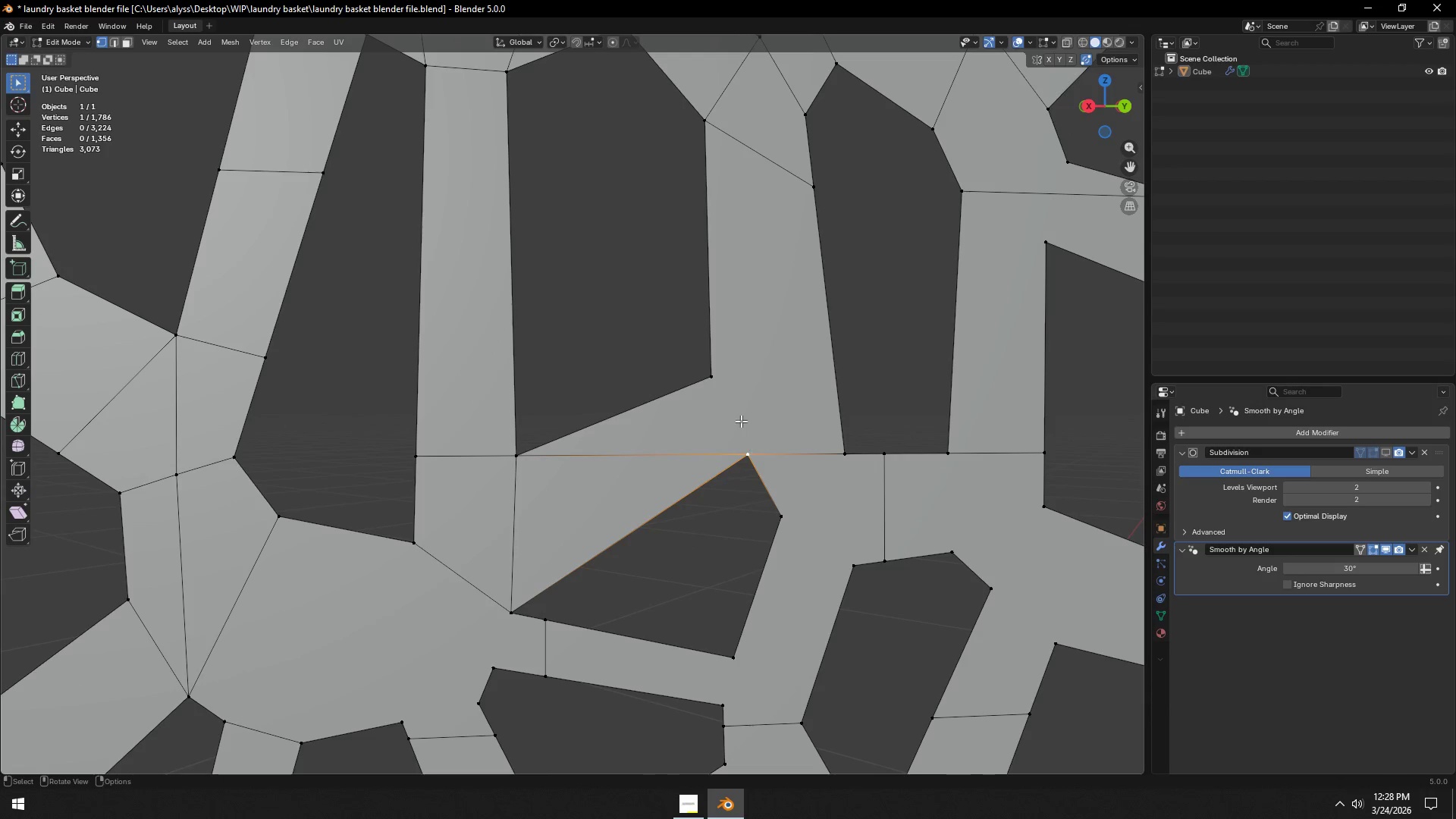 
hold_key(key=ShiftLeft, duration=0.36)
left_click([710, 379])
 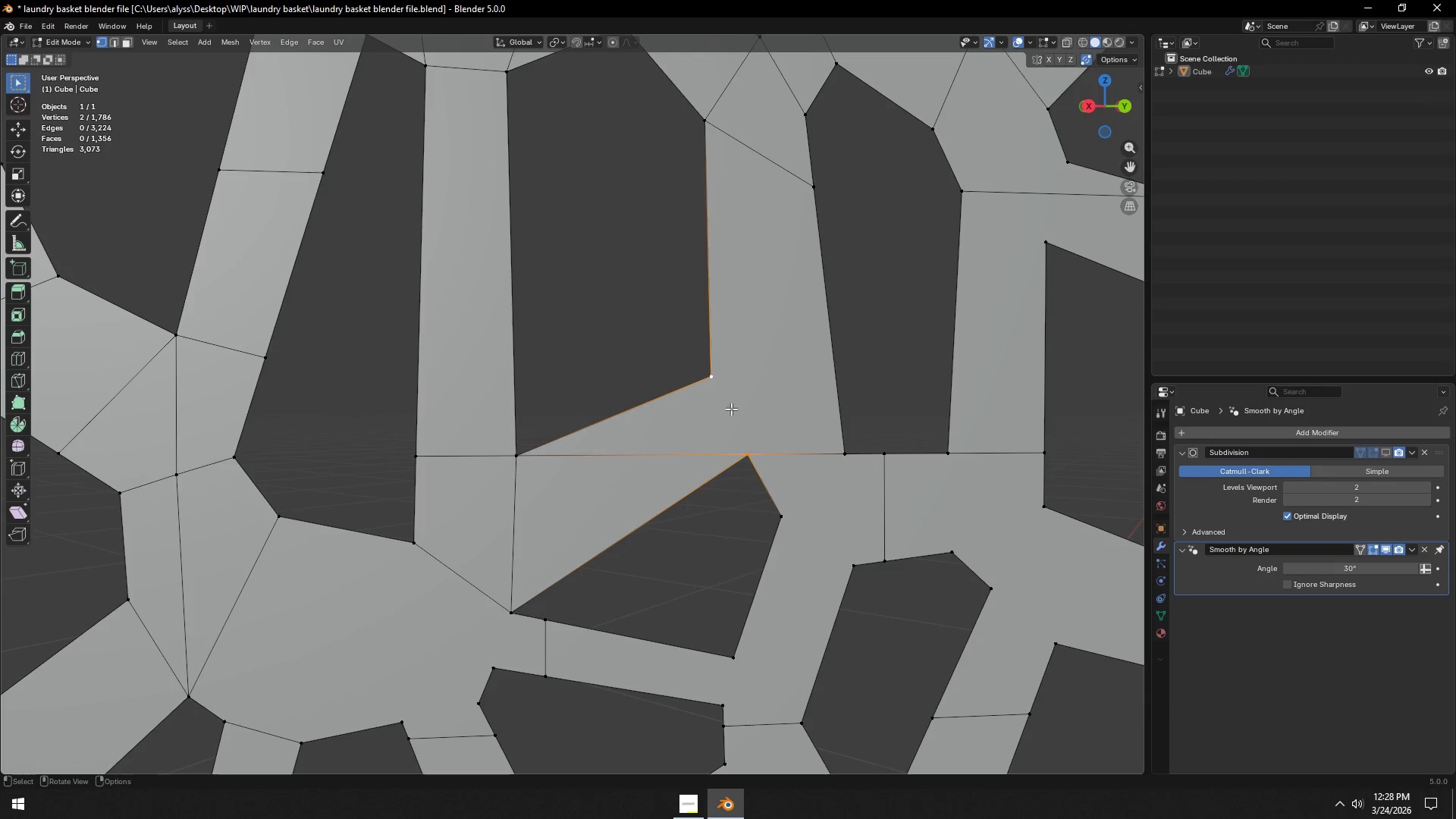 
type(j3)
 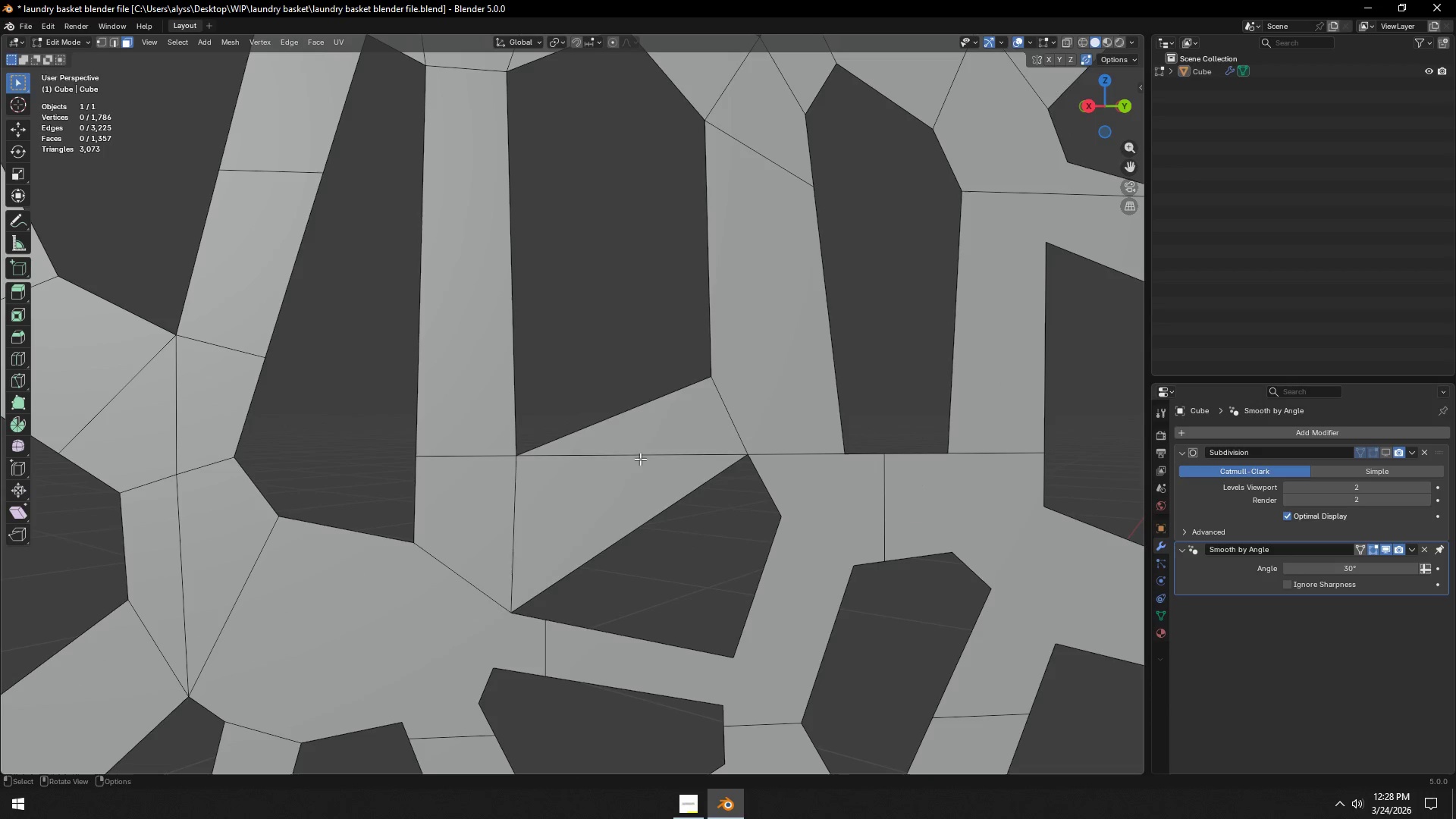 
left_click([640, 459])
 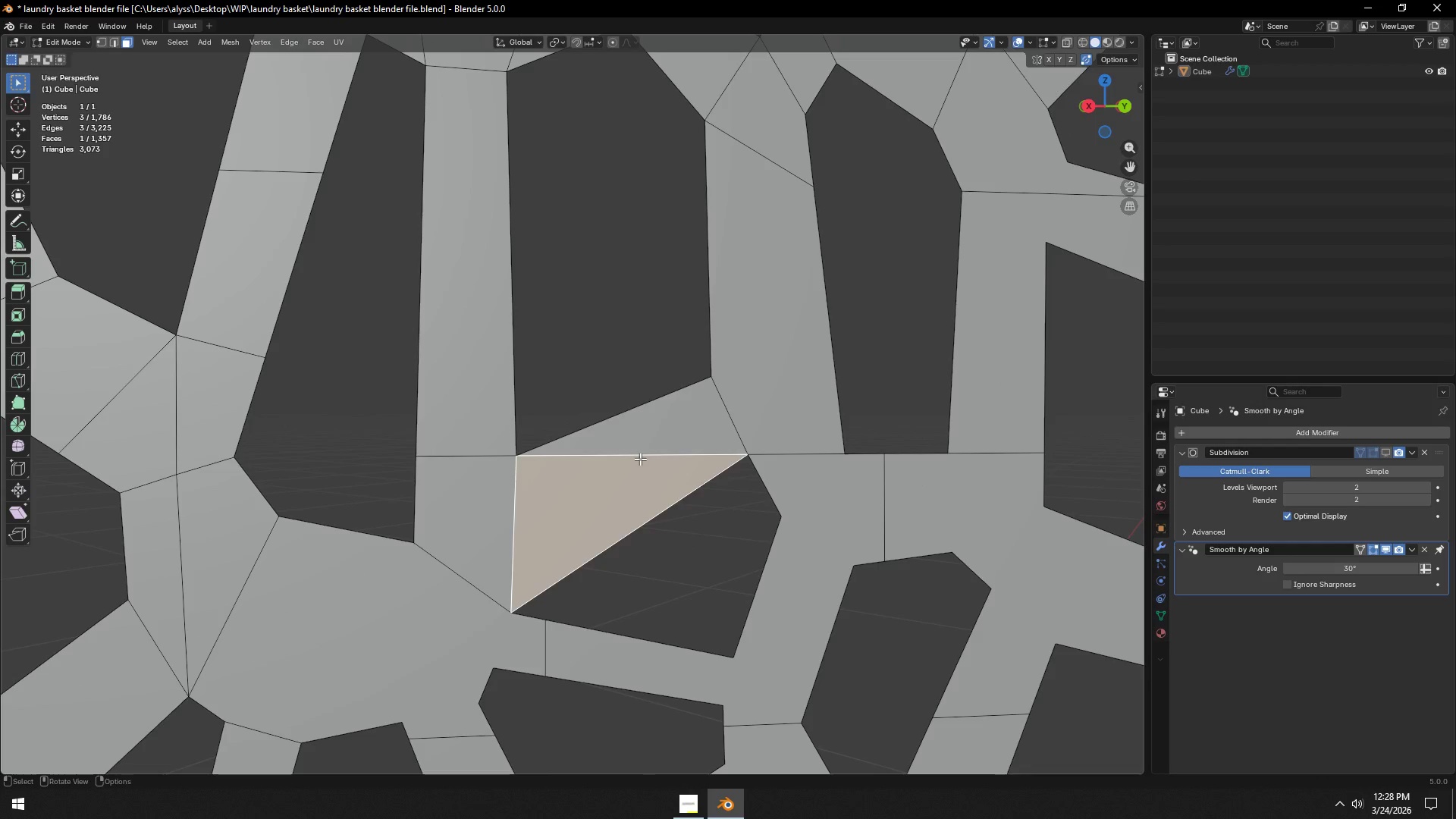 
key(2)
 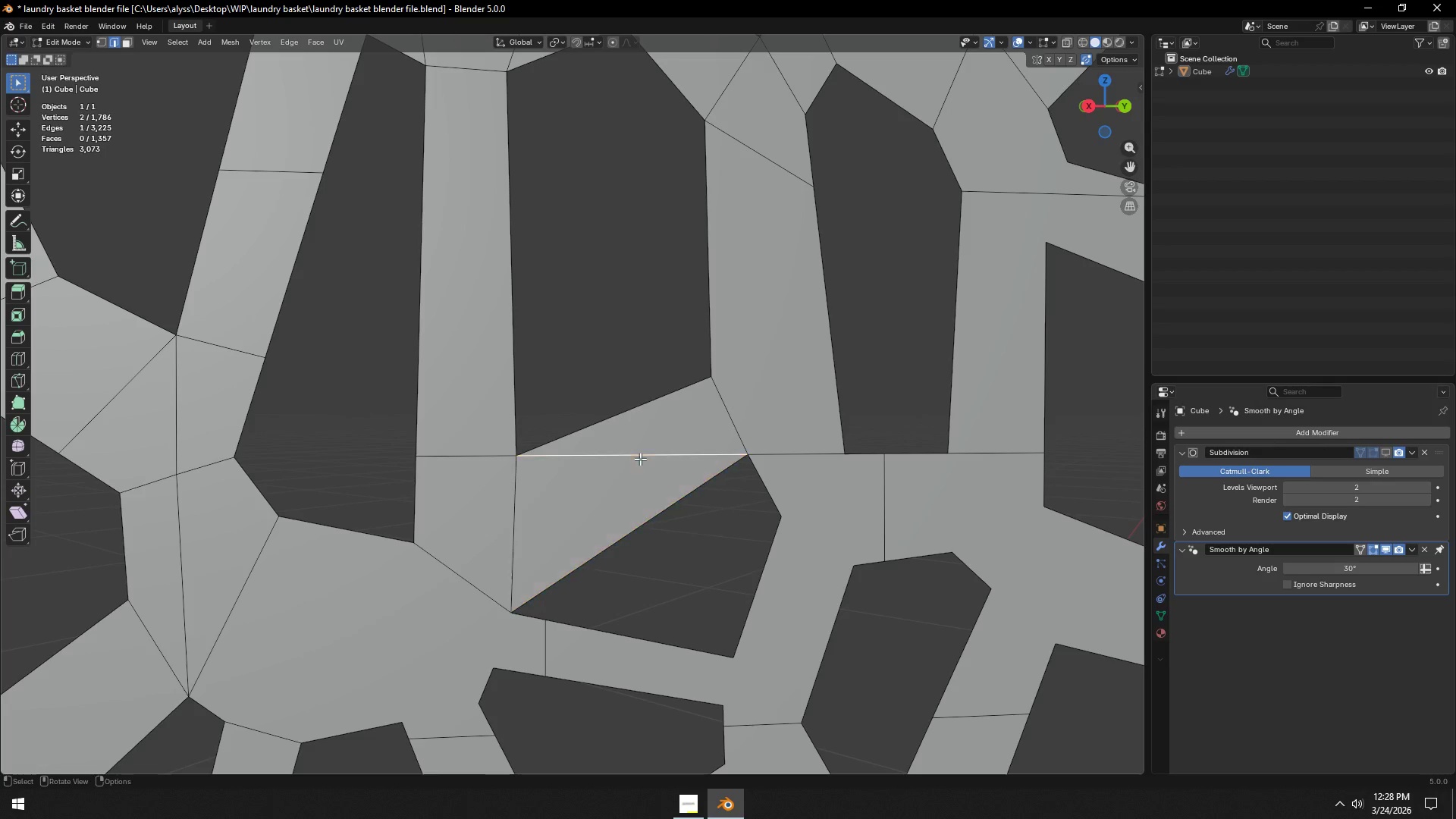 
left_click([640, 459])
 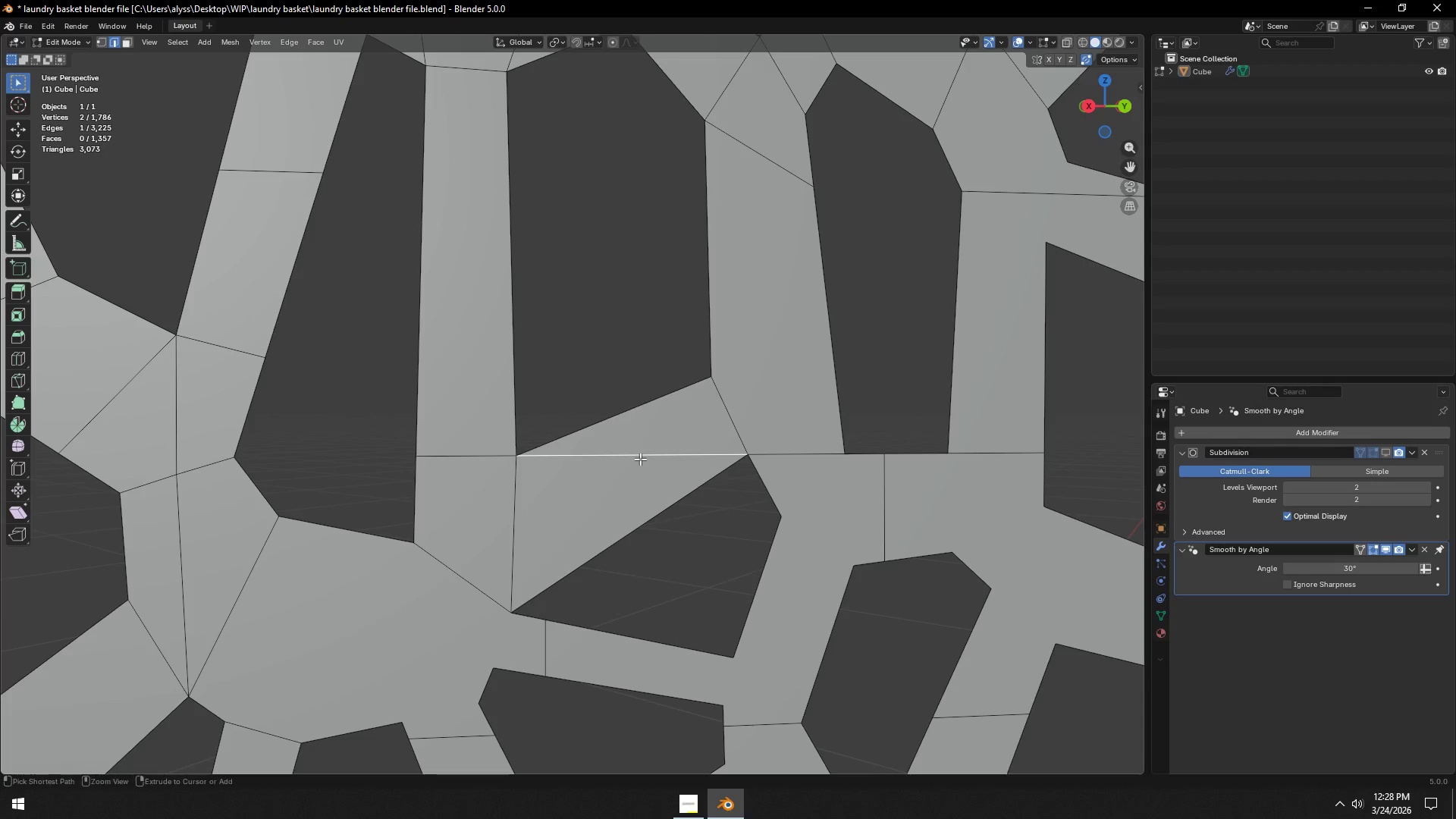 
key(Control+X)
 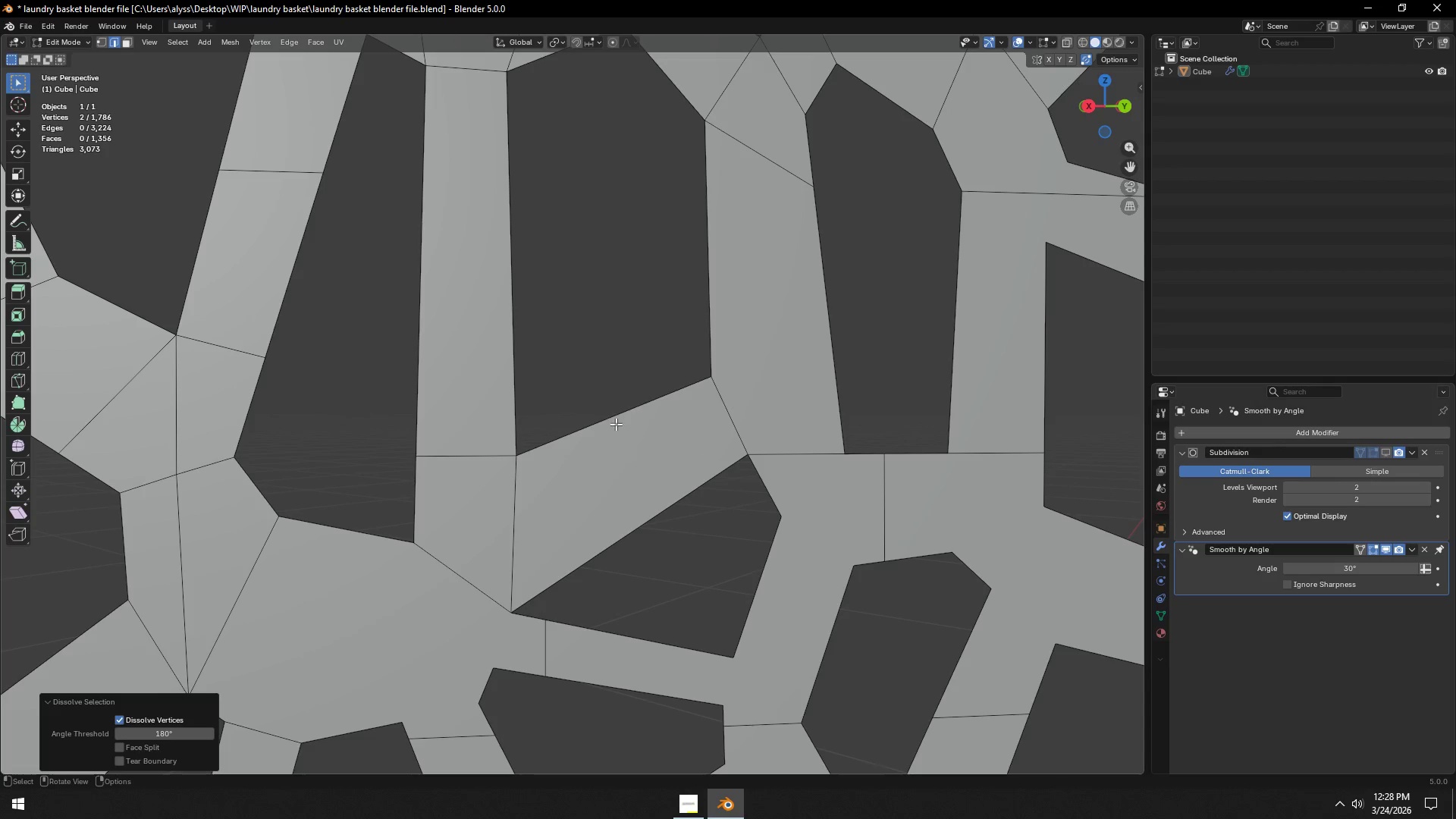 
hold_key(key=ShiftLeft, duration=0.69)
 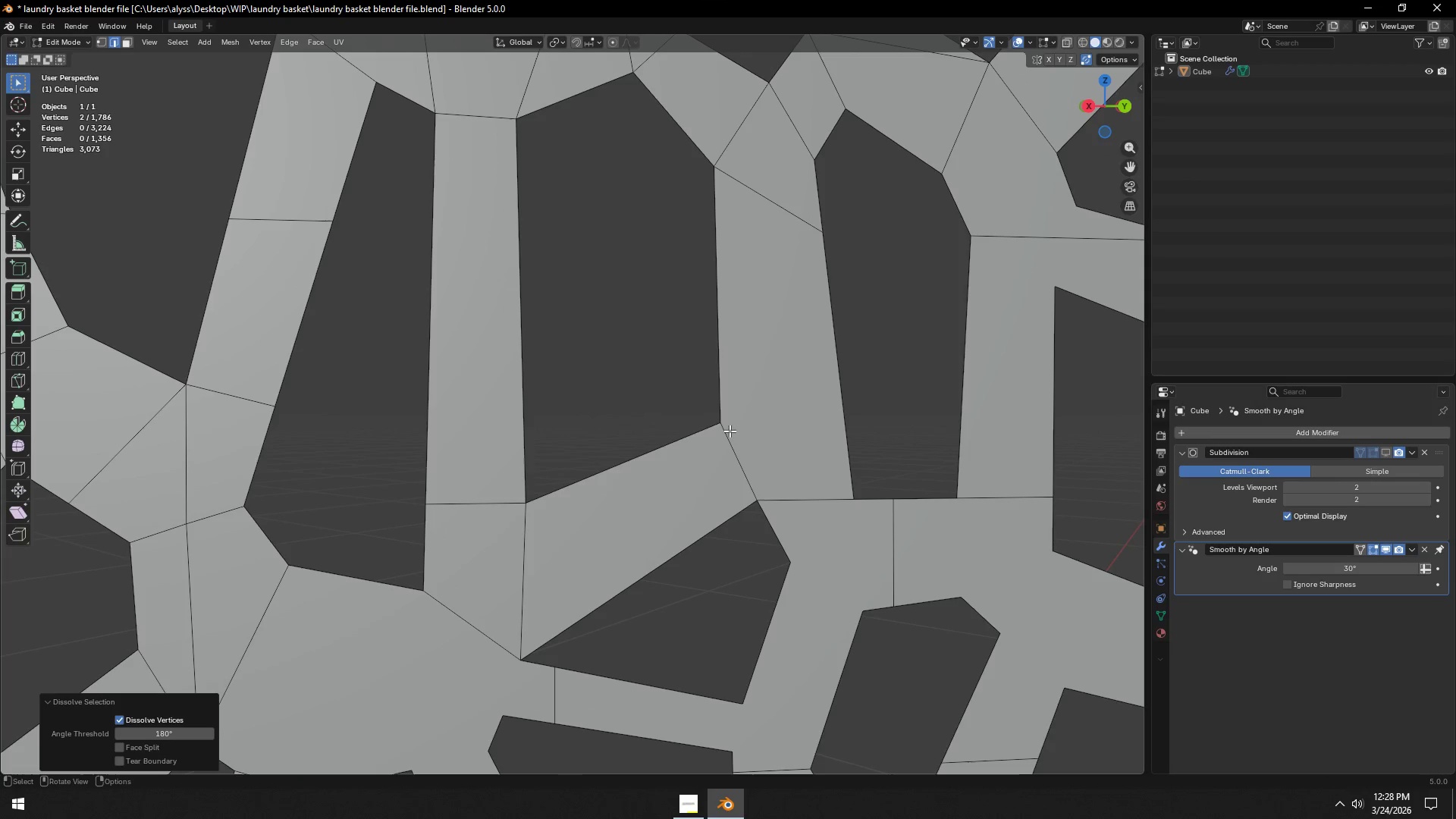 
left_click([844, 413])
 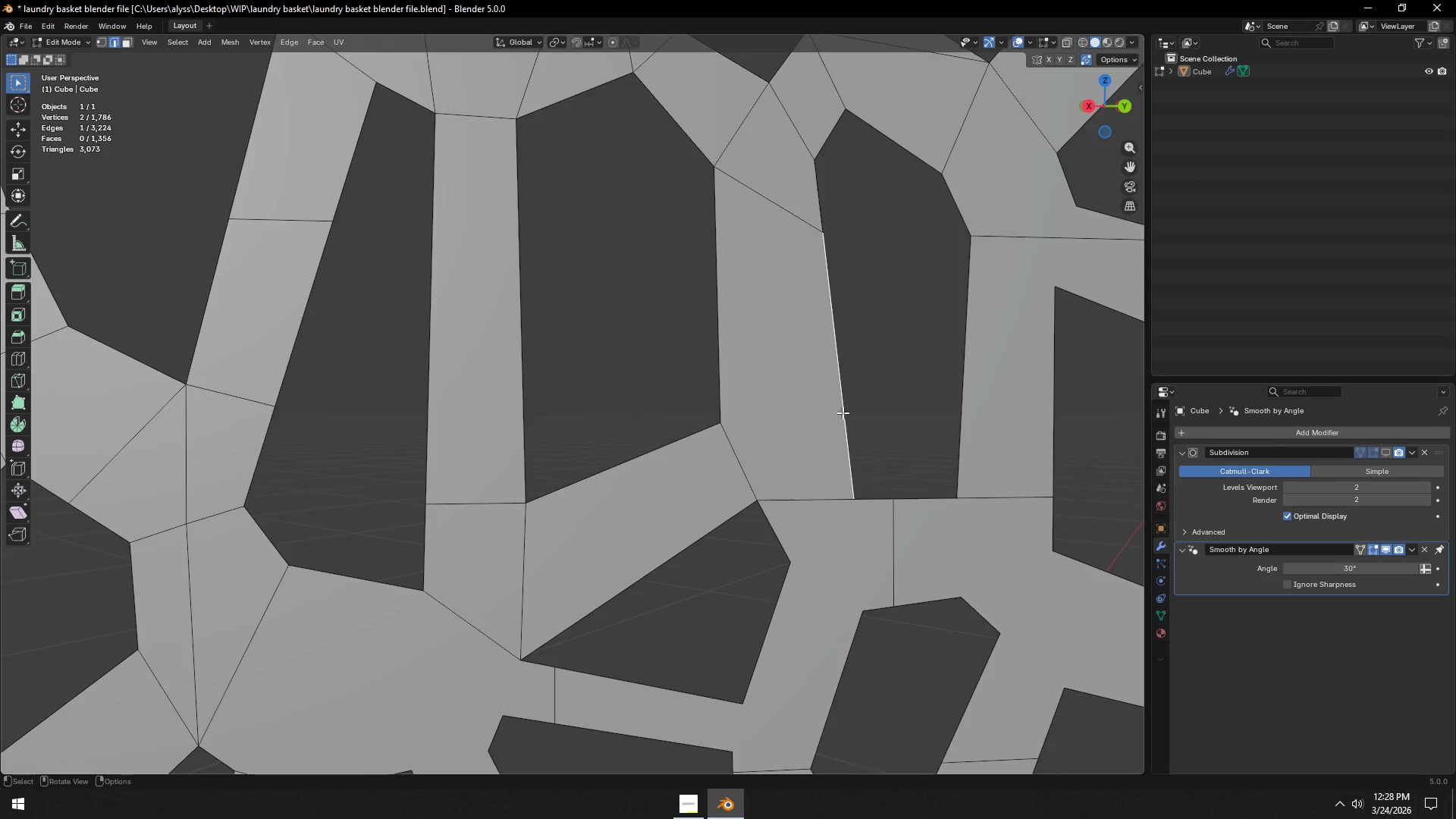 
right_click([843, 413])
 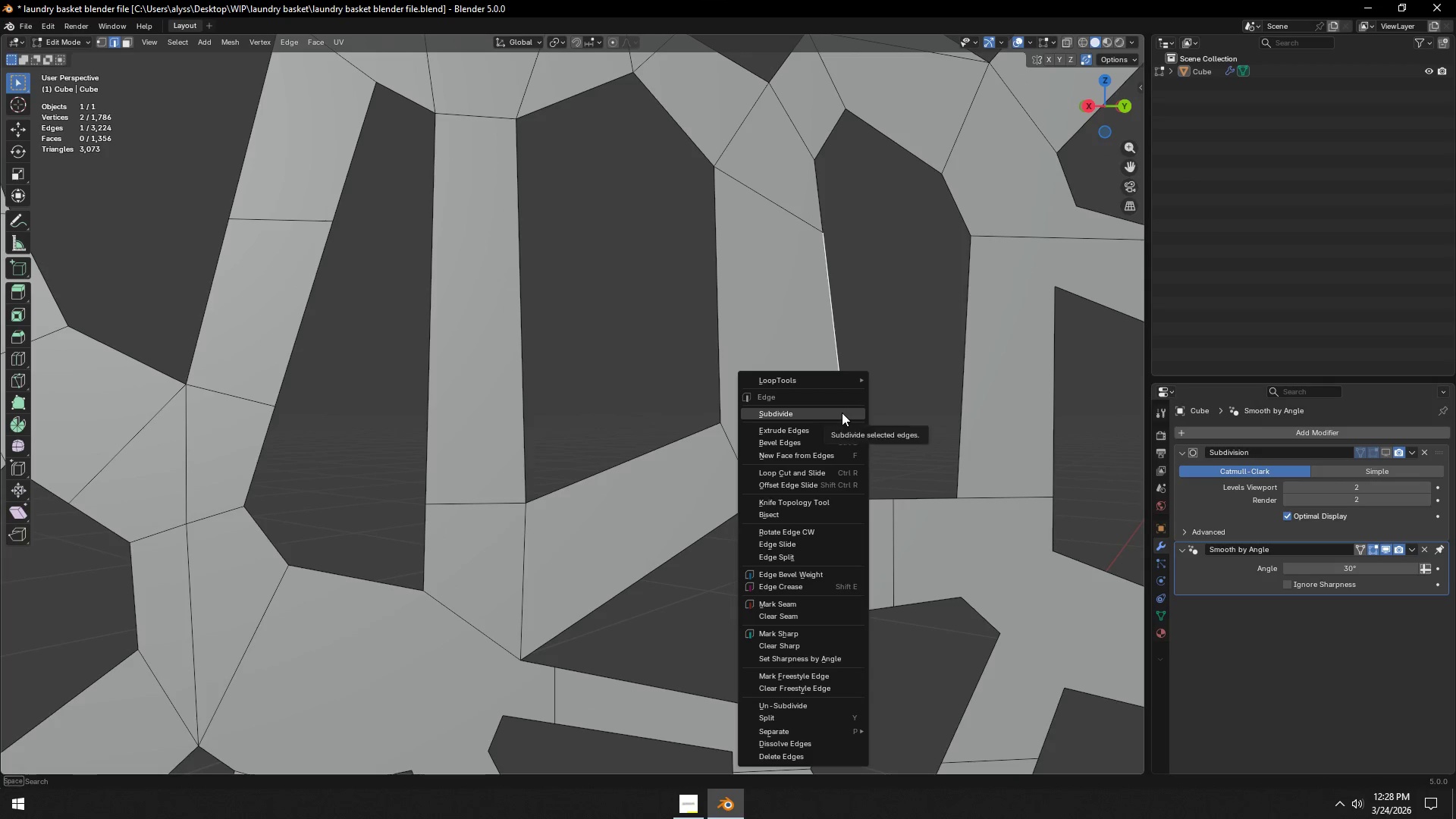 
left_click([842, 412])
 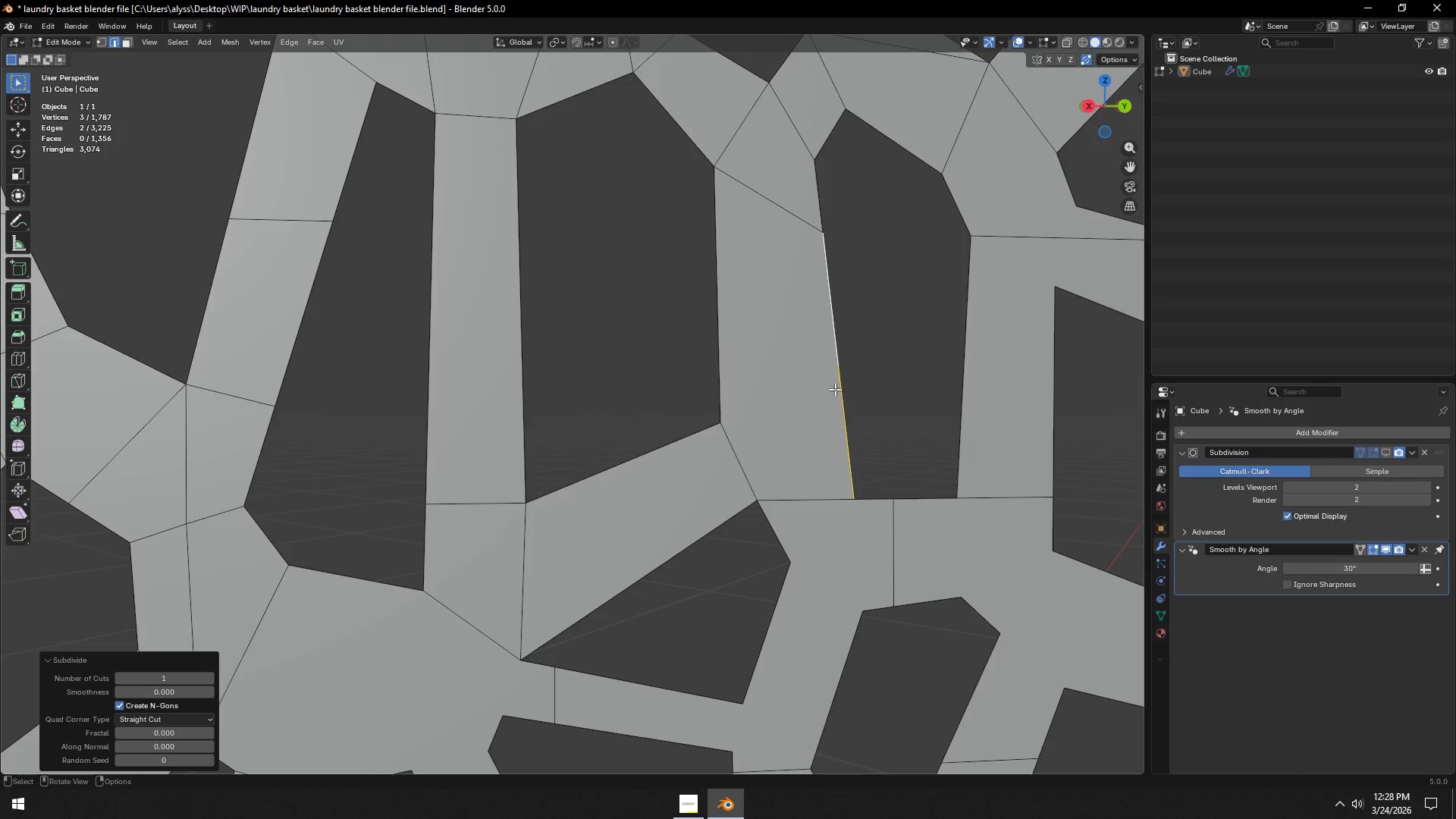 
key(1)
 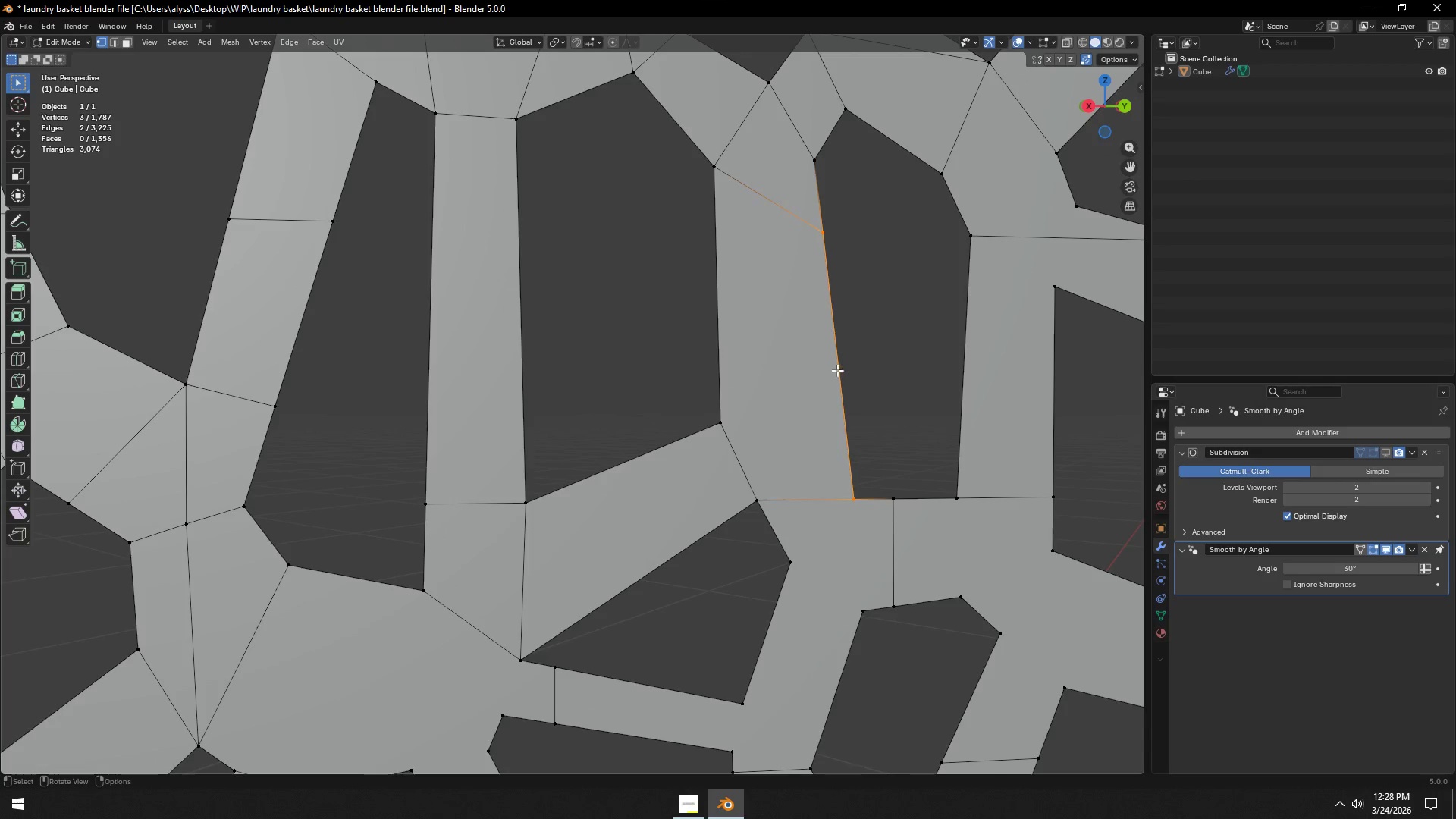 
left_click([838, 369])
 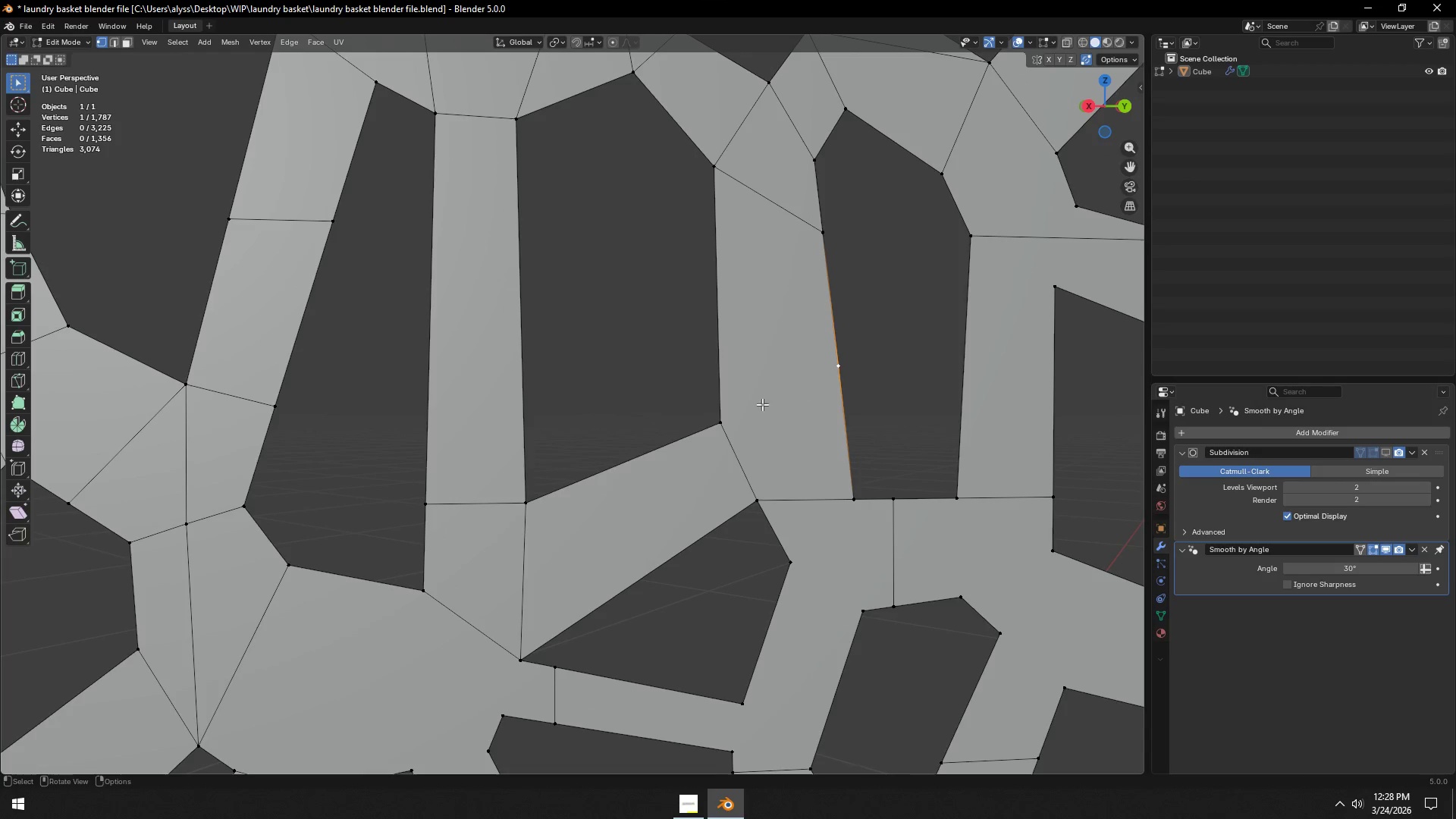 
hold_key(key=ShiftLeft, duration=0.36)
 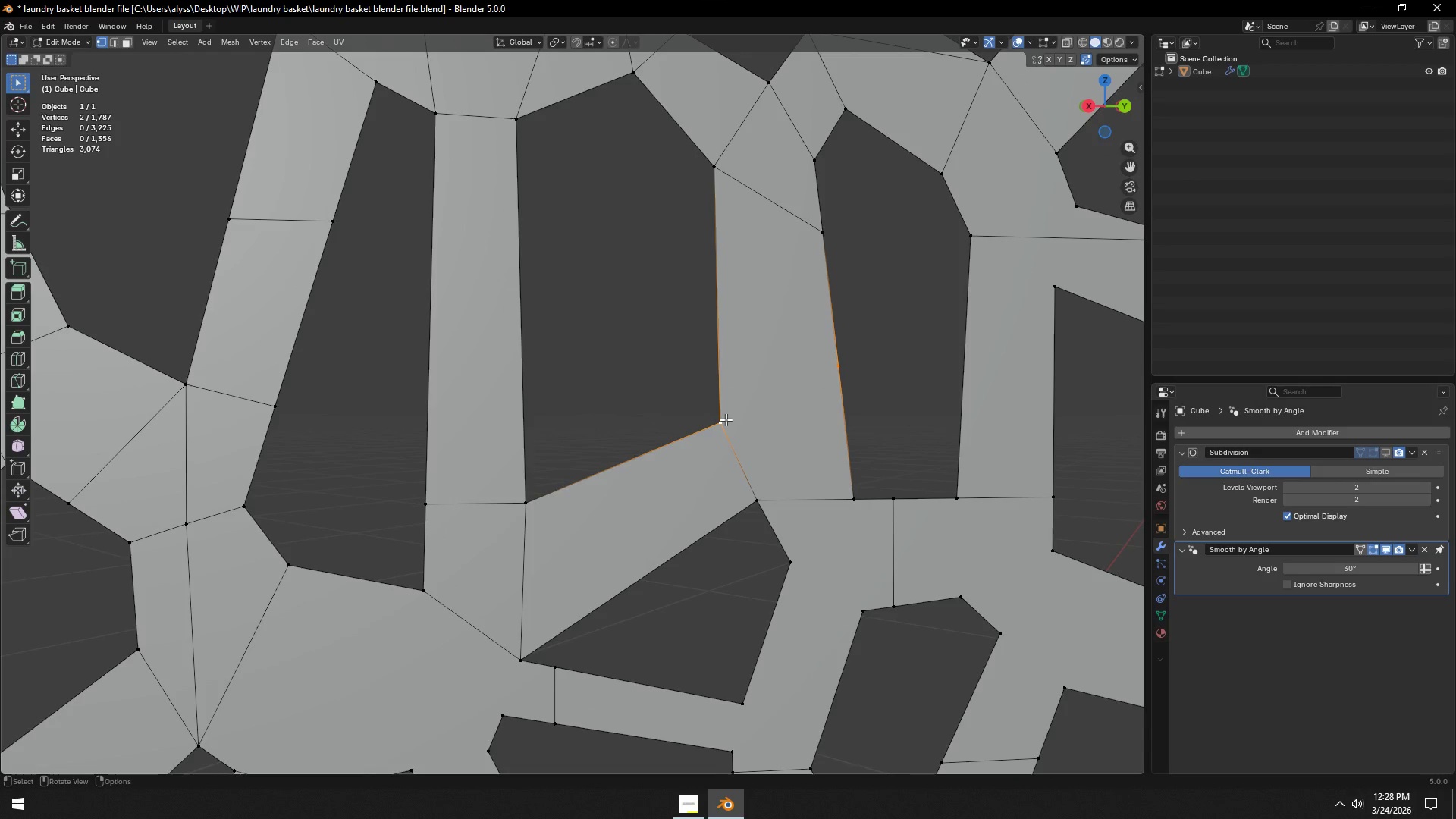 
key(J)
 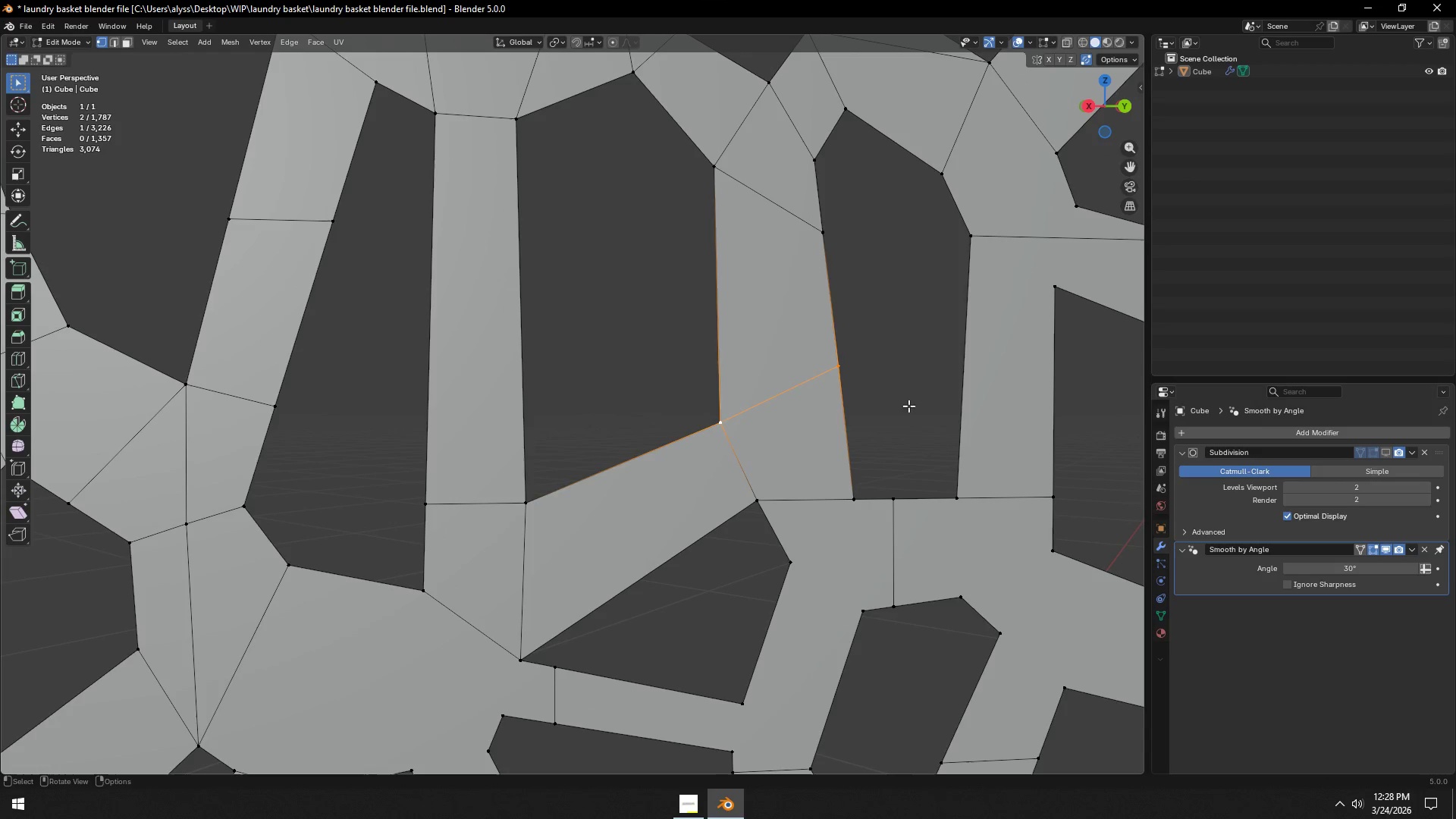 
left_click([915, 403])
 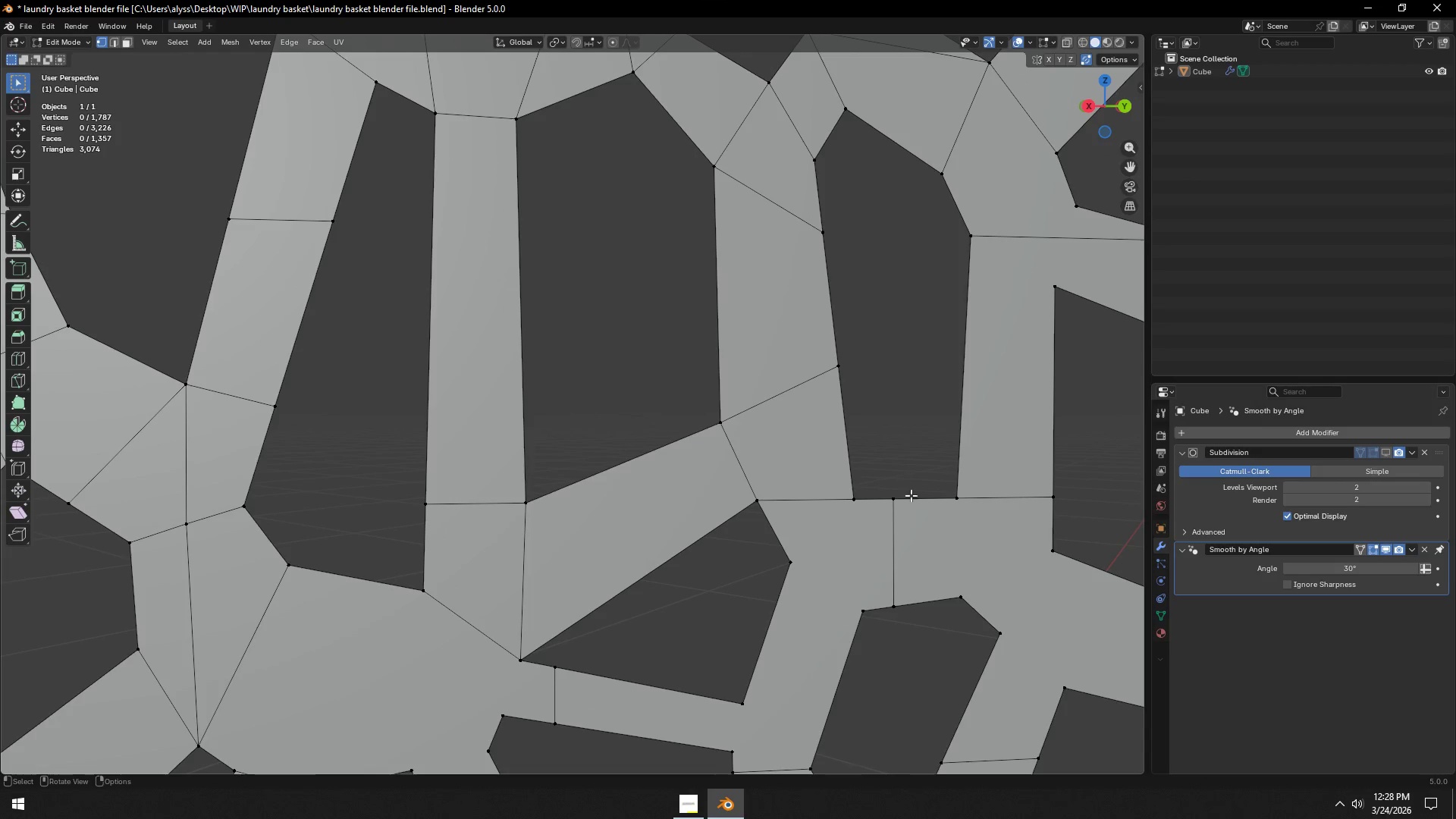 
hold_key(key=ShiftLeft, duration=0.53)
 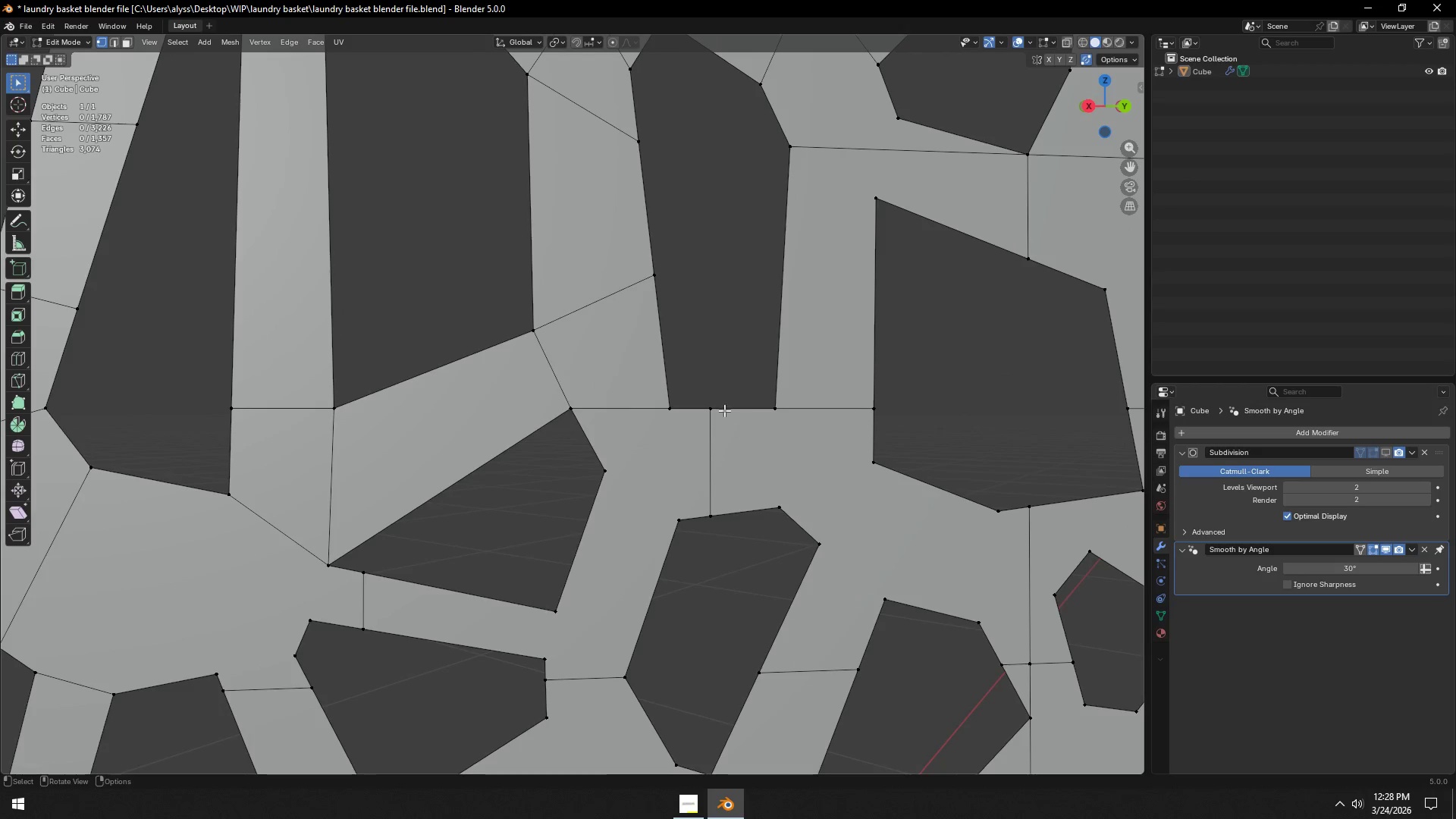 
left_click([724, 410])
 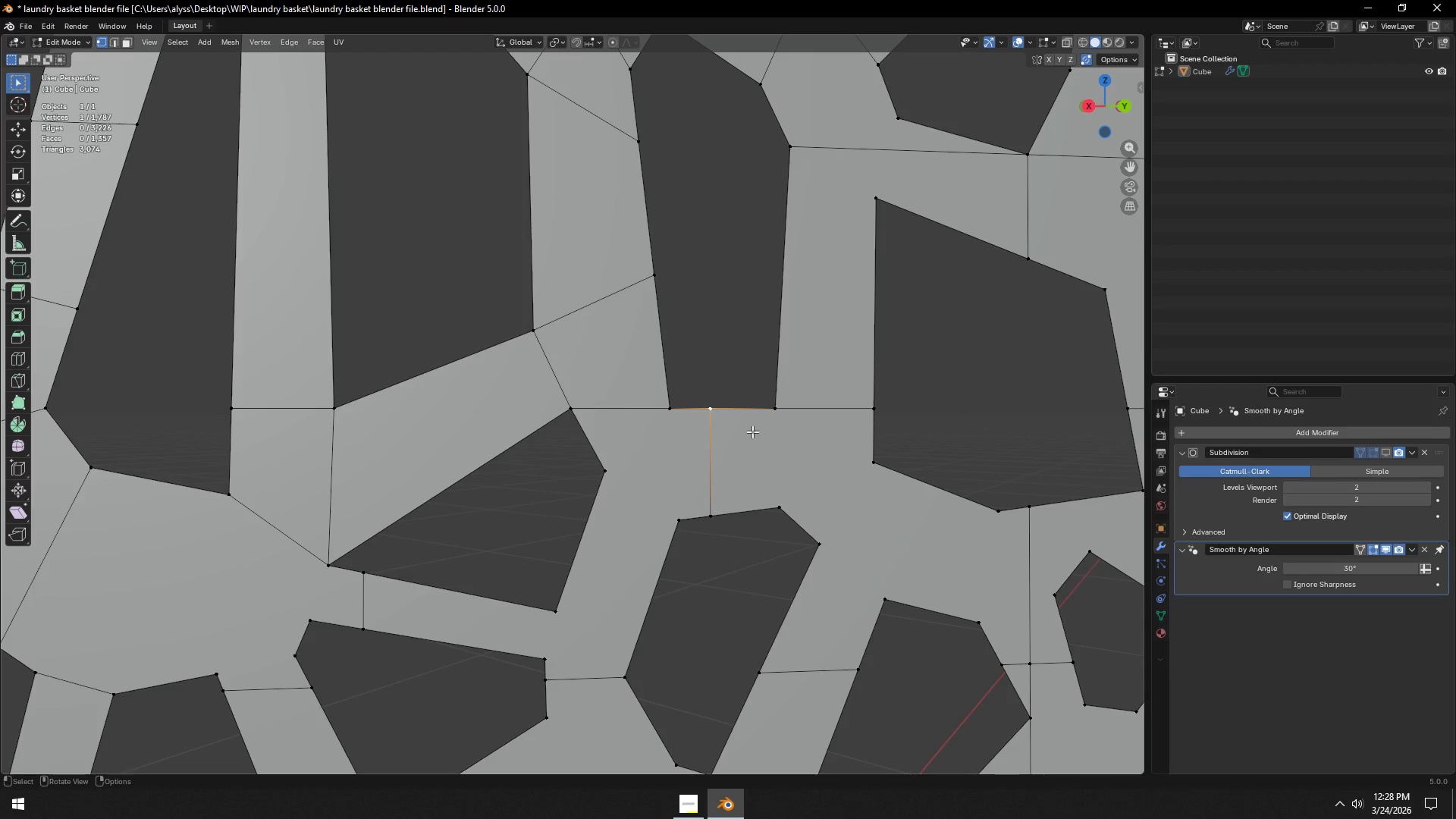 
type(gg)
 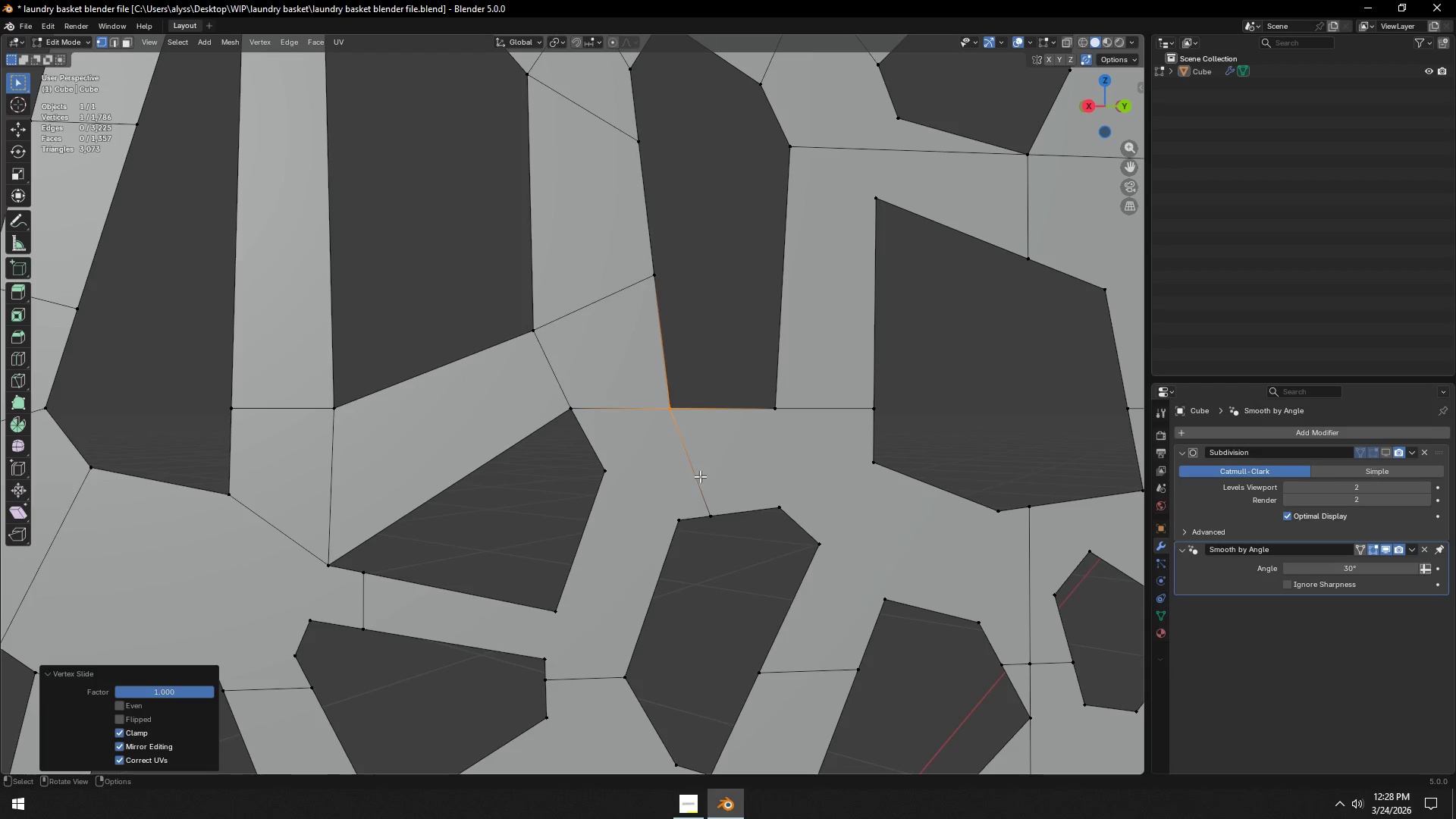 
double_click([712, 500])
 